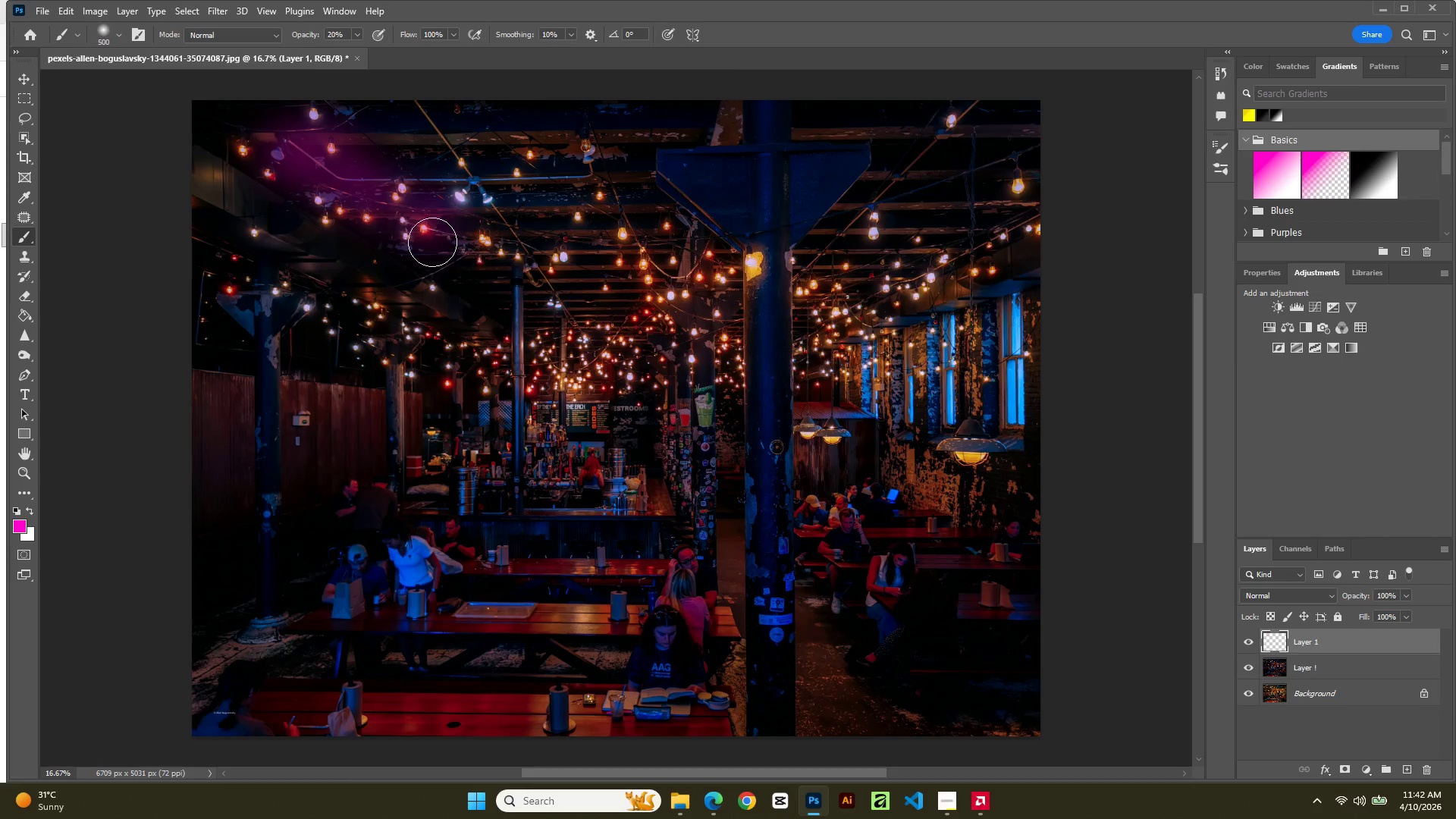 
key(BracketLeft)
 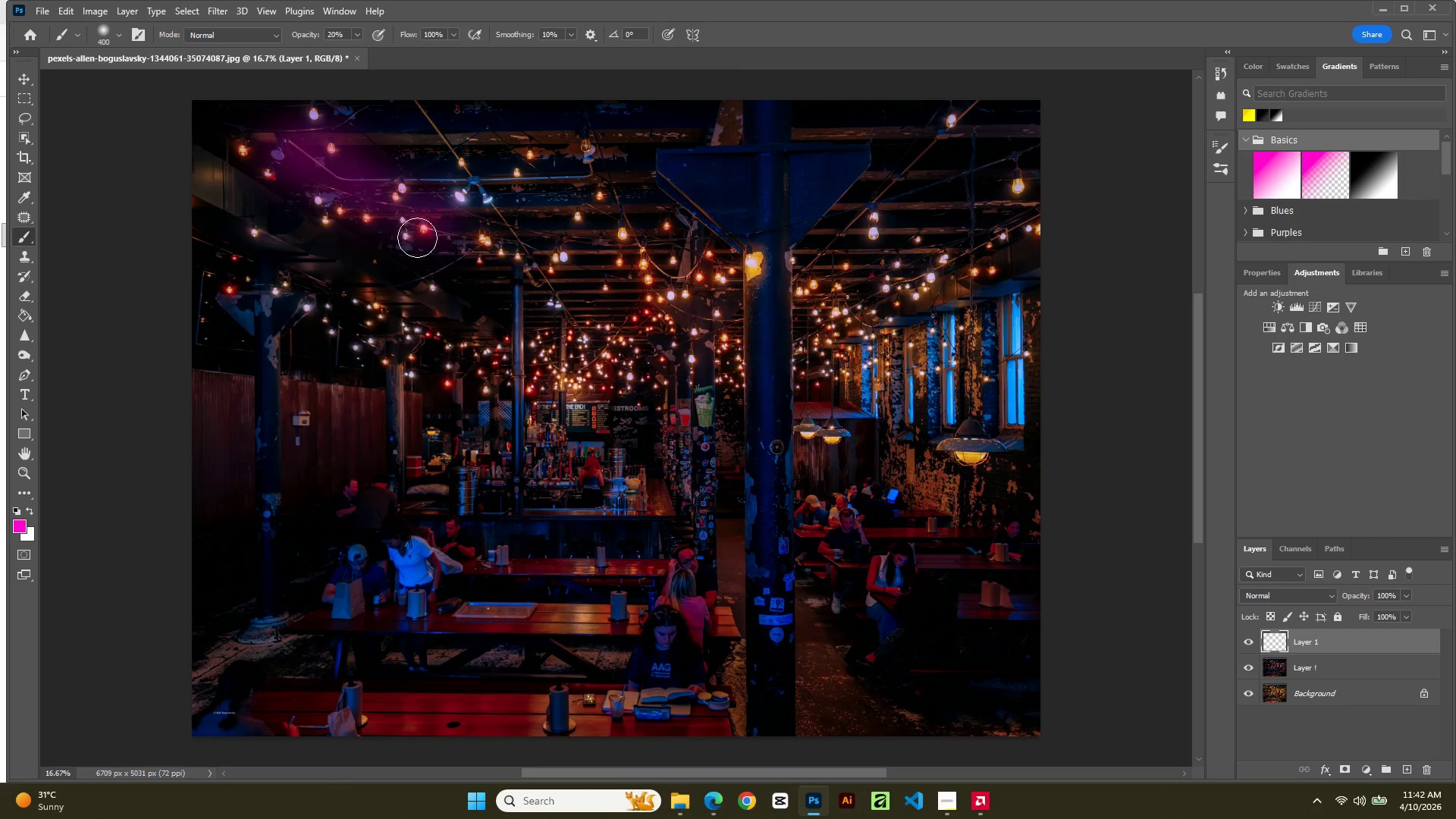 
key(BracketLeft)
 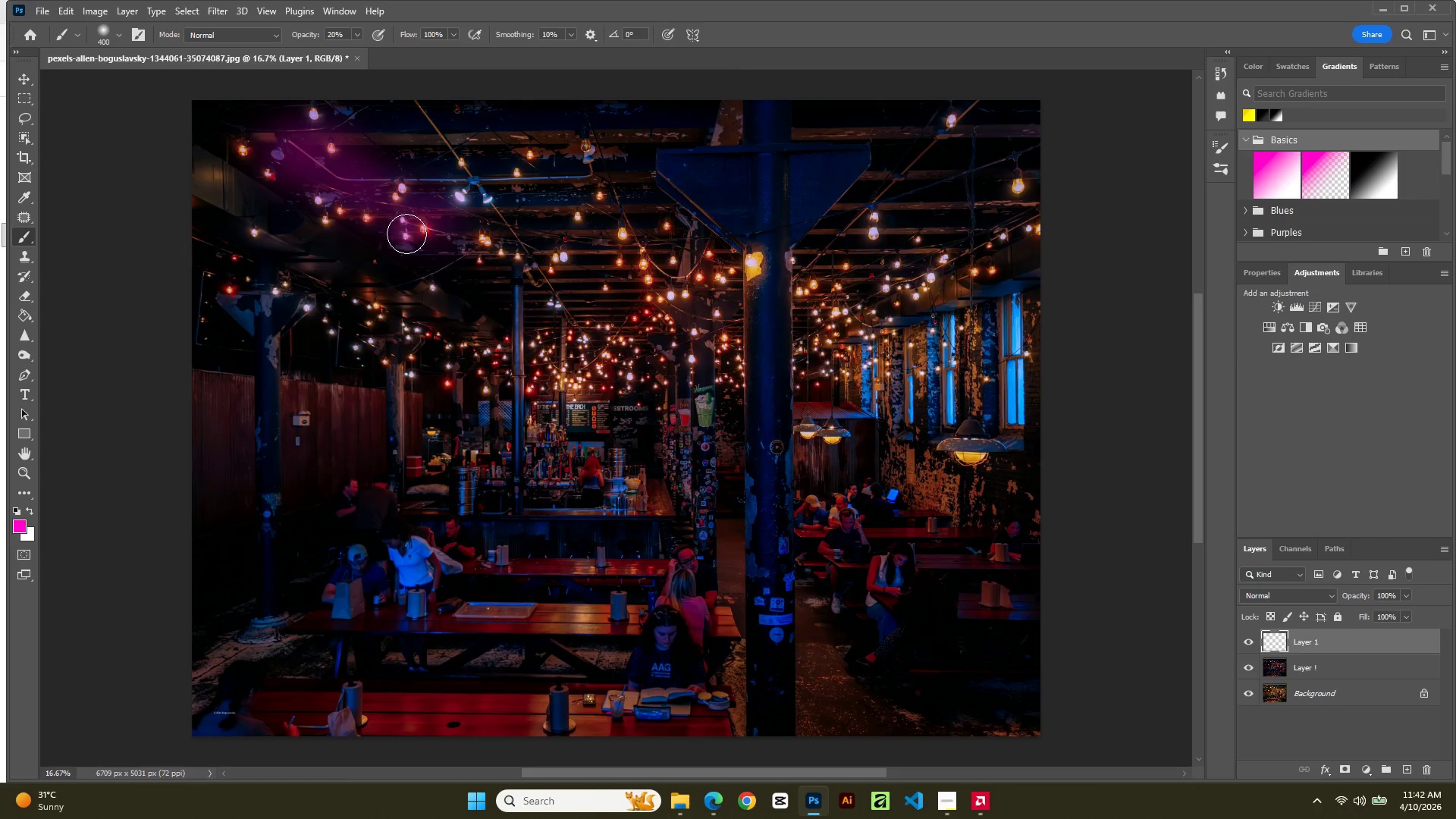 
left_click_drag(start_coordinate=[403, 231], to_coordinate=[416, 238])
 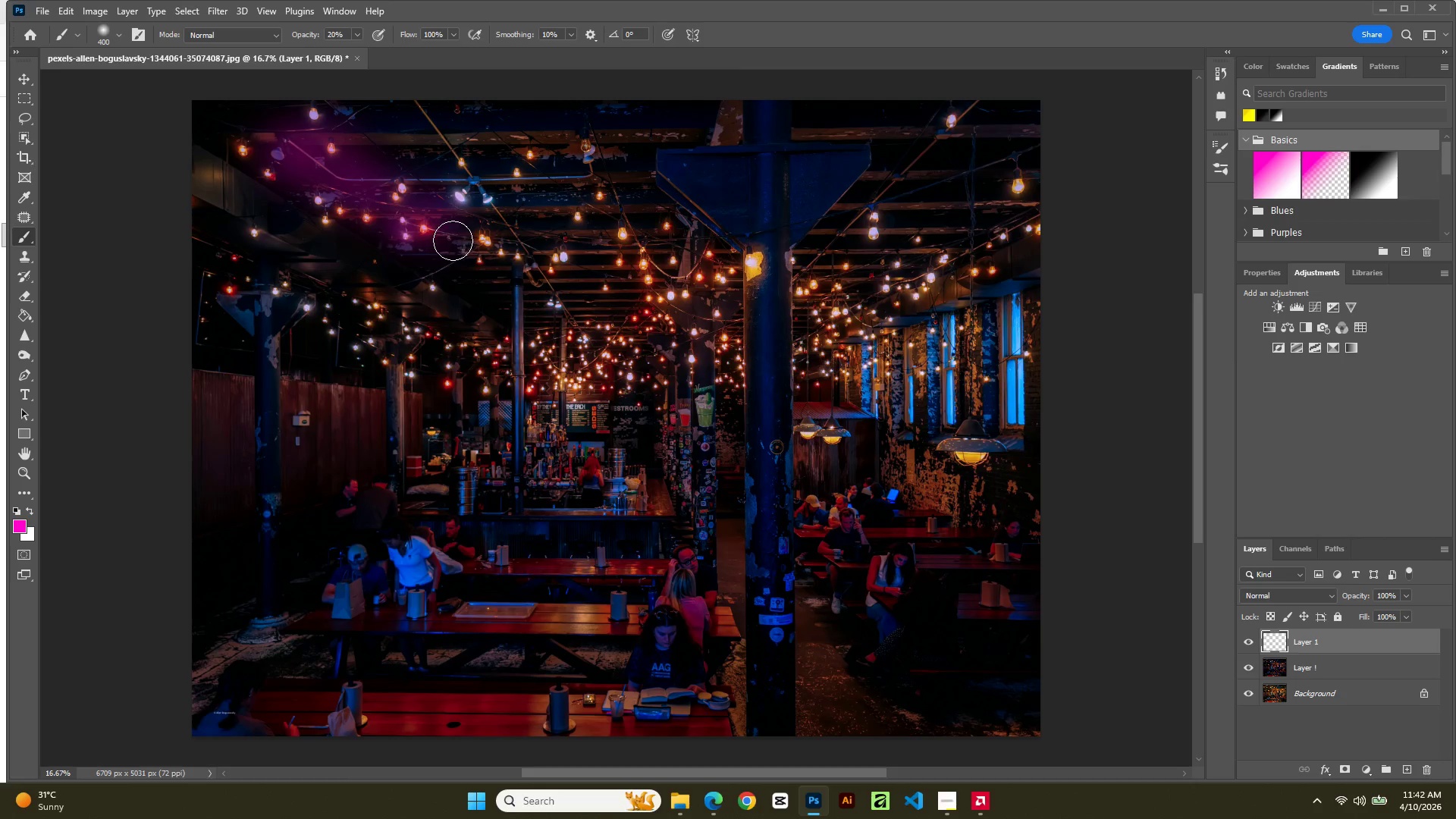 
left_click_drag(start_coordinate=[453, 240], to_coordinate=[457, 242])
 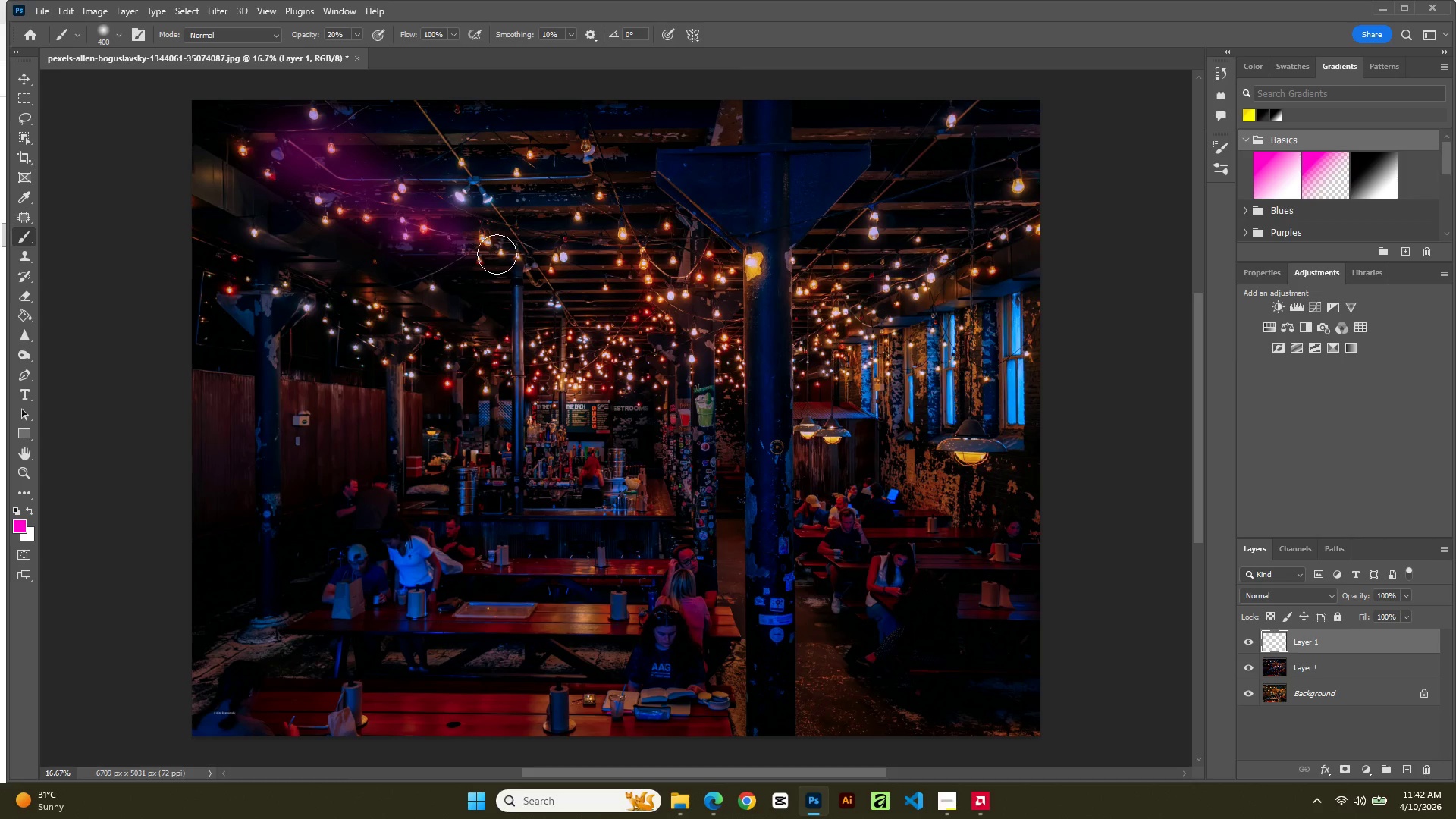 
left_click_drag(start_coordinate=[484, 254], to_coordinate=[517, 254])
 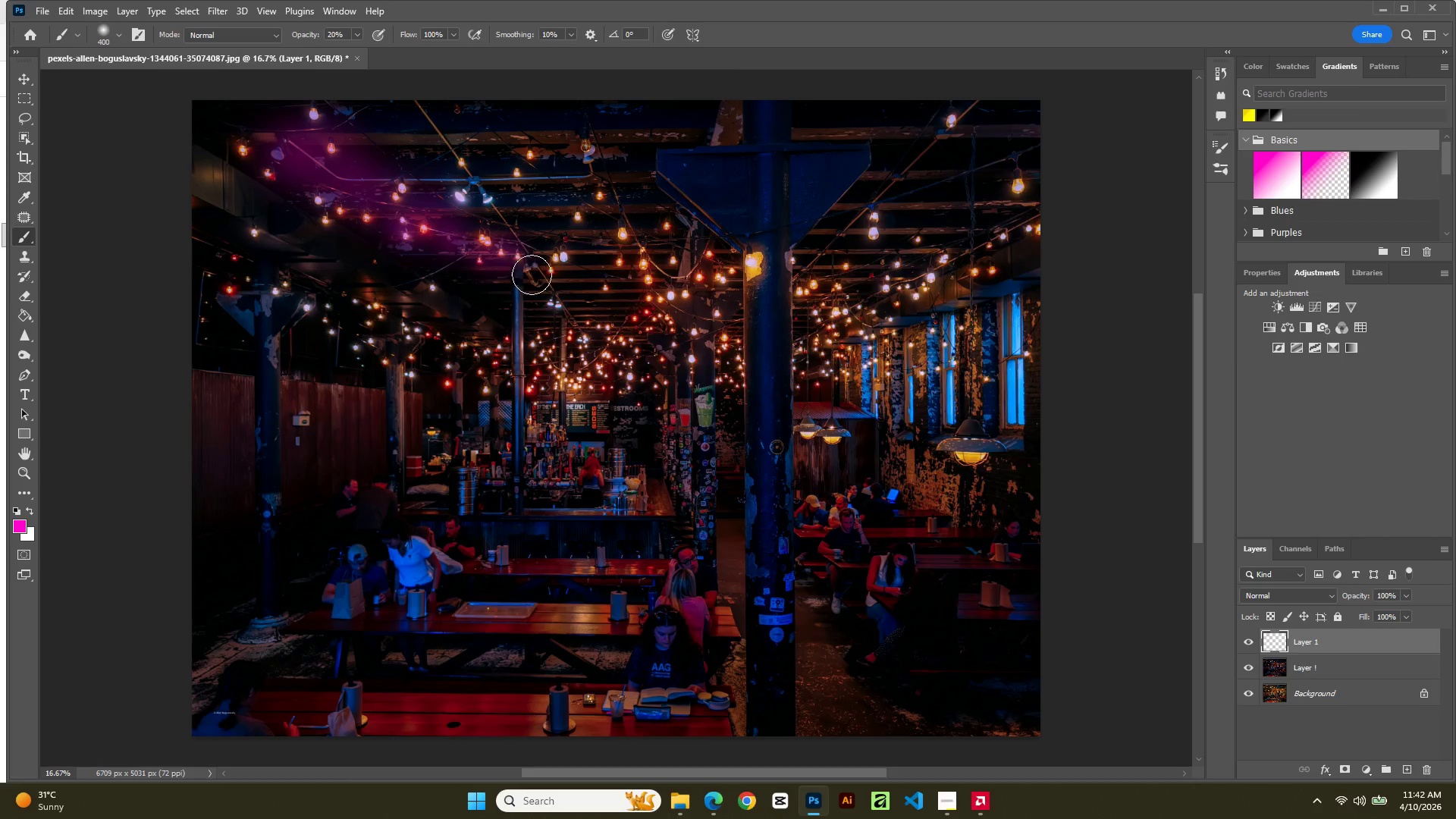 
left_click_drag(start_coordinate=[529, 271], to_coordinate=[541, 284])
 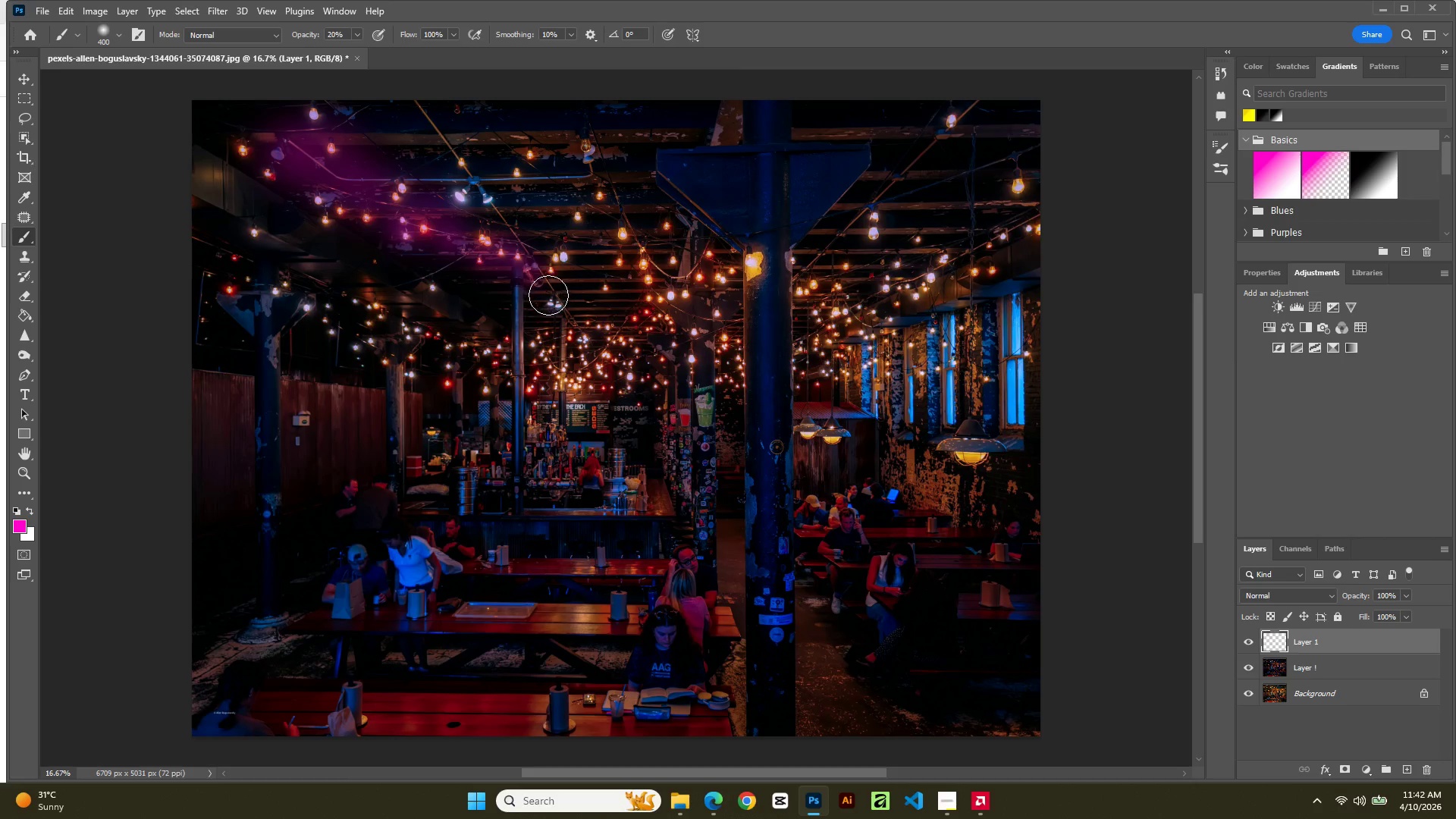 
left_click_drag(start_coordinate=[547, 292], to_coordinate=[551, 297])
 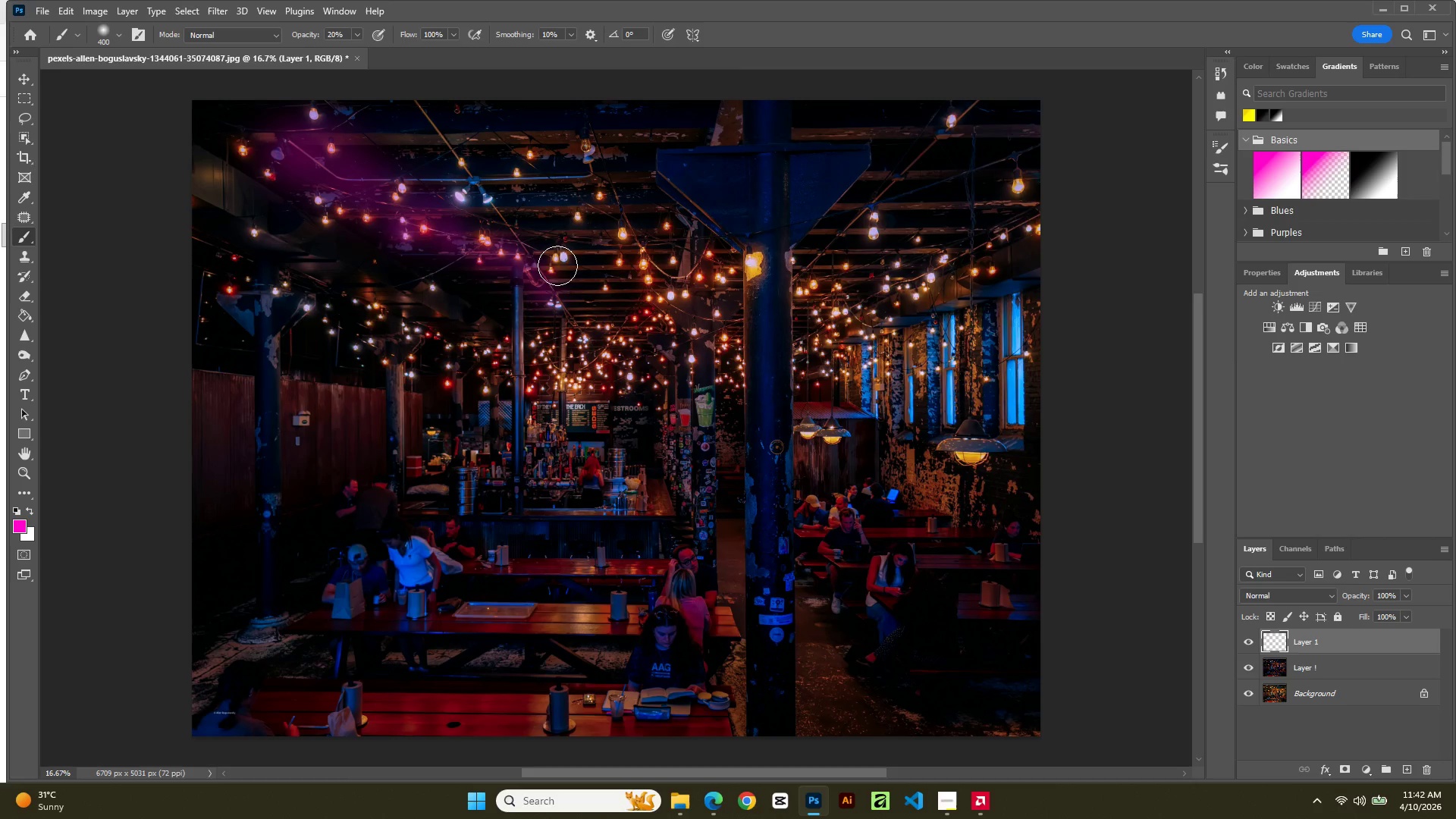 
left_click_drag(start_coordinate=[557, 266], to_coordinate=[558, 262])
 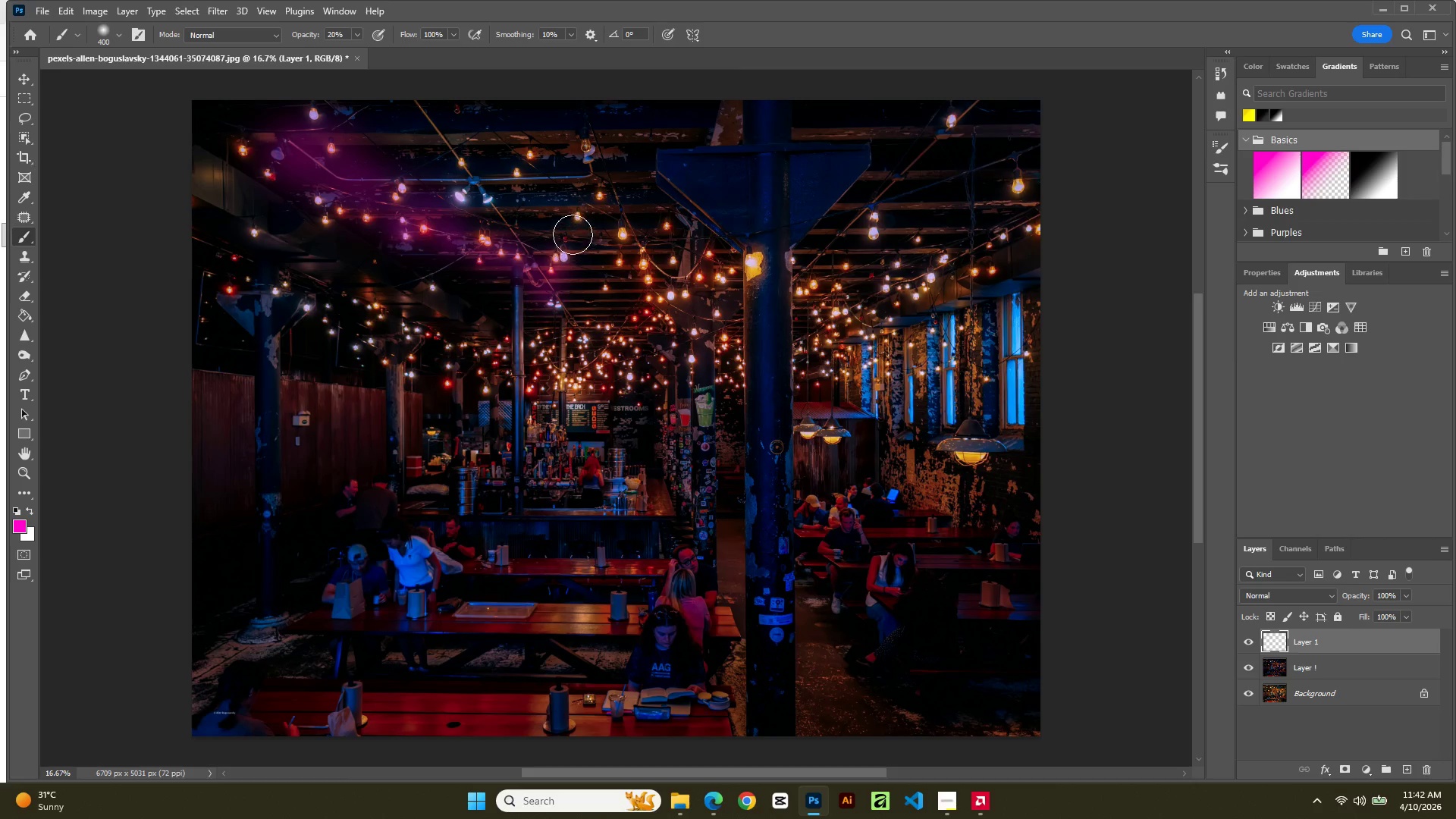 
left_click_drag(start_coordinate=[573, 237], to_coordinate=[573, 230])
 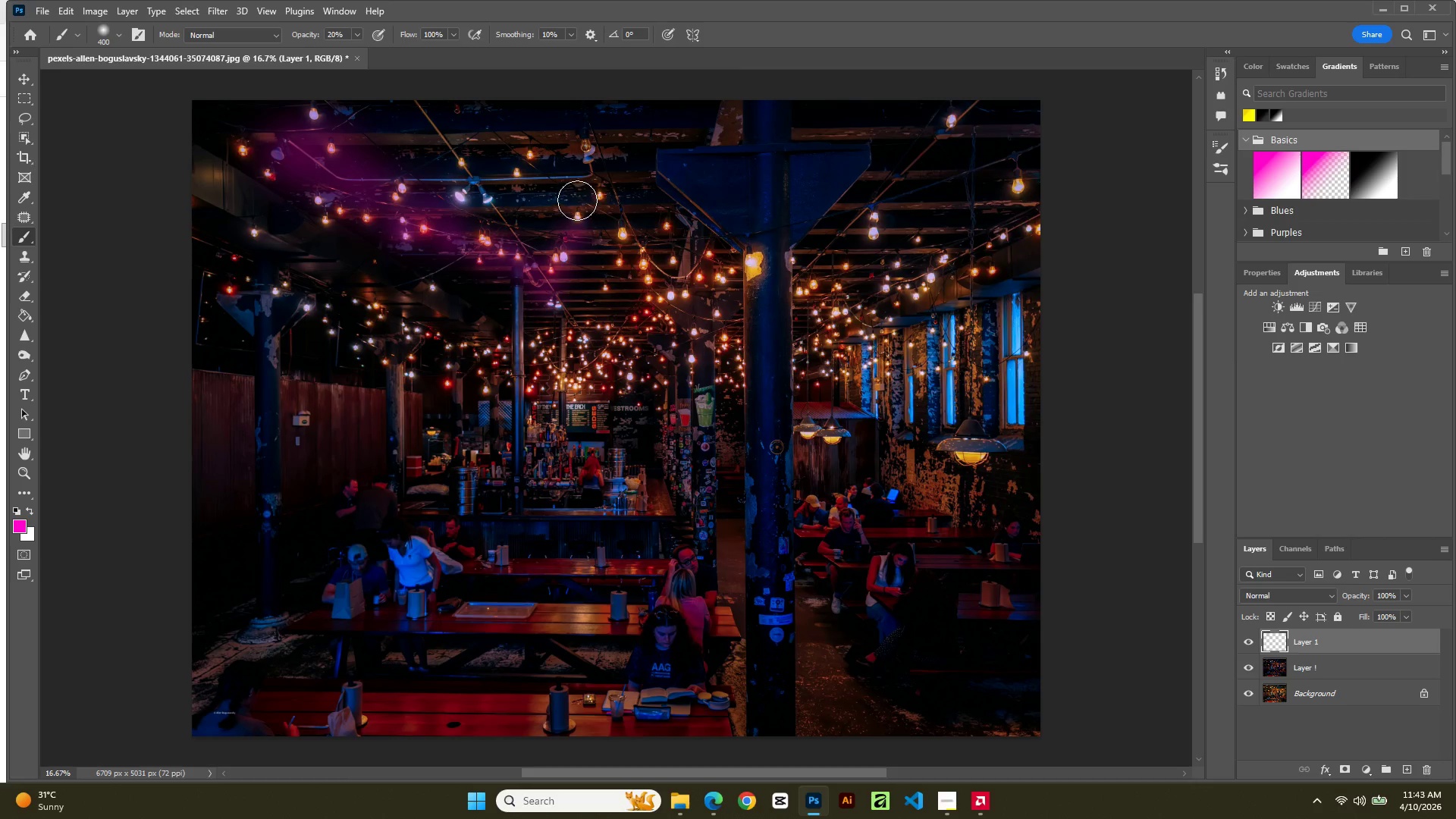 
left_click_drag(start_coordinate=[577, 202], to_coordinate=[577, 194])
 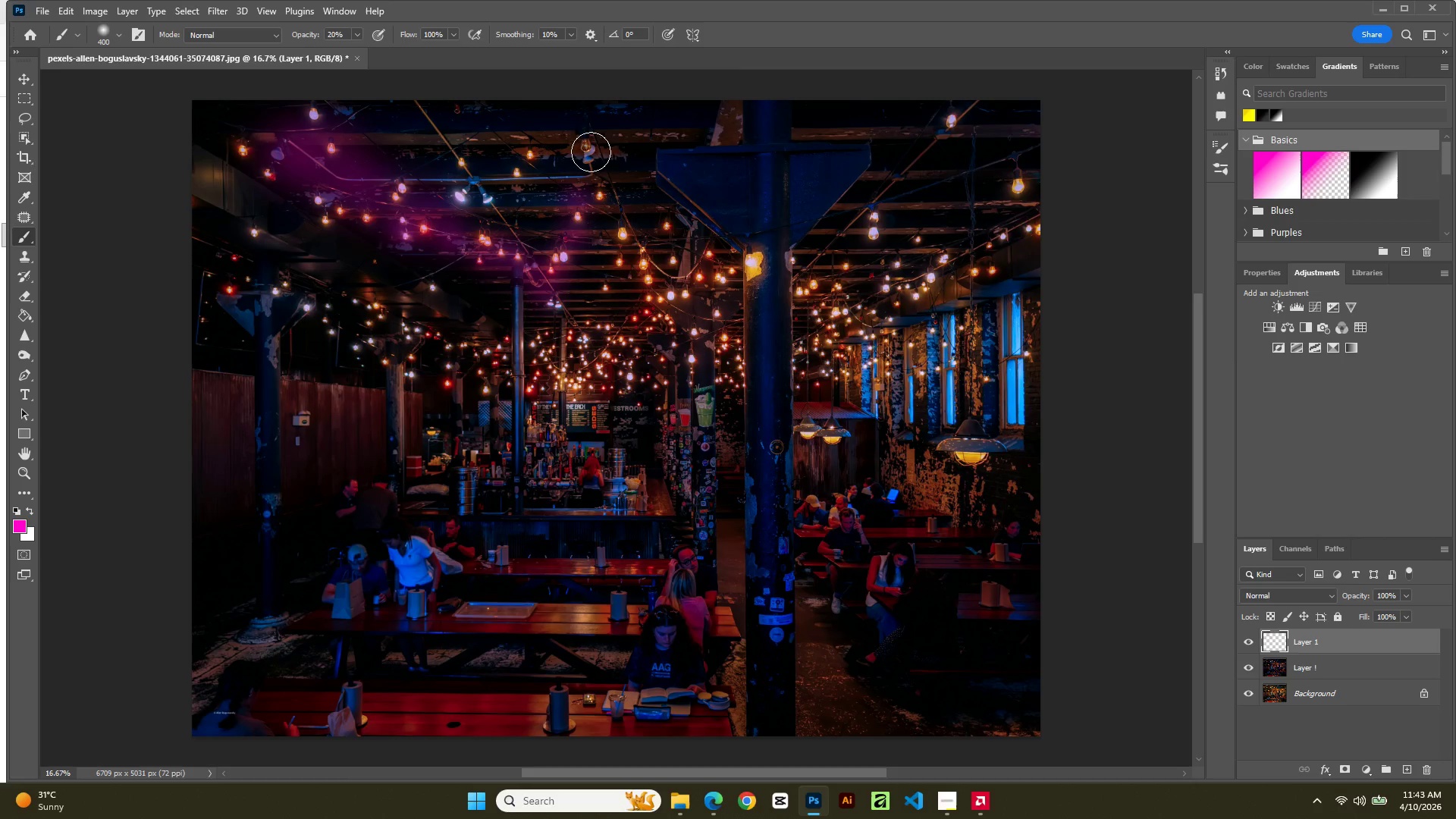 
left_click_drag(start_coordinate=[591, 152], to_coordinate=[585, 149])
 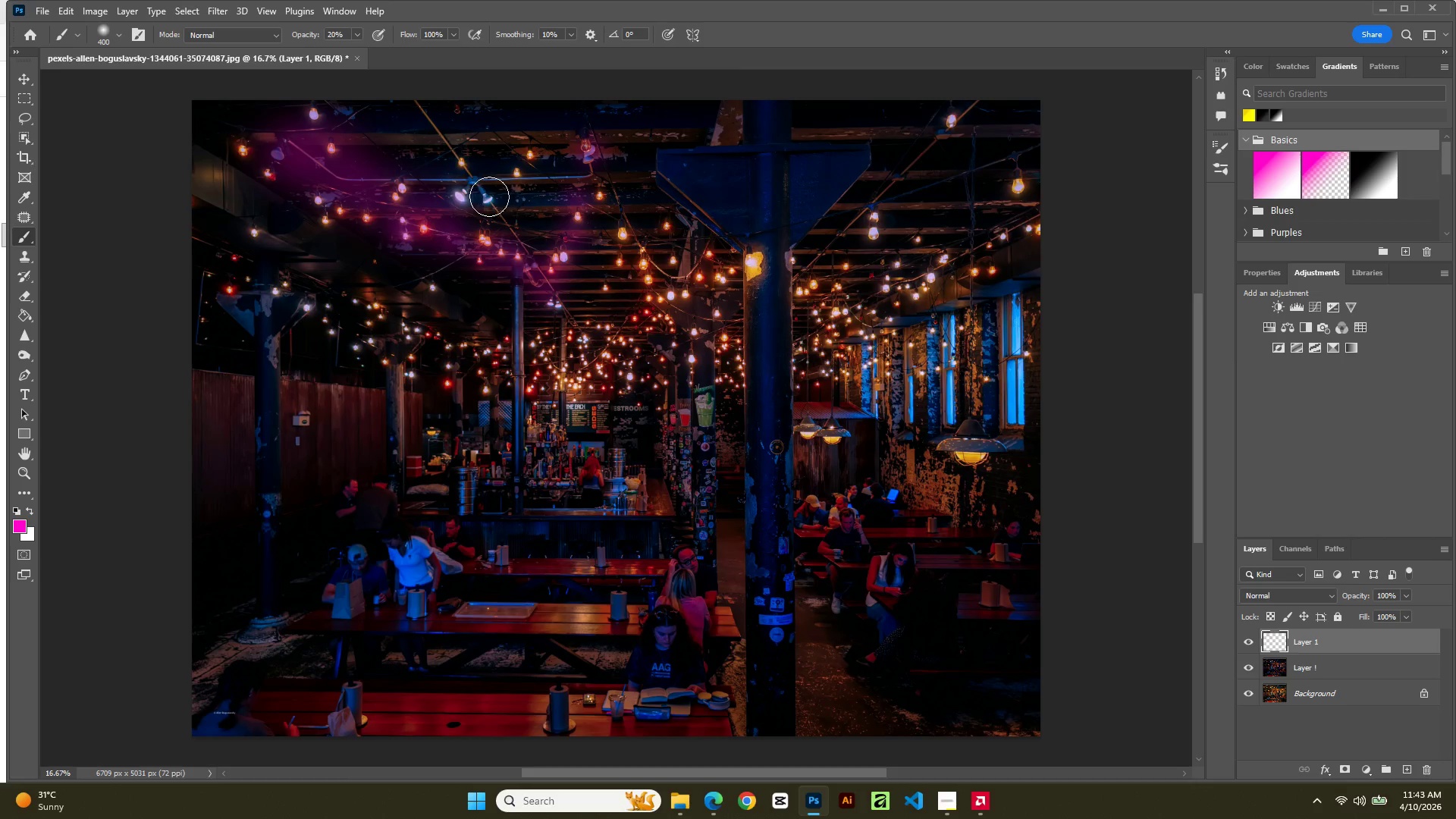 
left_click_drag(start_coordinate=[489, 196], to_coordinate=[475, 184])
 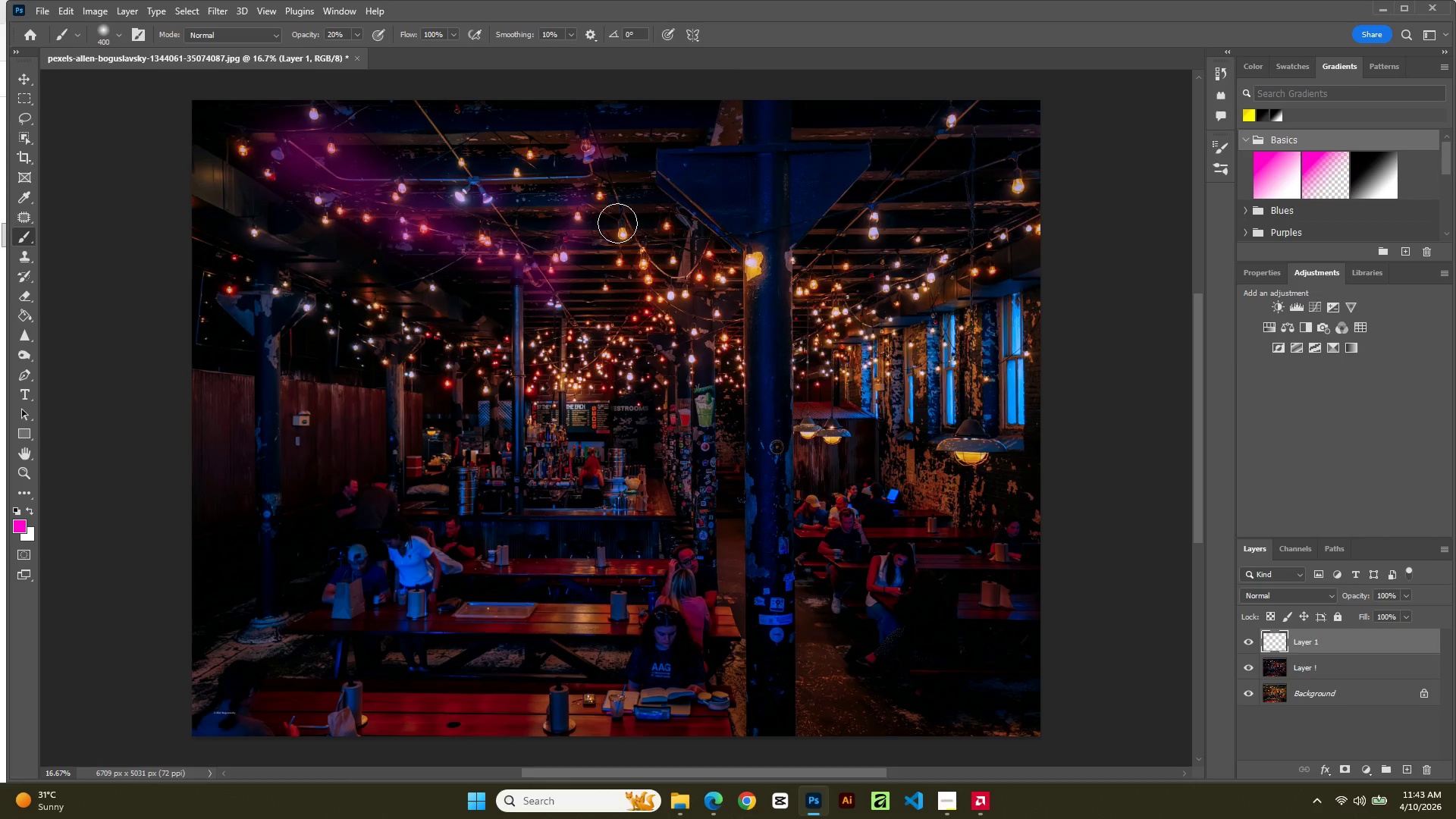 
left_click_drag(start_coordinate=[617, 223], to_coordinate=[635, 265])
 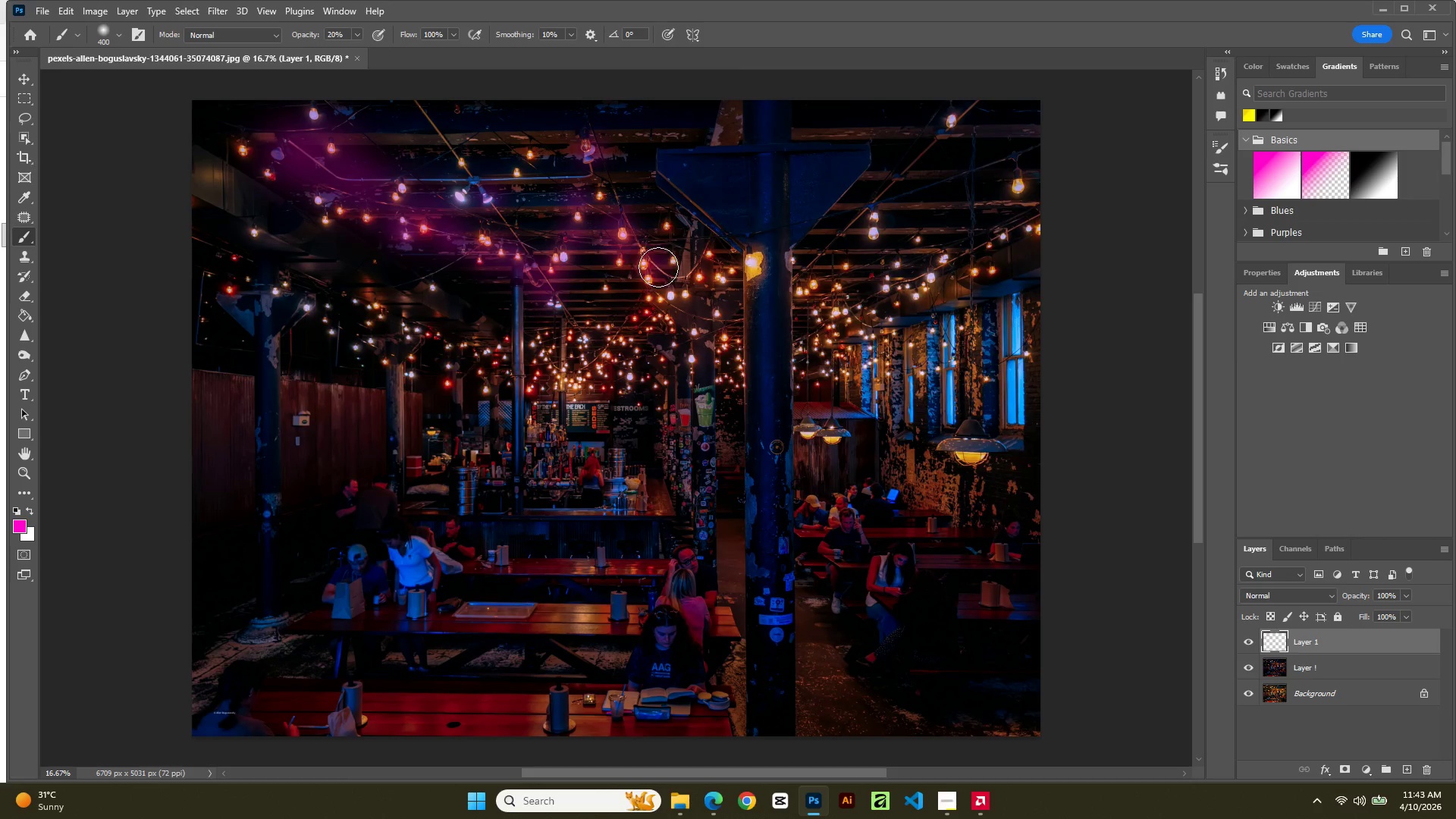 
left_click_drag(start_coordinate=[654, 265], to_coordinate=[660, 269])
 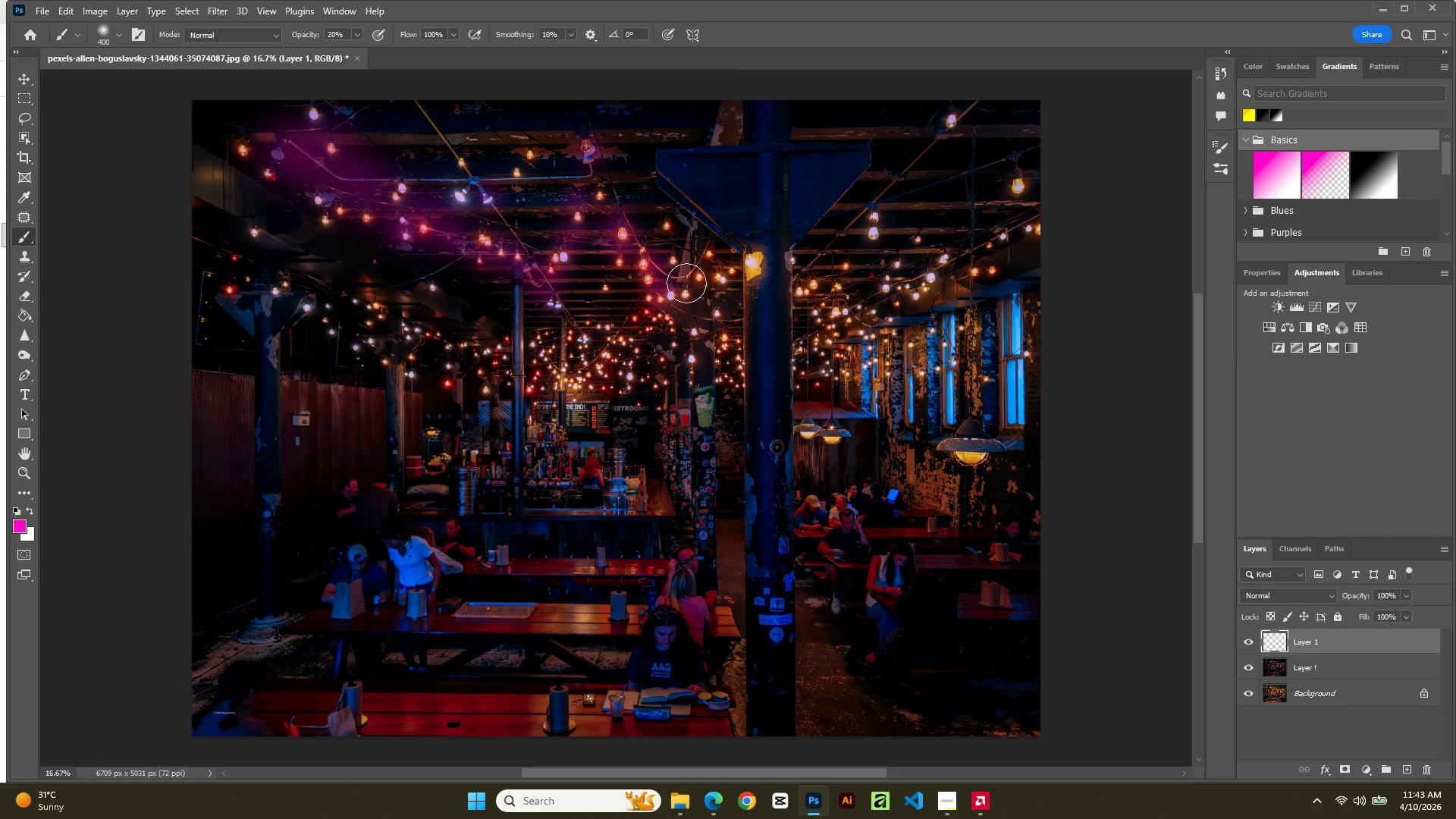 
left_click_drag(start_coordinate=[695, 275], to_coordinate=[721, 268])
 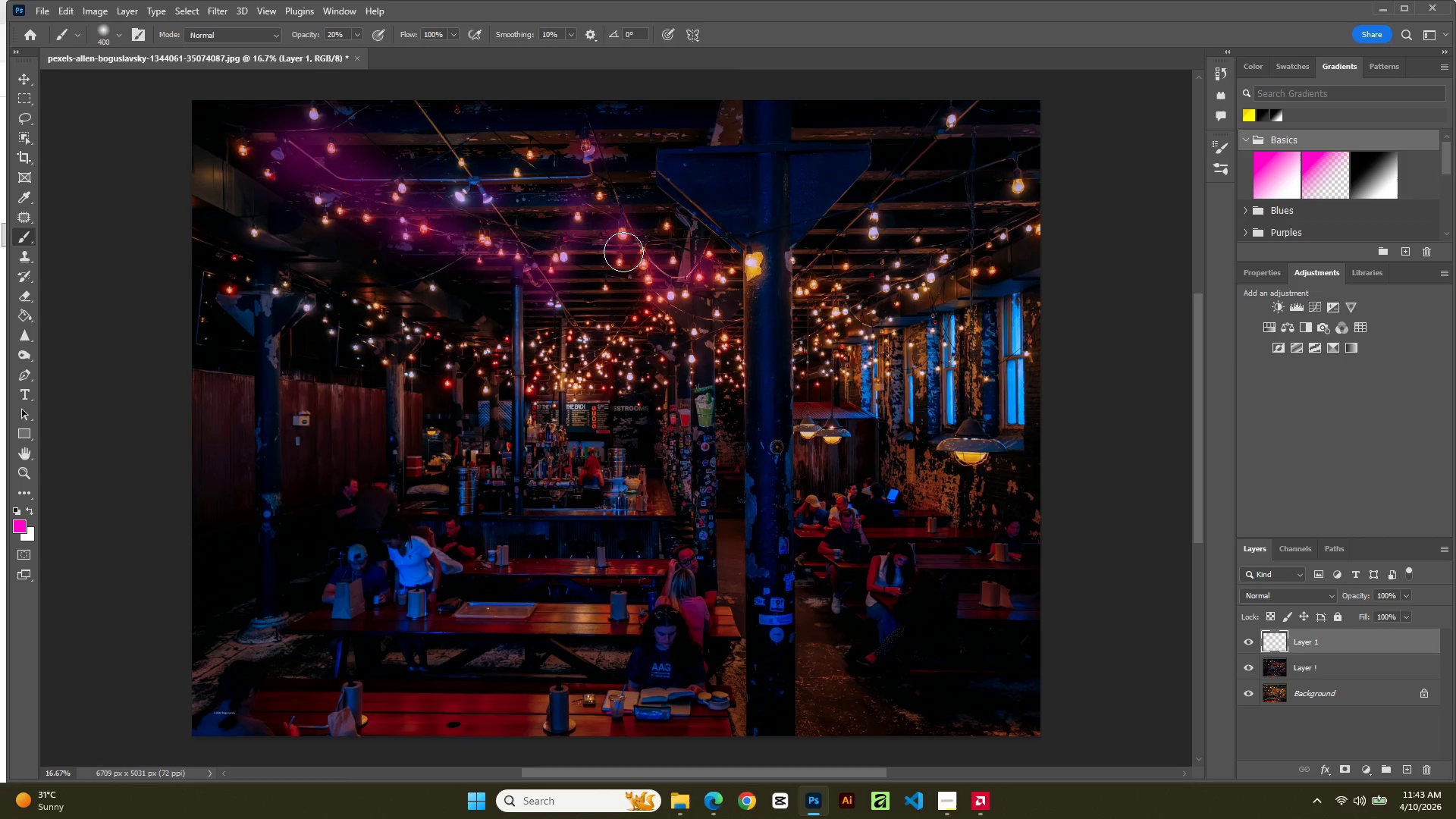 
left_click_drag(start_coordinate=[623, 252], to_coordinate=[654, 284])
 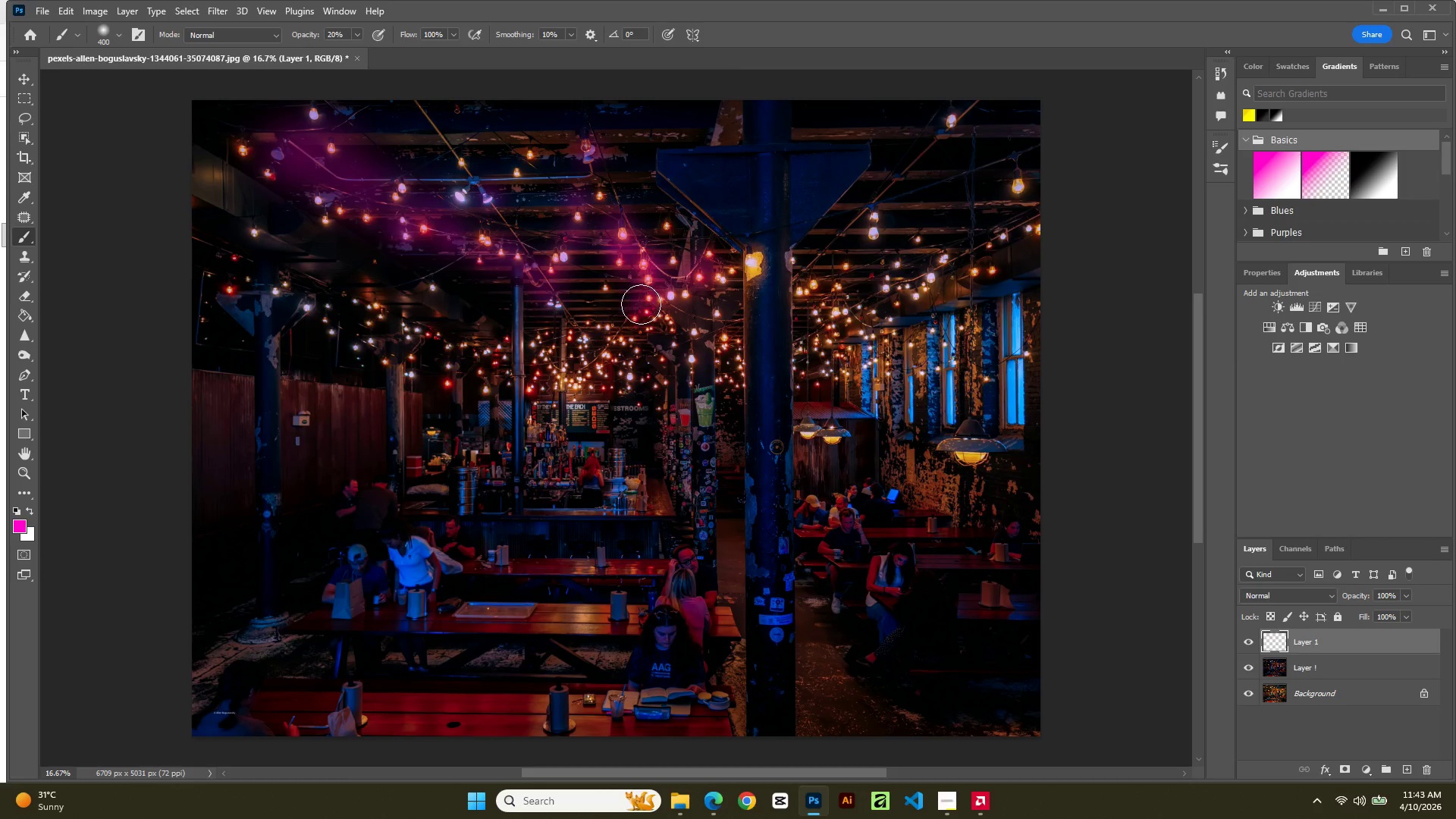 
left_click_drag(start_coordinate=[642, 303], to_coordinate=[637, 314])
 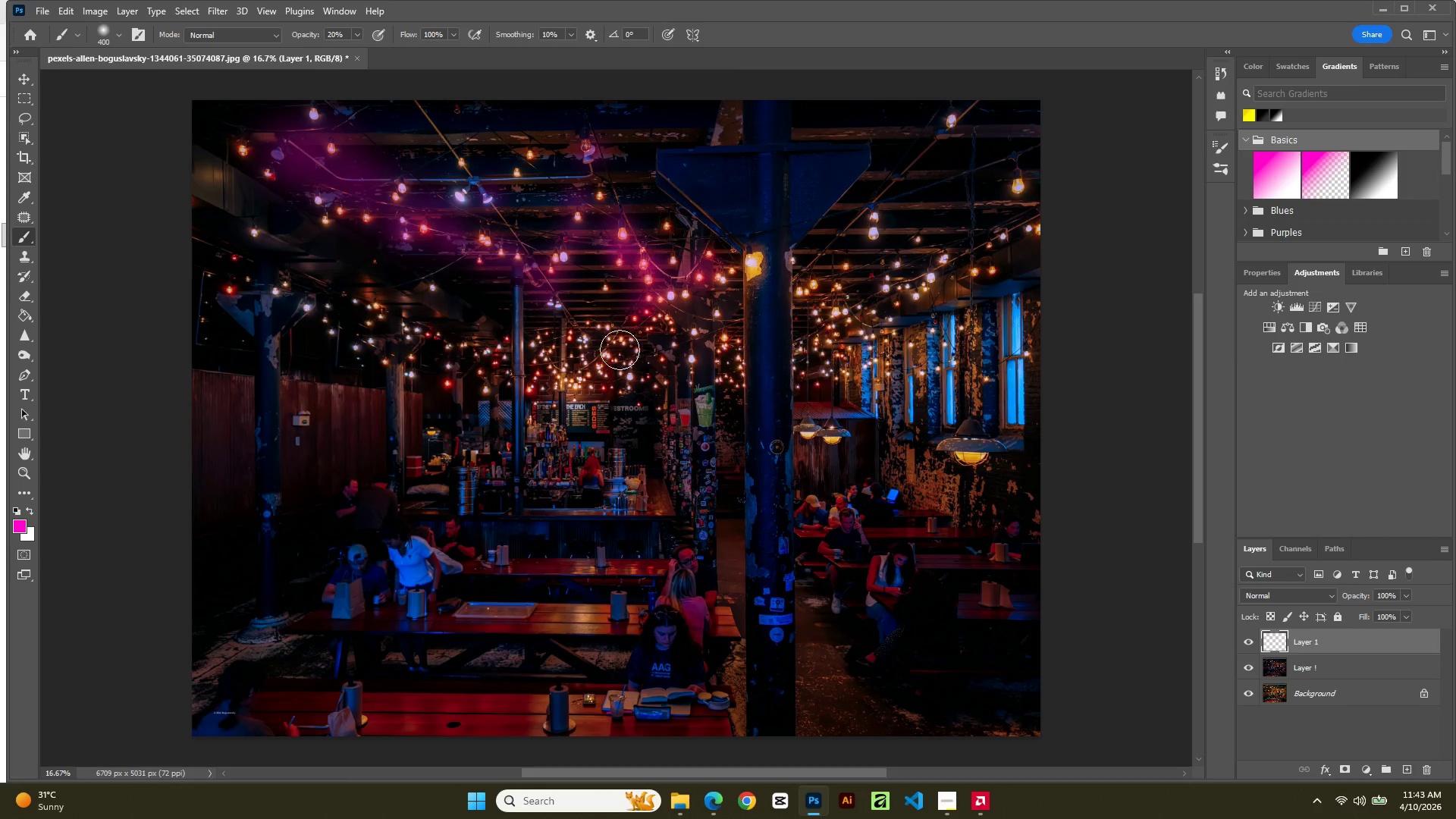 
left_click_drag(start_coordinate=[623, 348], to_coordinate=[576, 375])
 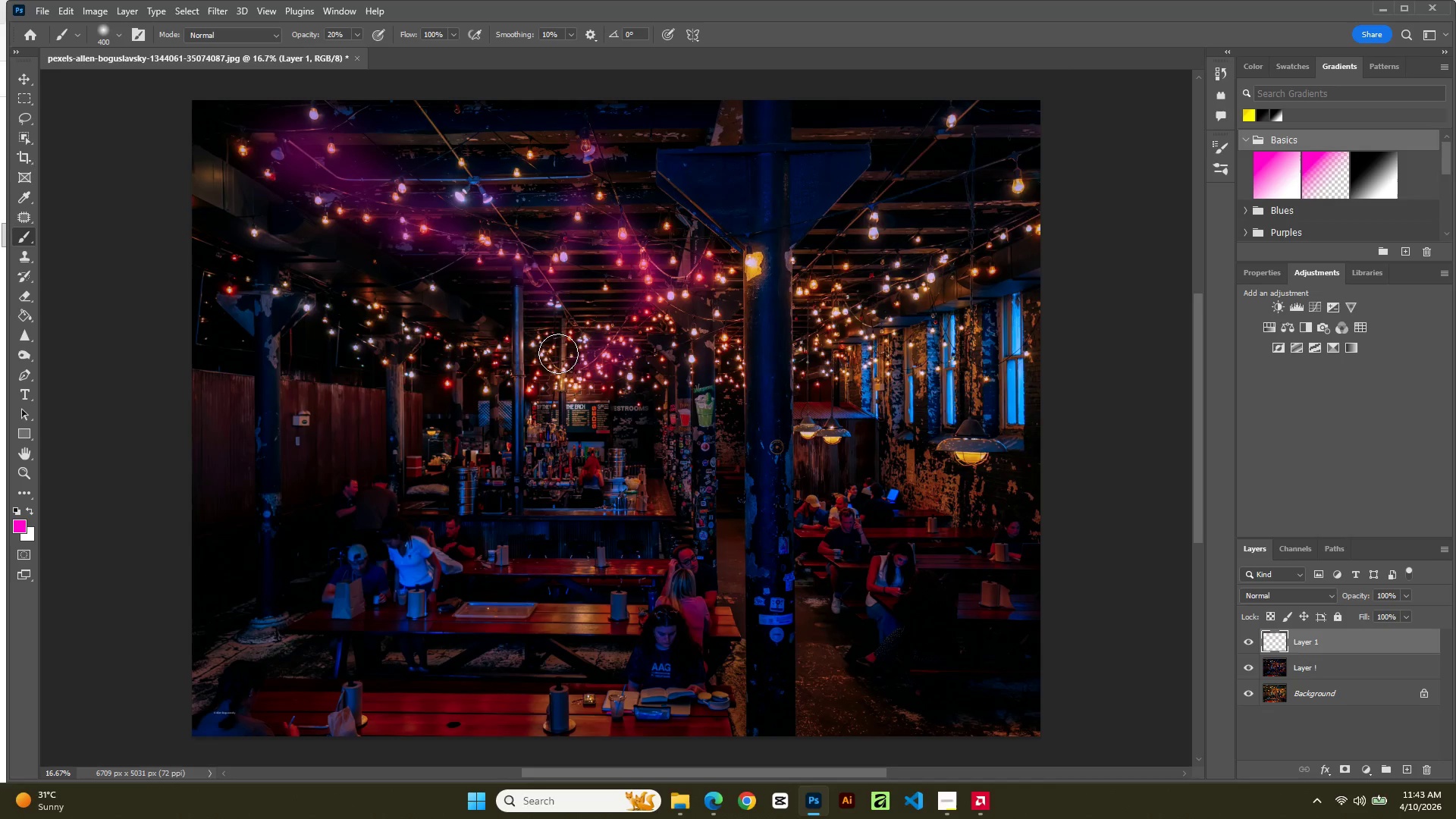 
left_click_drag(start_coordinate=[558, 354], to_coordinate=[579, 338])
 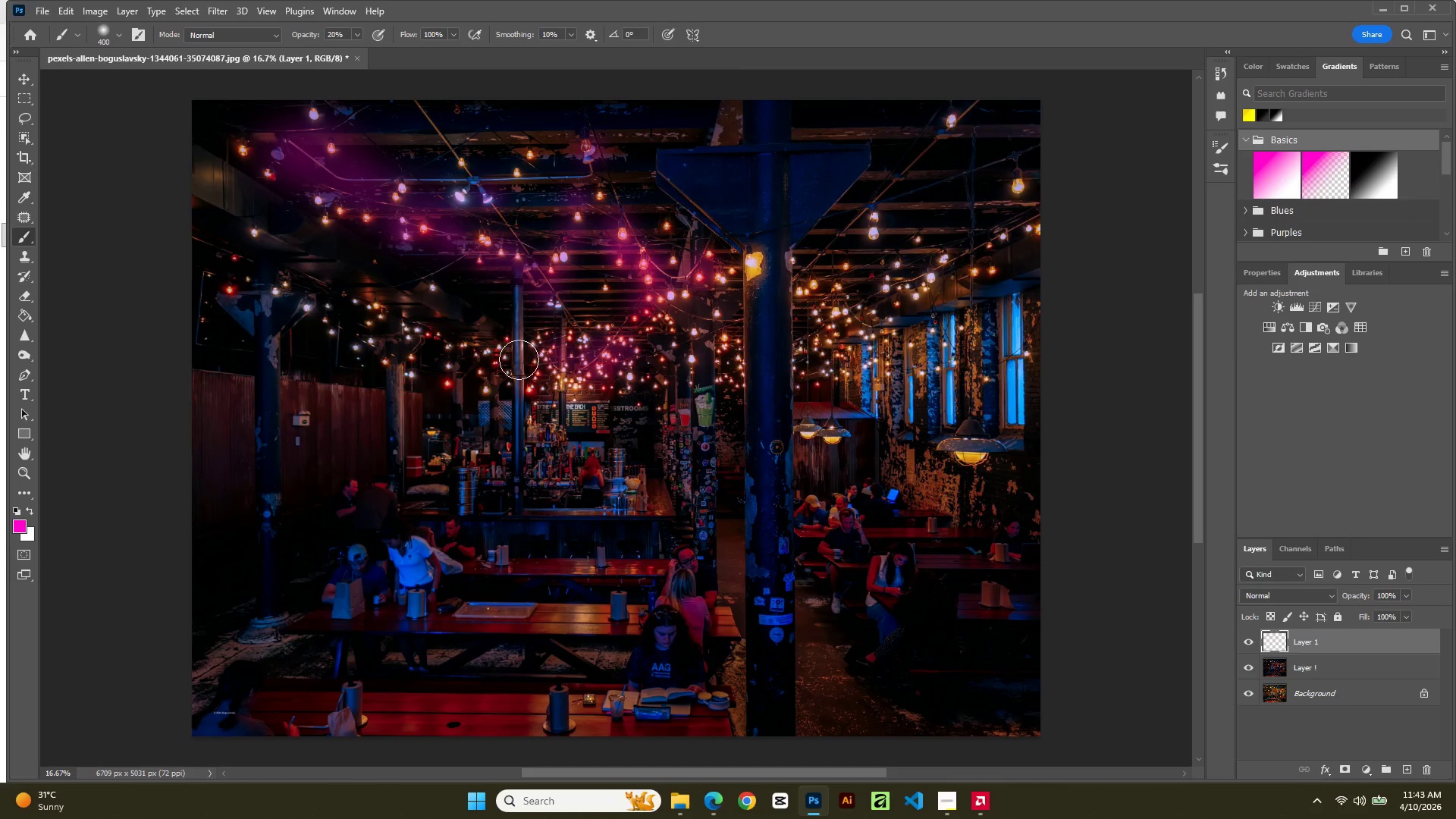 
left_click_drag(start_coordinate=[519, 359], to_coordinate=[513, 353])
 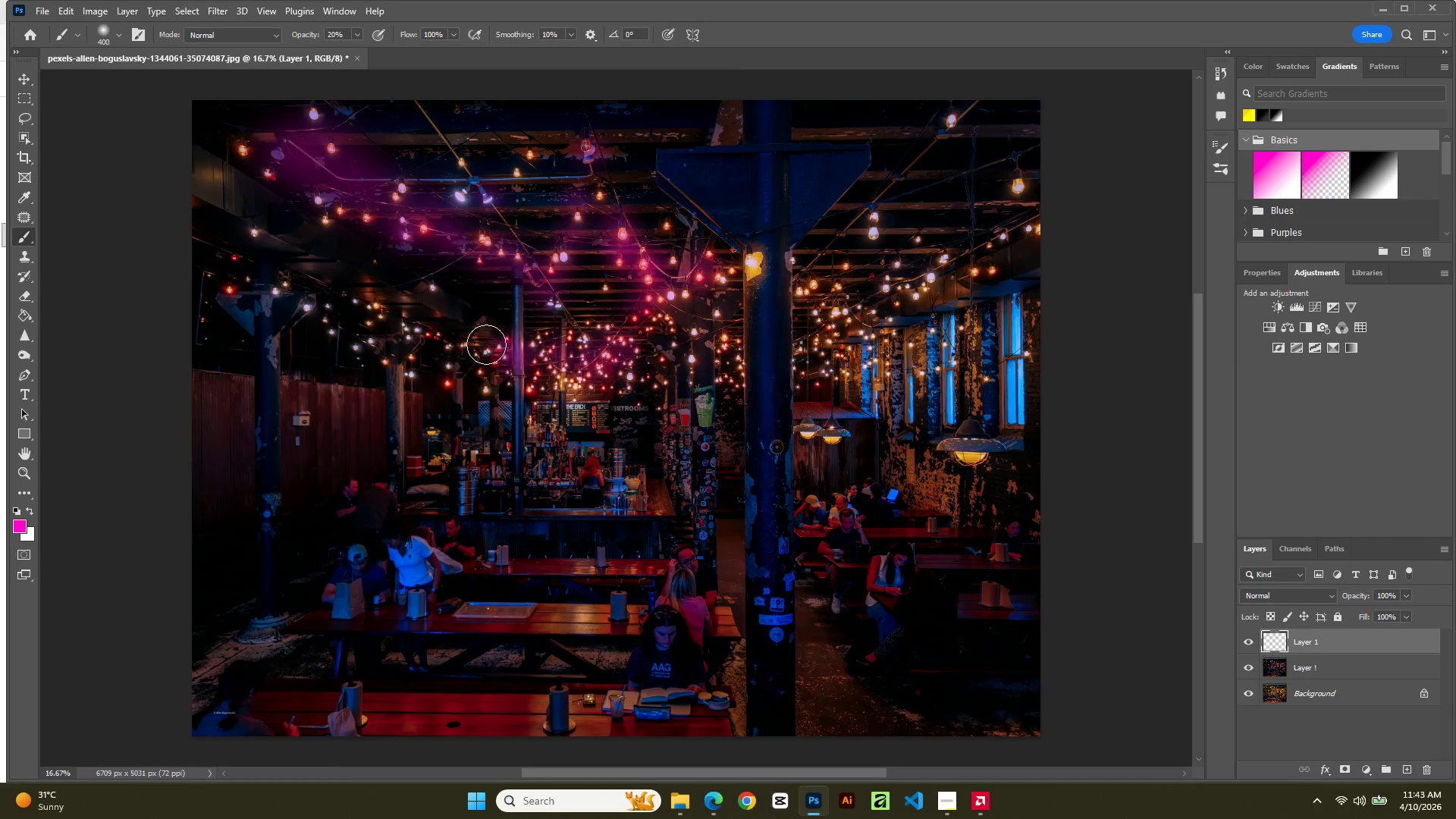 
left_click_drag(start_coordinate=[508, 350], to_coordinate=[486, 344])
 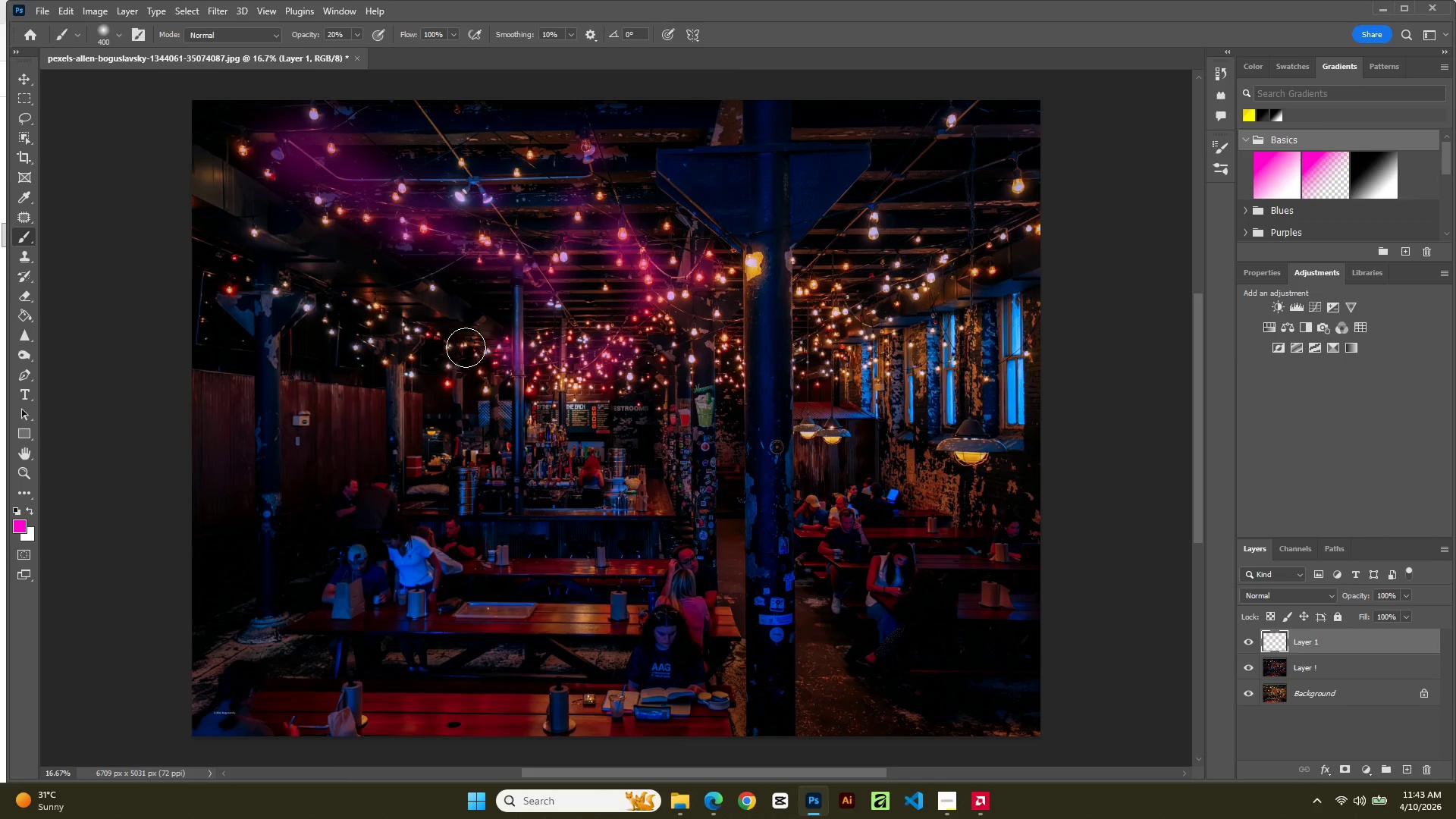 
left_click_drag(start_coordinate=[466, 347], to_coordinate=[397, 329])
 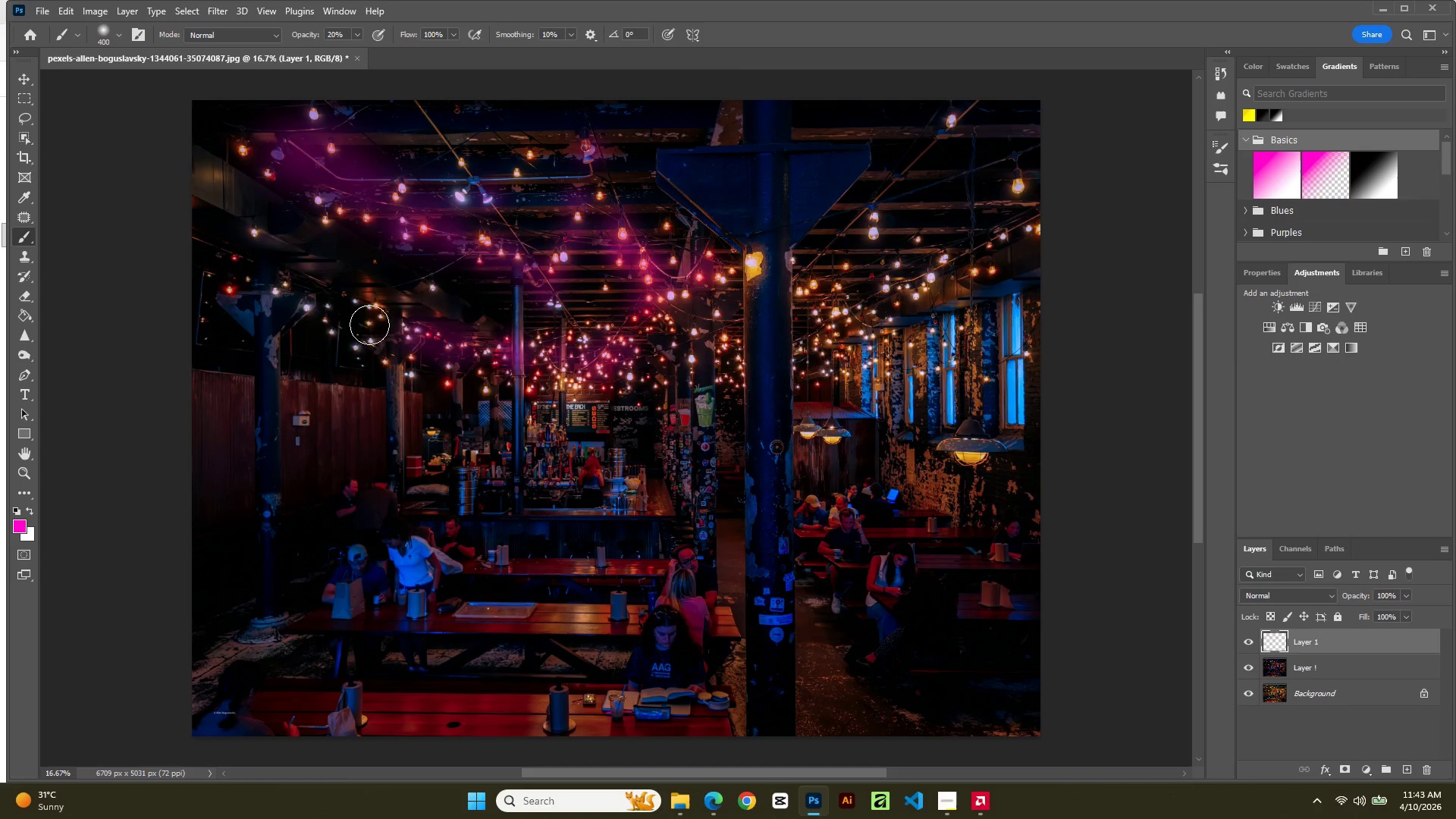 
left_click_drag(start_coordinate=[370, 325], to_coordinate=[347, 321])
 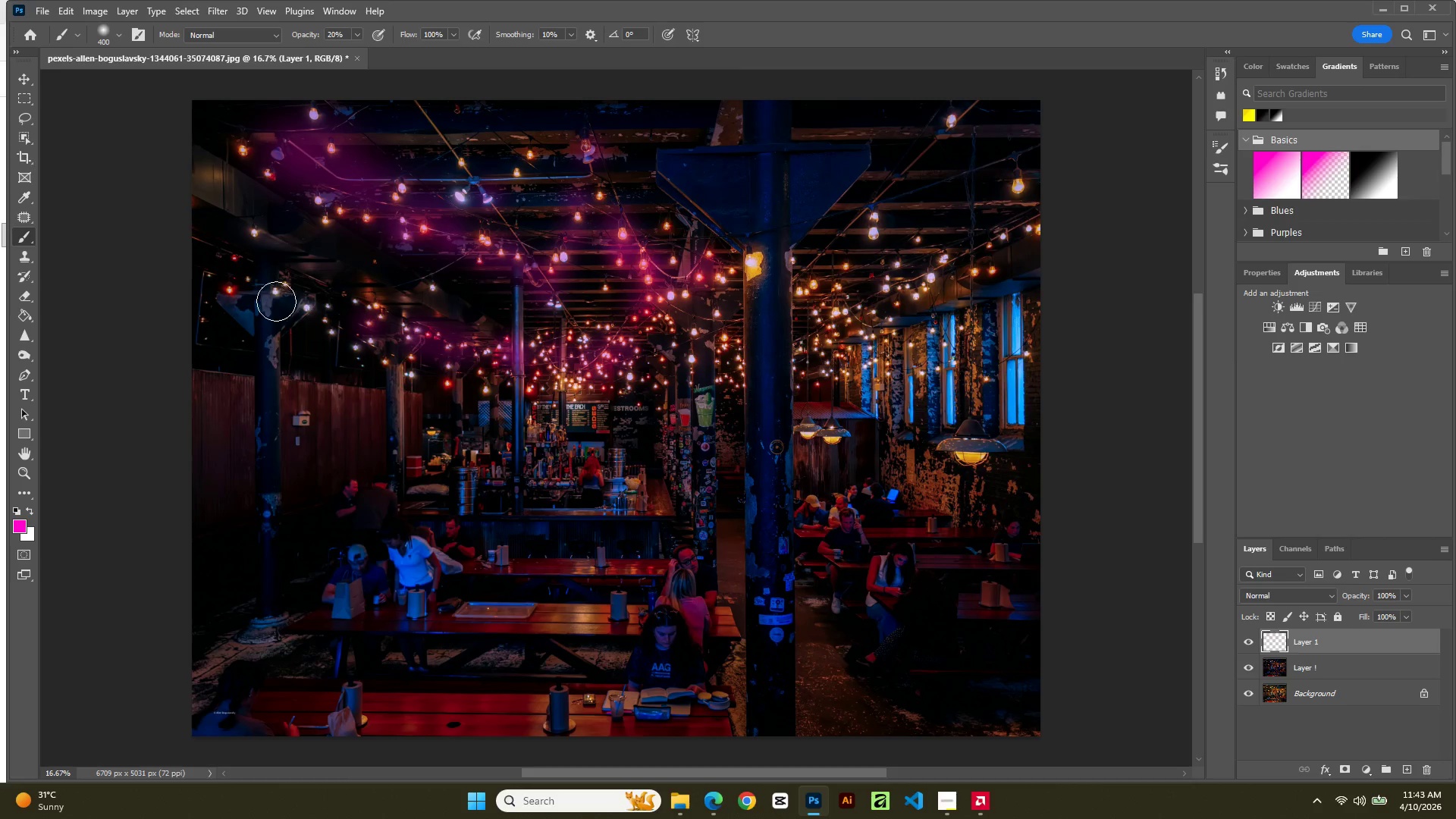 
left_click_drag(start_coordinate=[275, 301], to_coordinate=[277, 305])
 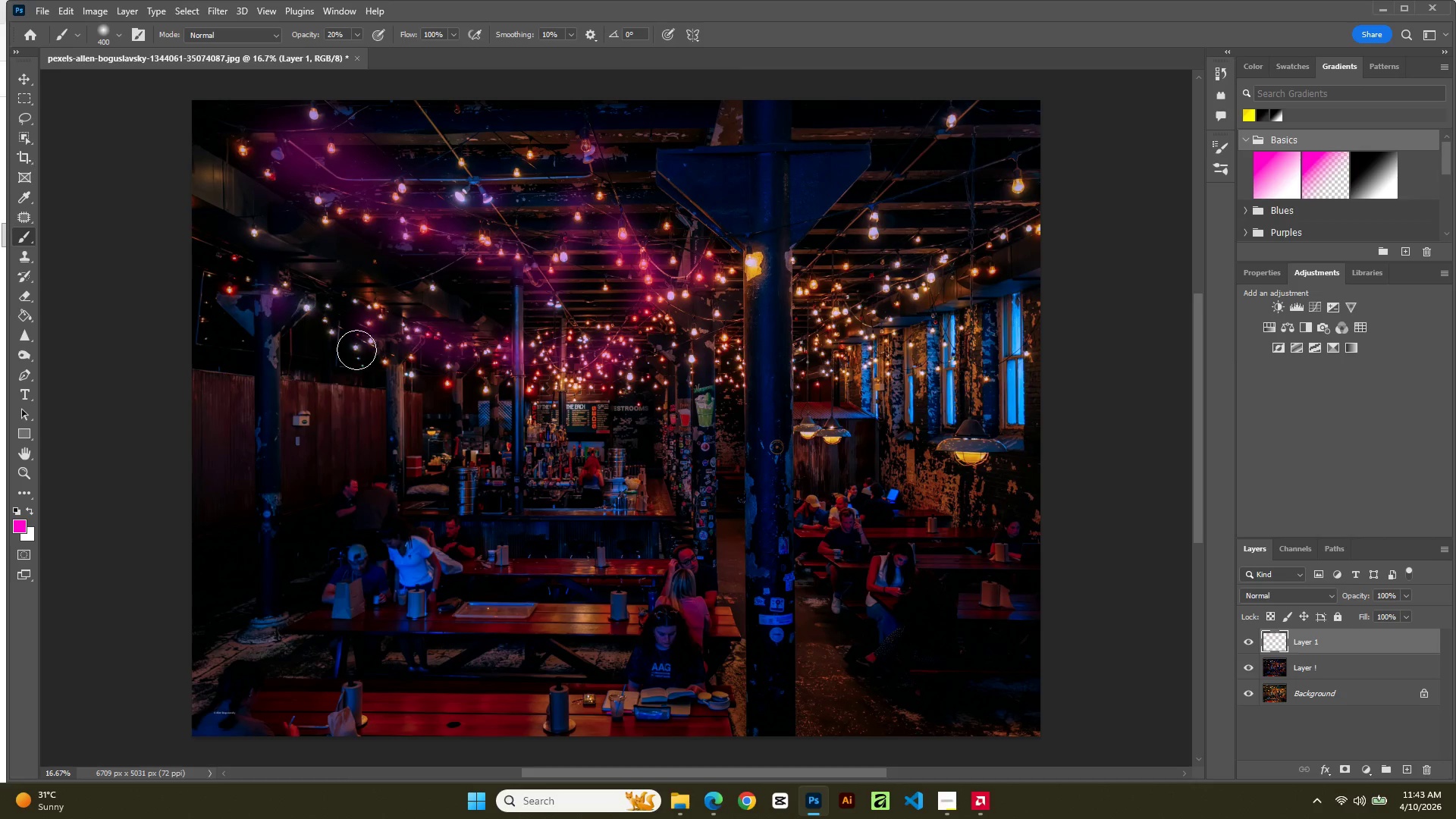 
left_click_drag(start_coordinate=[355, 349], to_coordinate=[401, 356])
 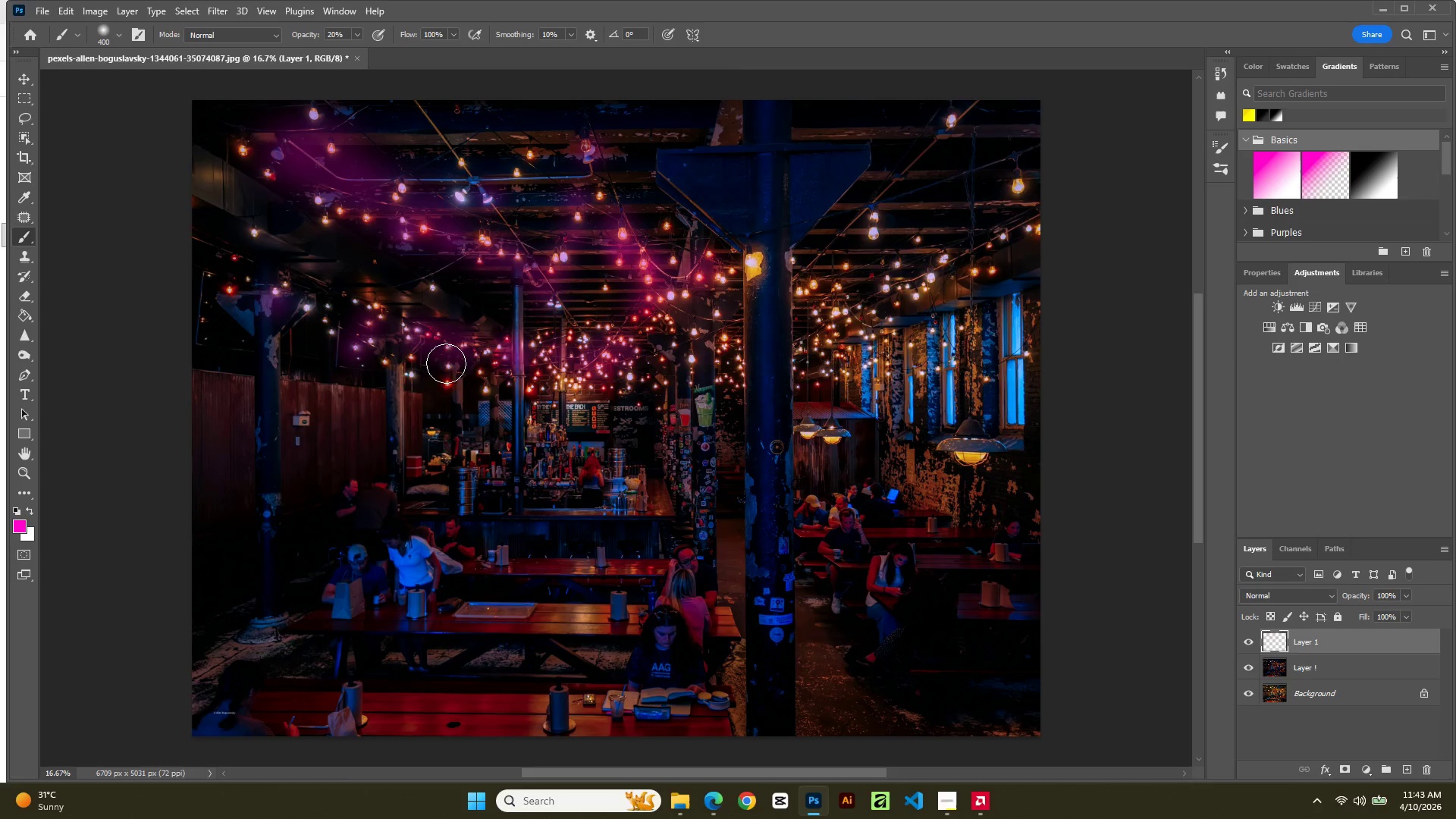 
left_click_drag(start_coordinate=[445, 362], to_coordinate=[469, 366])
 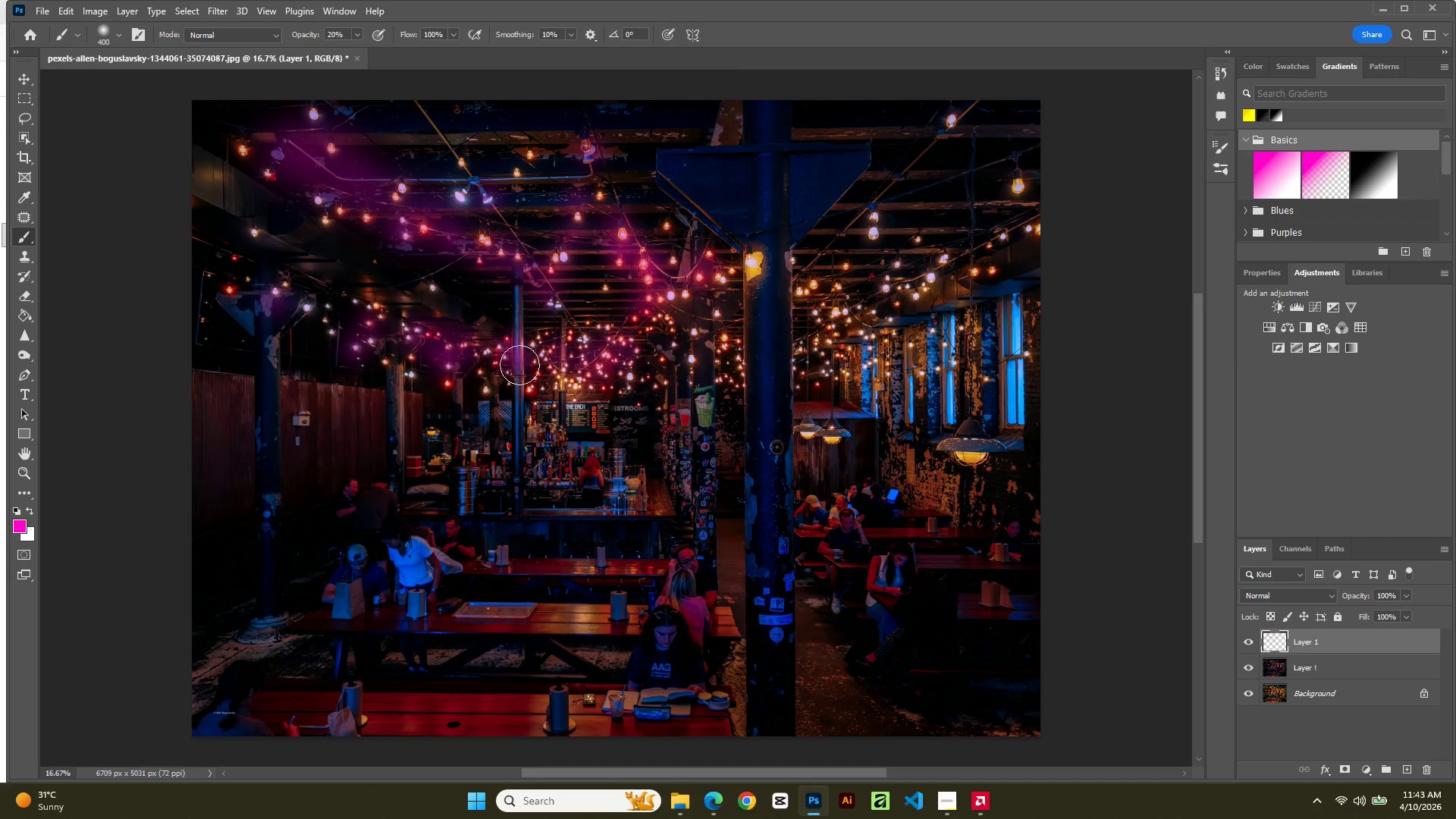 
left_click_drag(start_coordinate=[519, 365], to_coordinate=[572, 380])
 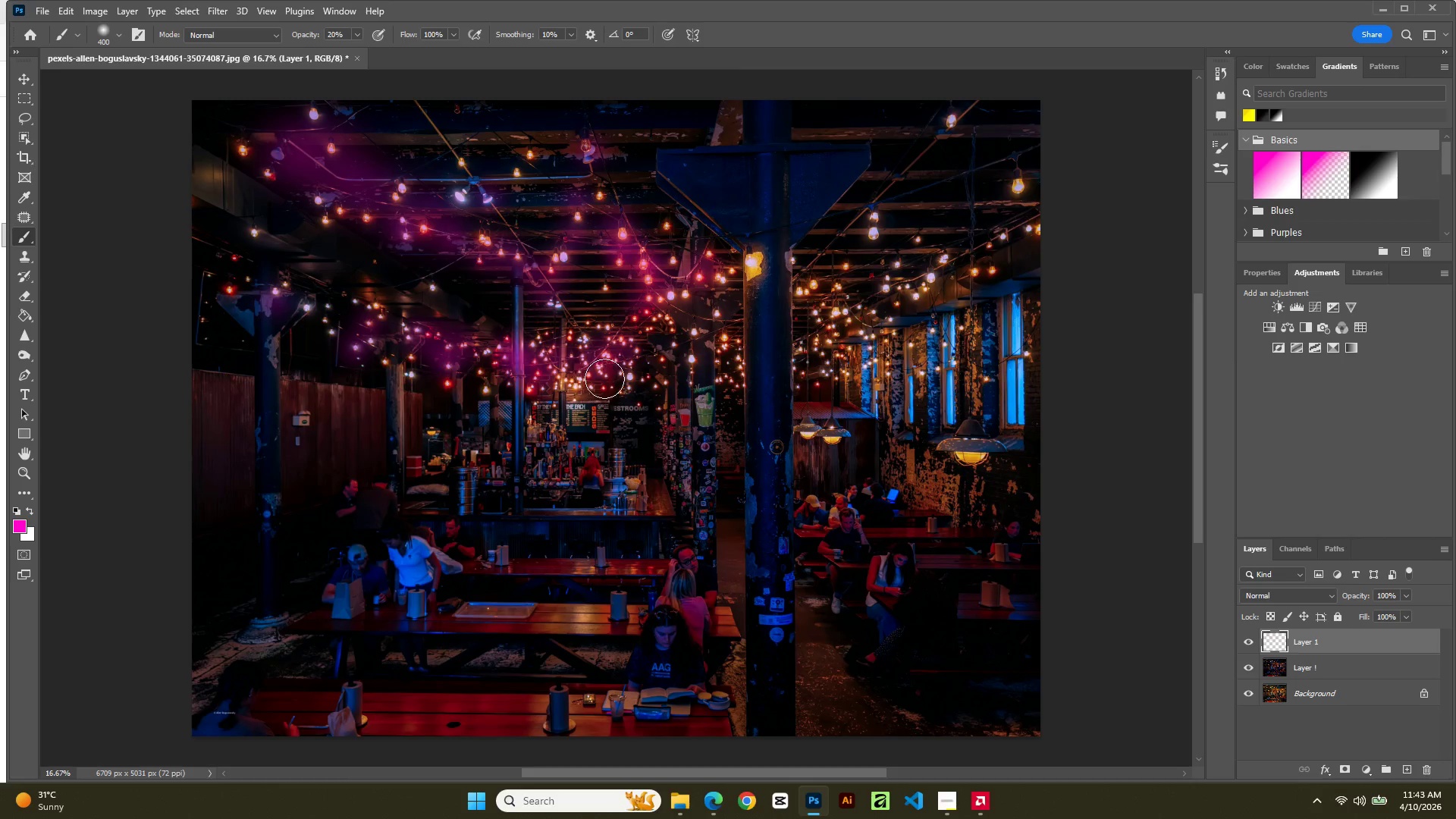 
left_click_drag(start_coordinate=[601, 381], to_coordinate=[626, 361])
 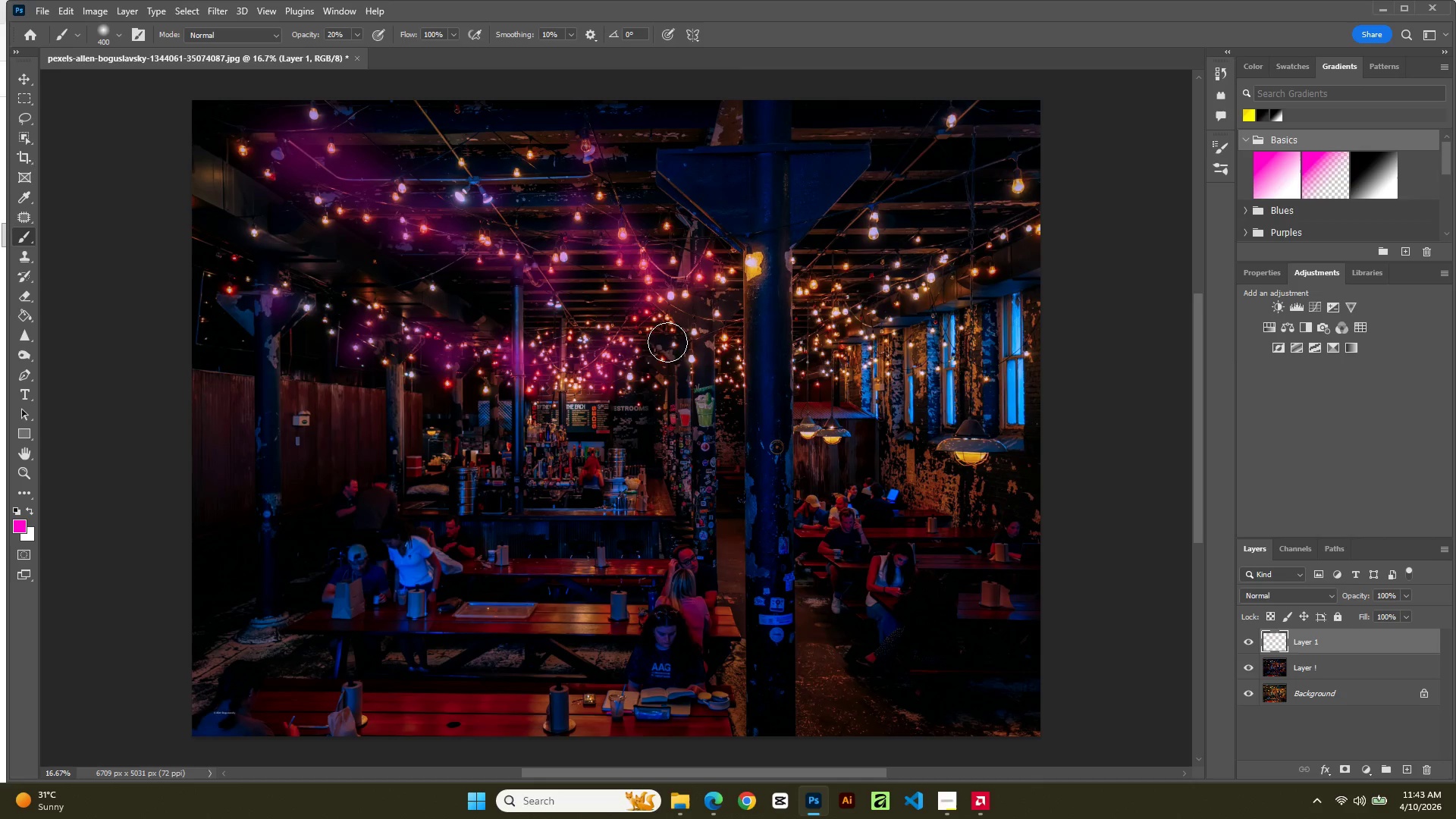 
left_click_drag(start_coordinate=[666, 342], to_coordinate=[704, 359])
 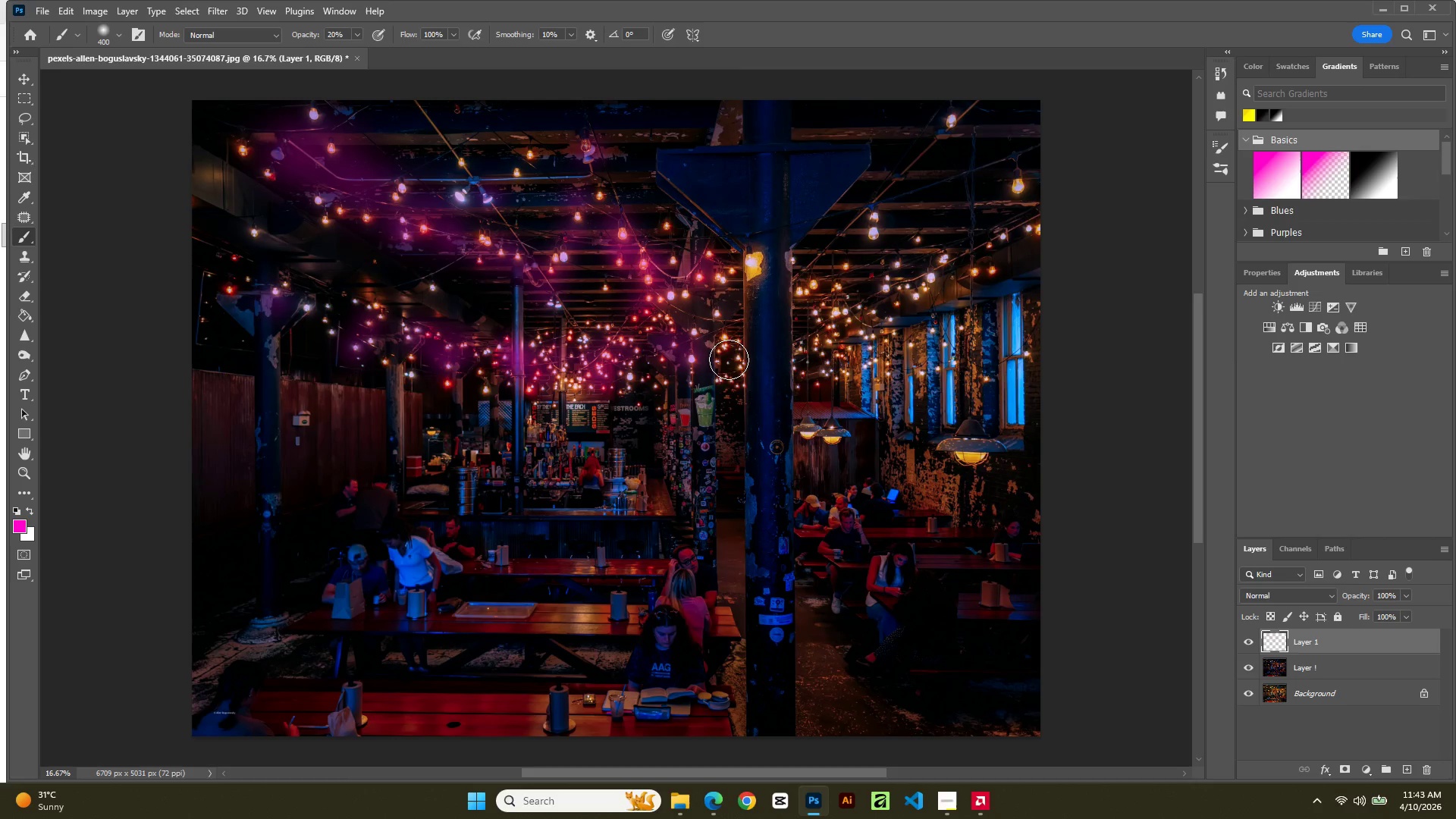 
left_click_drag(start_coordinate=[728, 359], to_coordinate=[732, 359])
 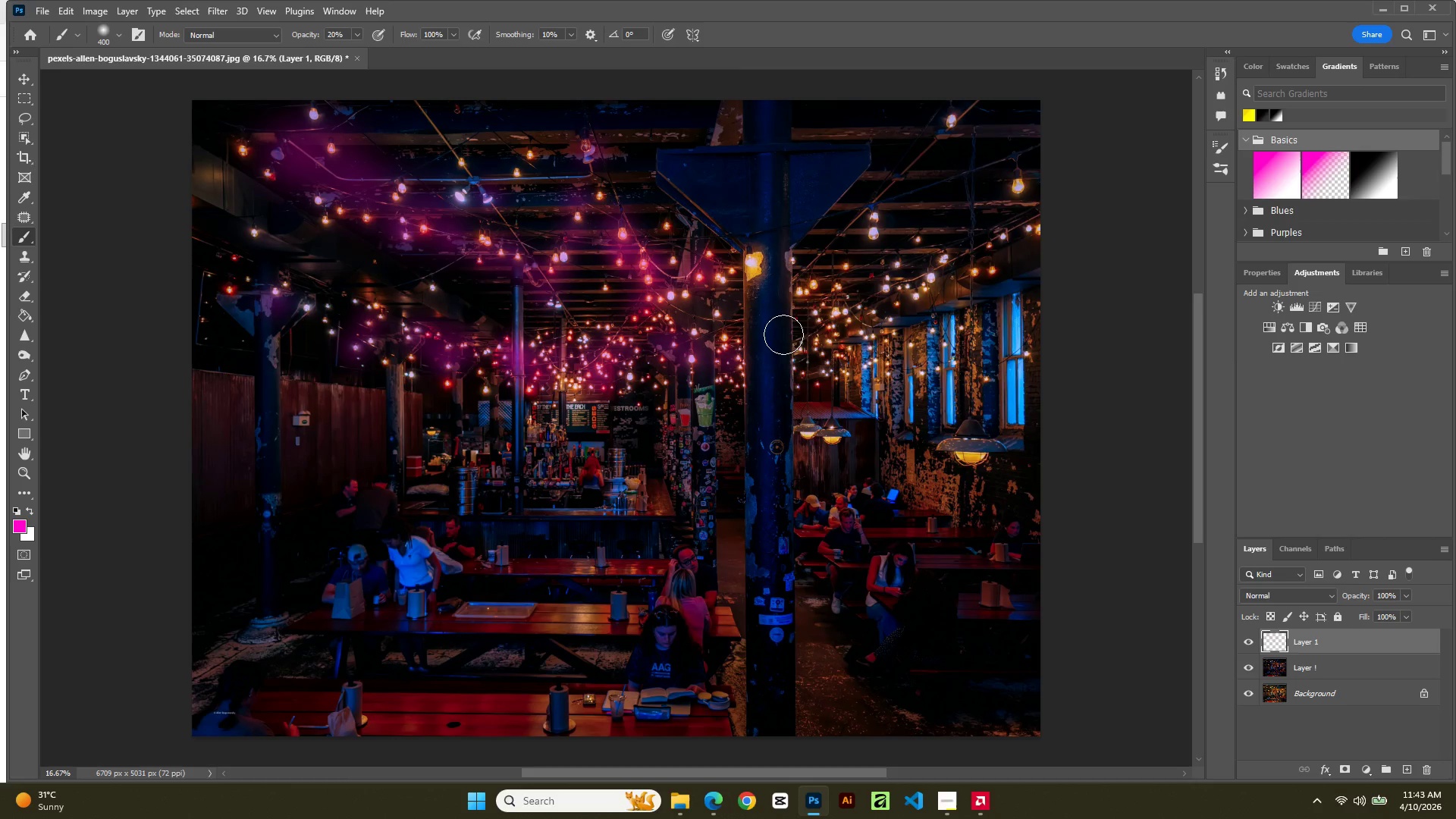 
left_click_drag(start_coordinate=[783, 337], to_coordinate=[825, 314])
 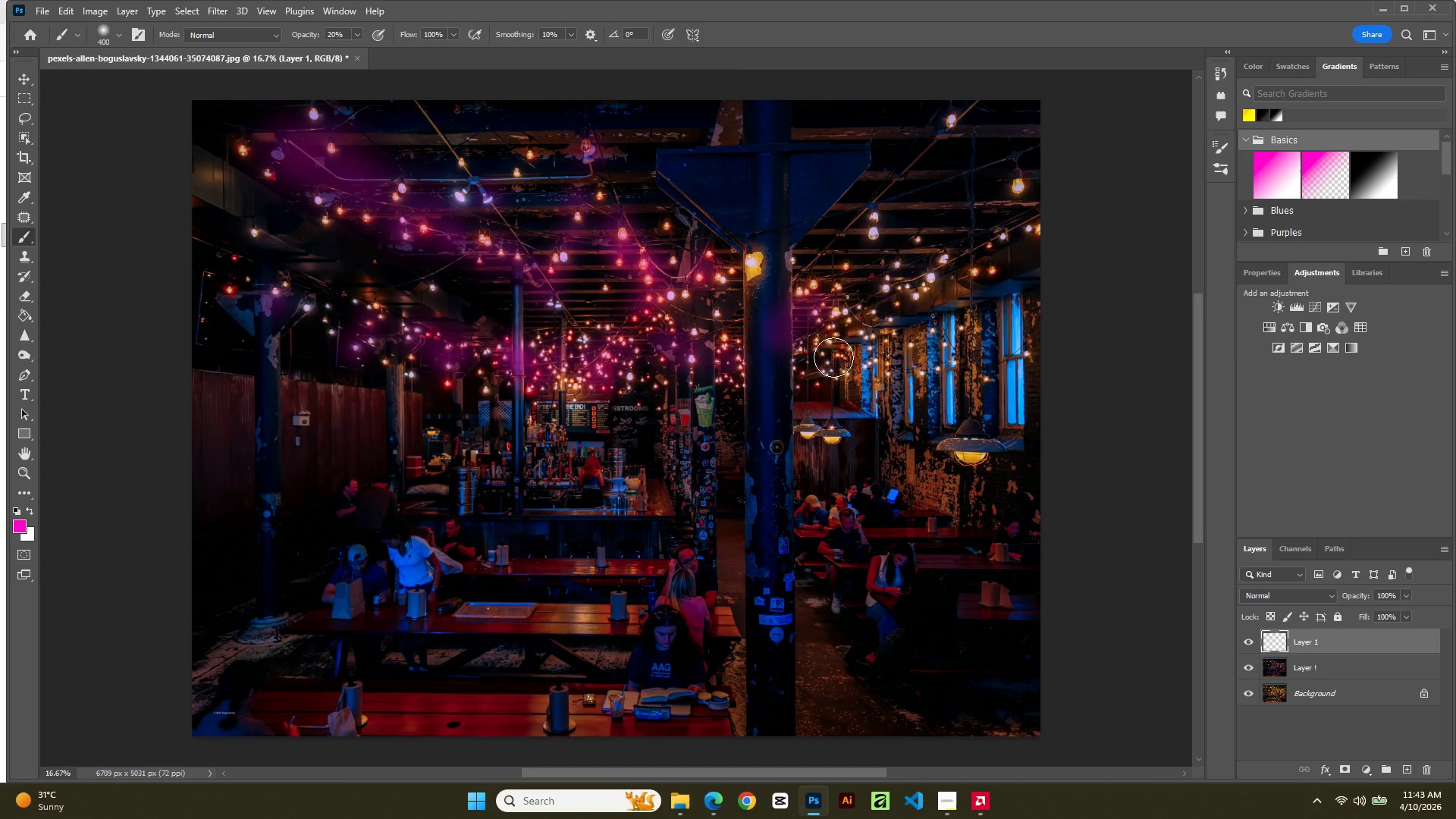 
left_click_drag(start_coordinate=[833, 357], to_coordinate=[847, 346])
 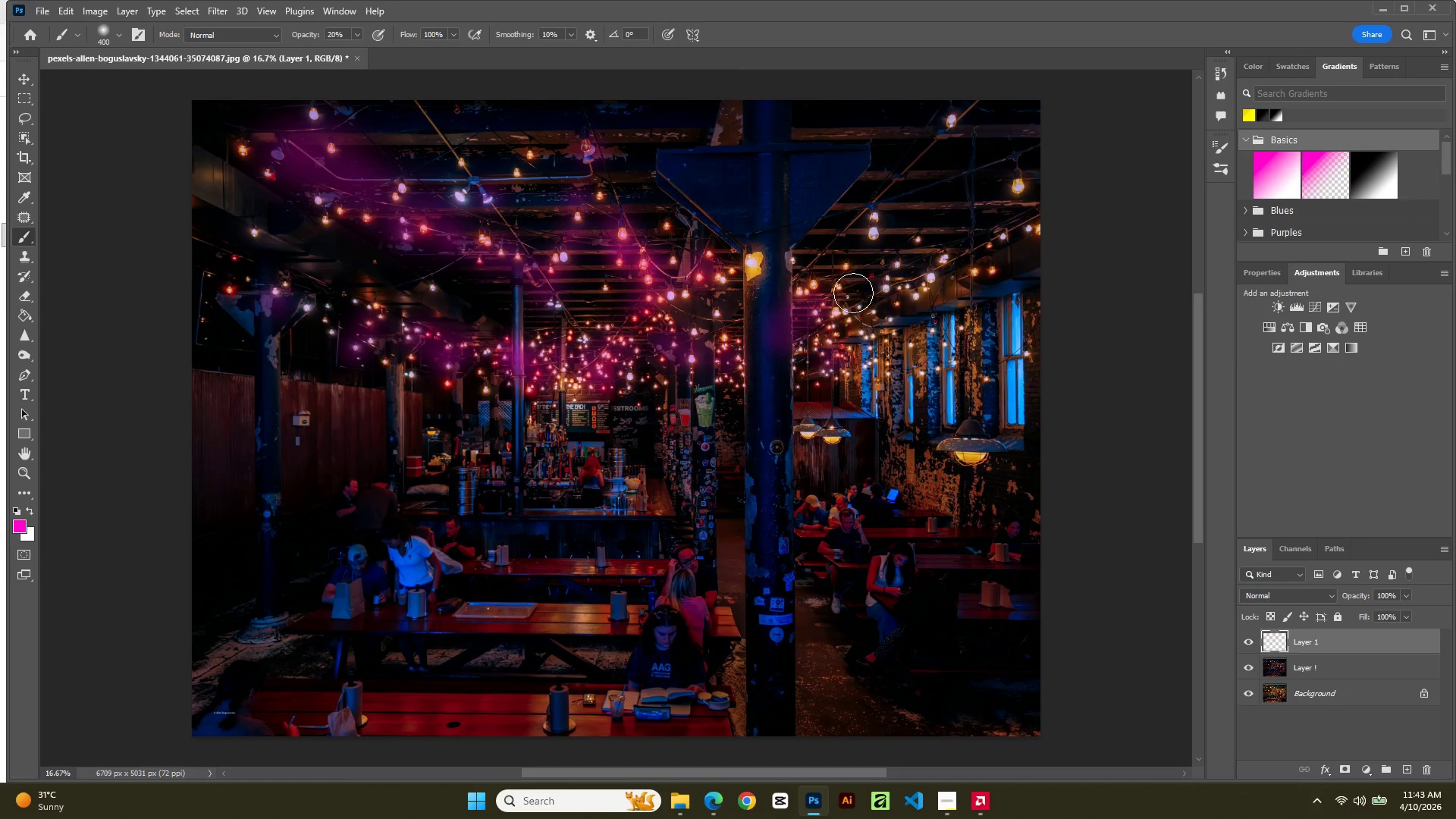 
left_click_drag(start_coordinate=[853, 293], to_coordinate=[874, 308])
 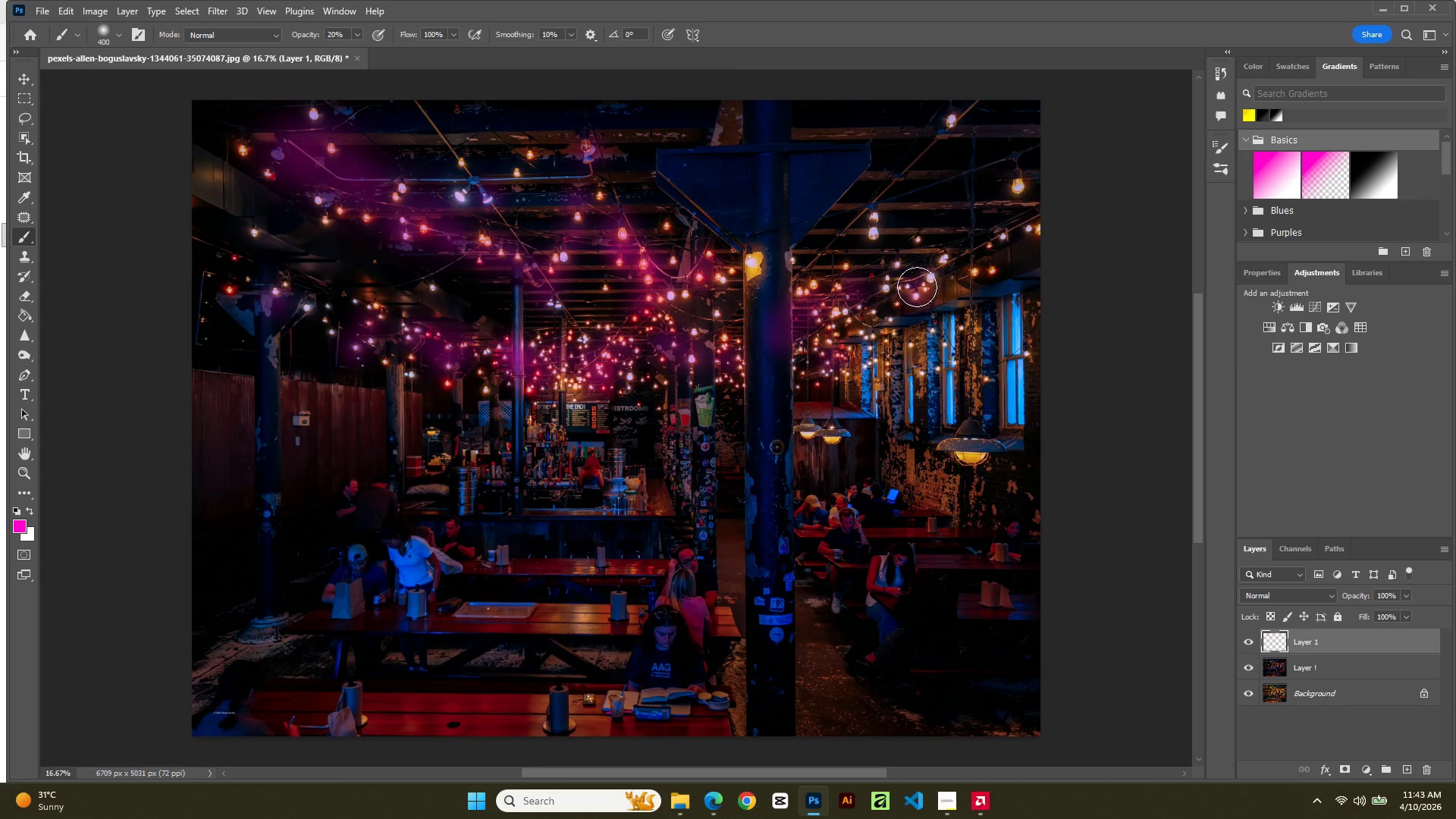 
left_click_drag(start_coordinate=[917, 292], to_coordinate=[939, 259])
 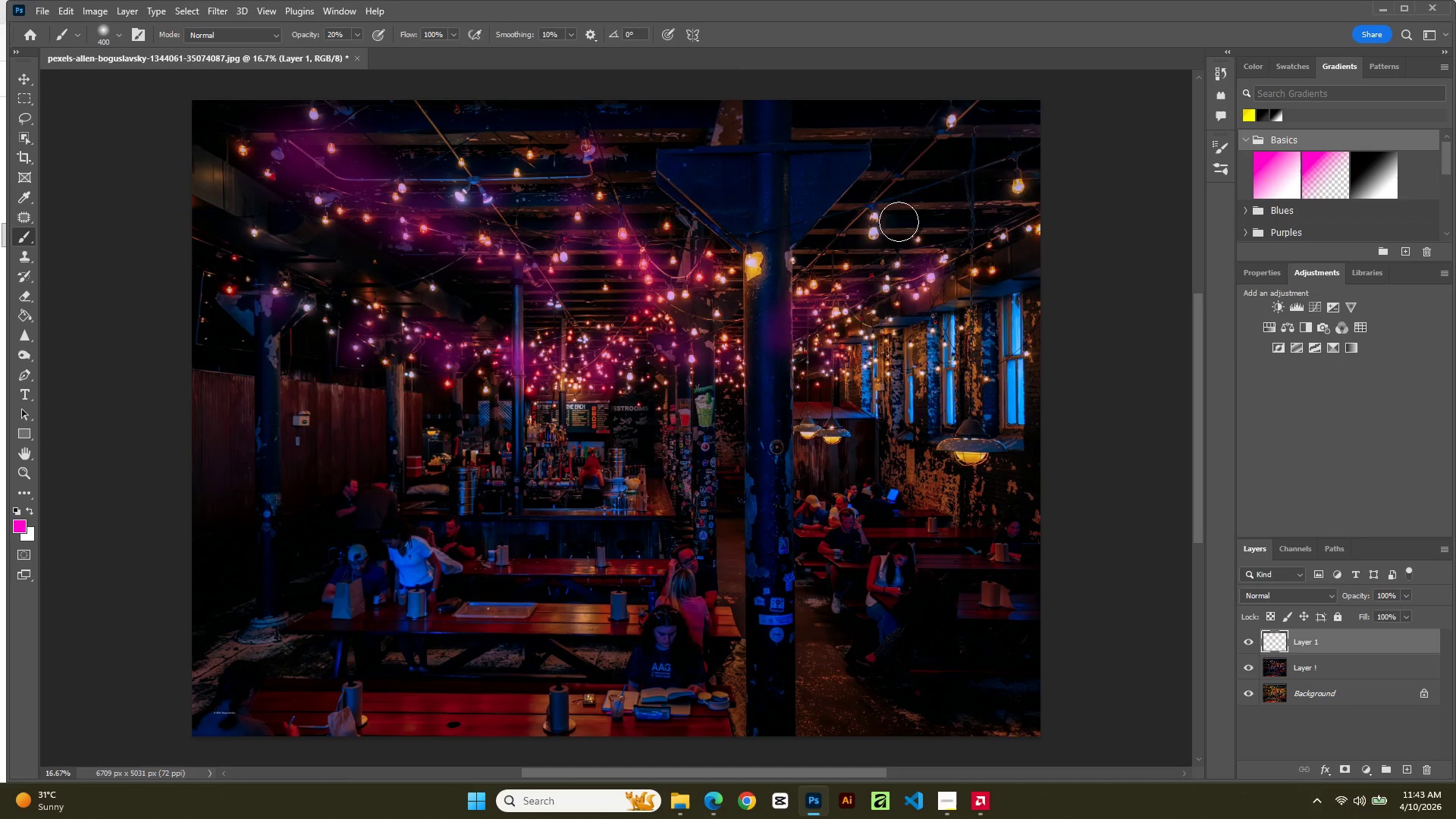 
left_click_drag(start_coordinate=[896, 226], to_coordinate=[905, 209])
 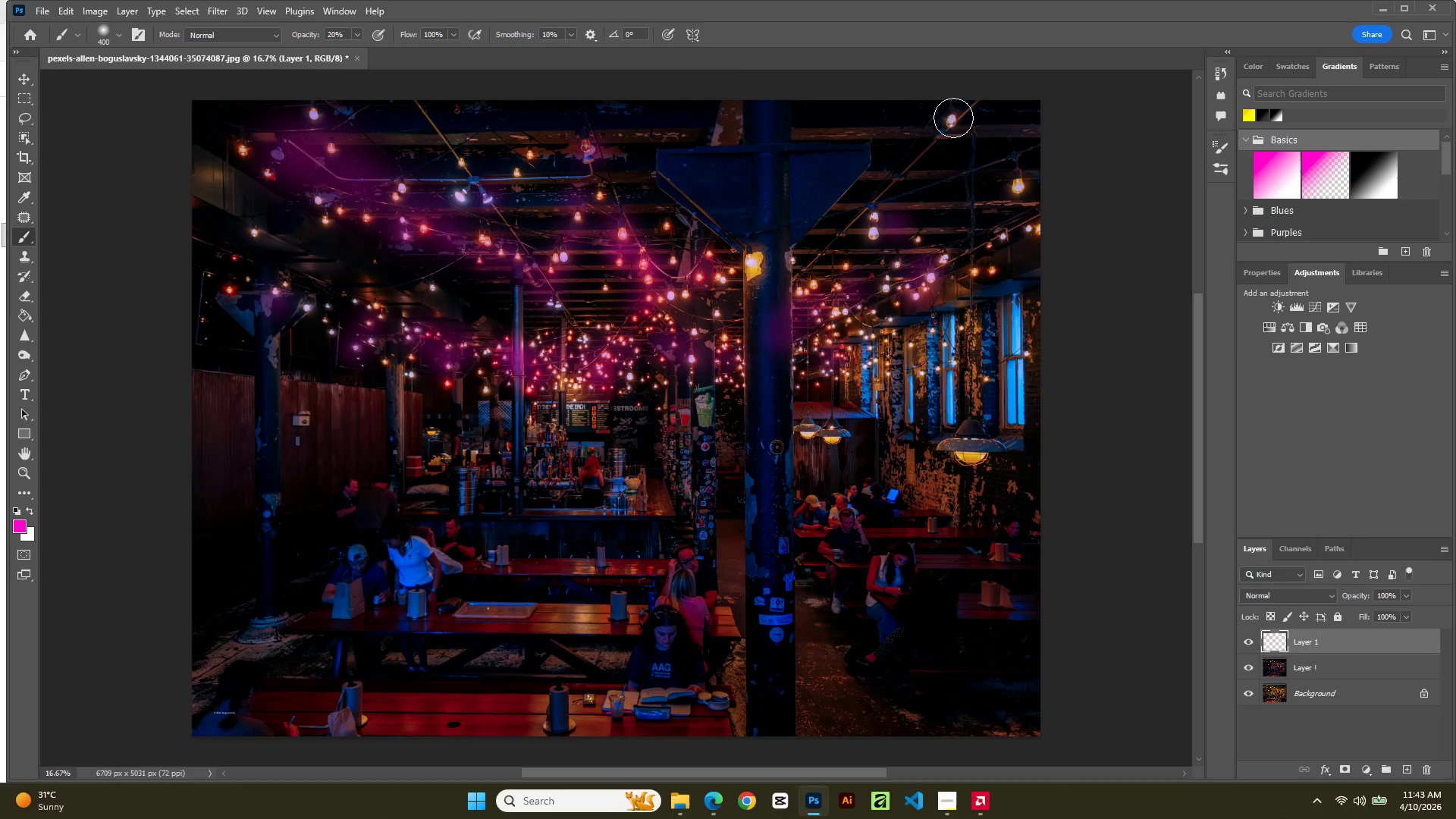 
left_click_drag(start_coordinate=[956, 112], to_coordinate=[920, 154])
 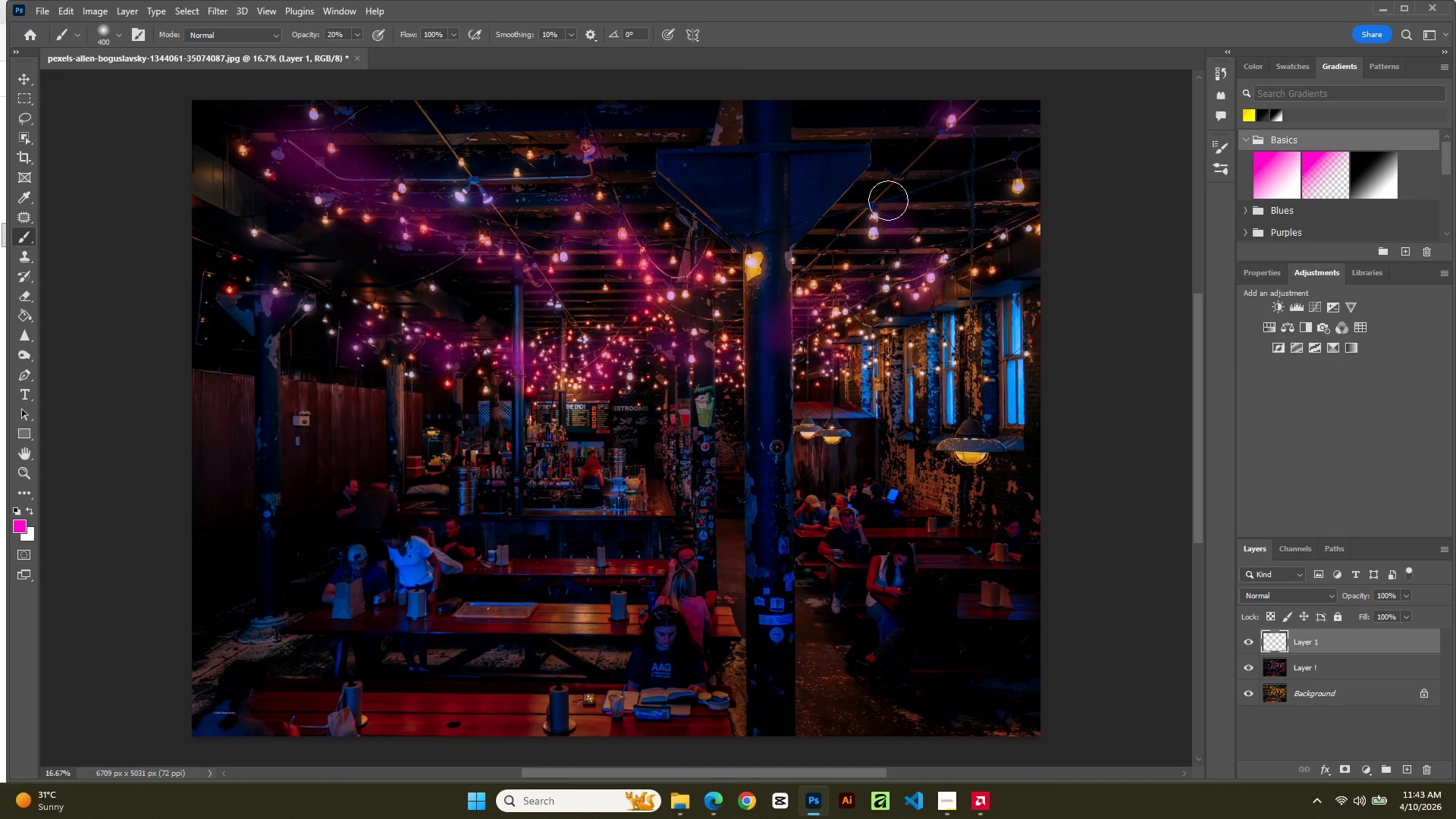 
left_click_drag(start_coordinate=[886, 203], to_coordinate=[867, 249])
 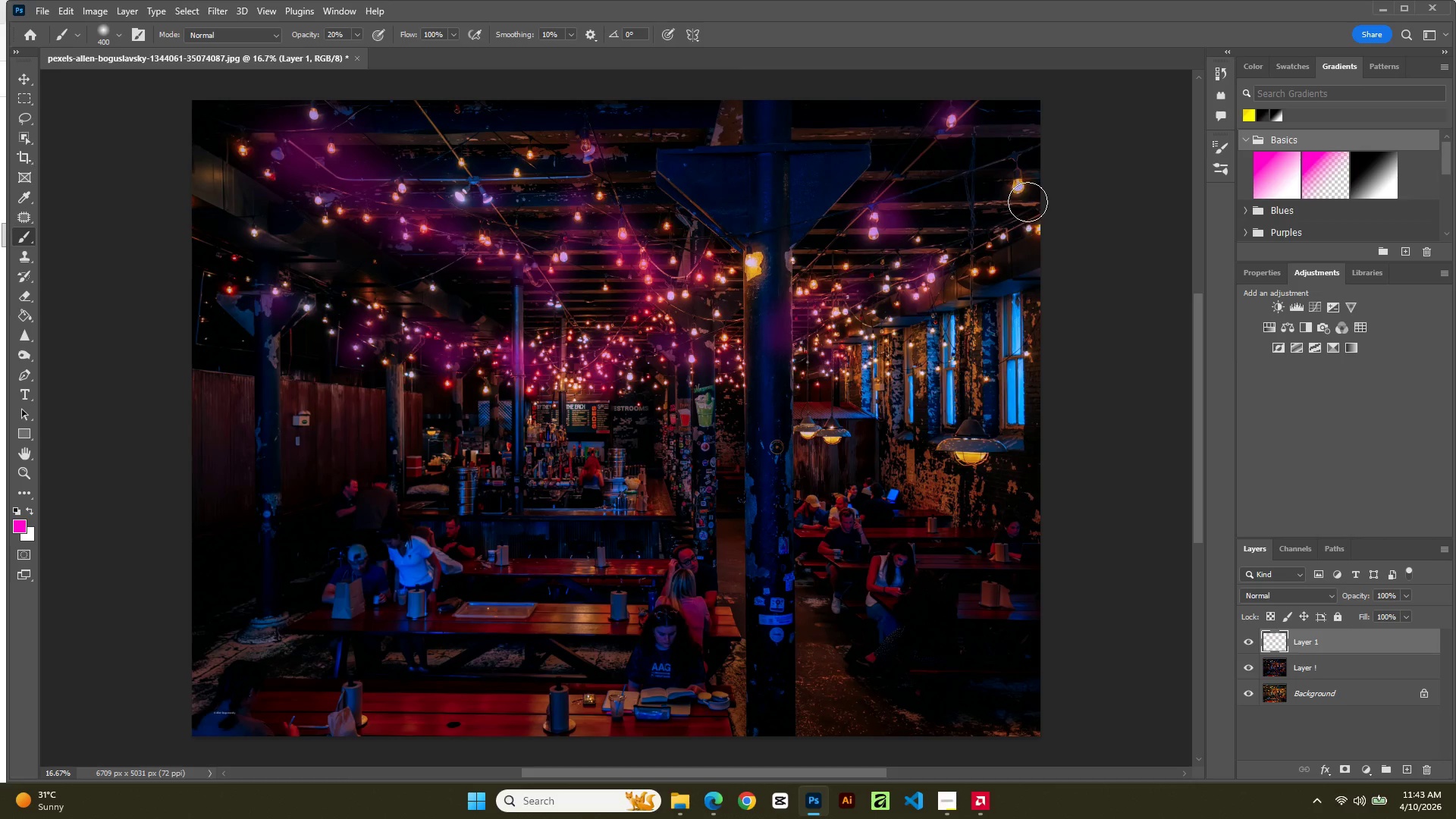 
left_click_drag(start_coordinate=[1028, 197], to_coordinate=[985, 245])
 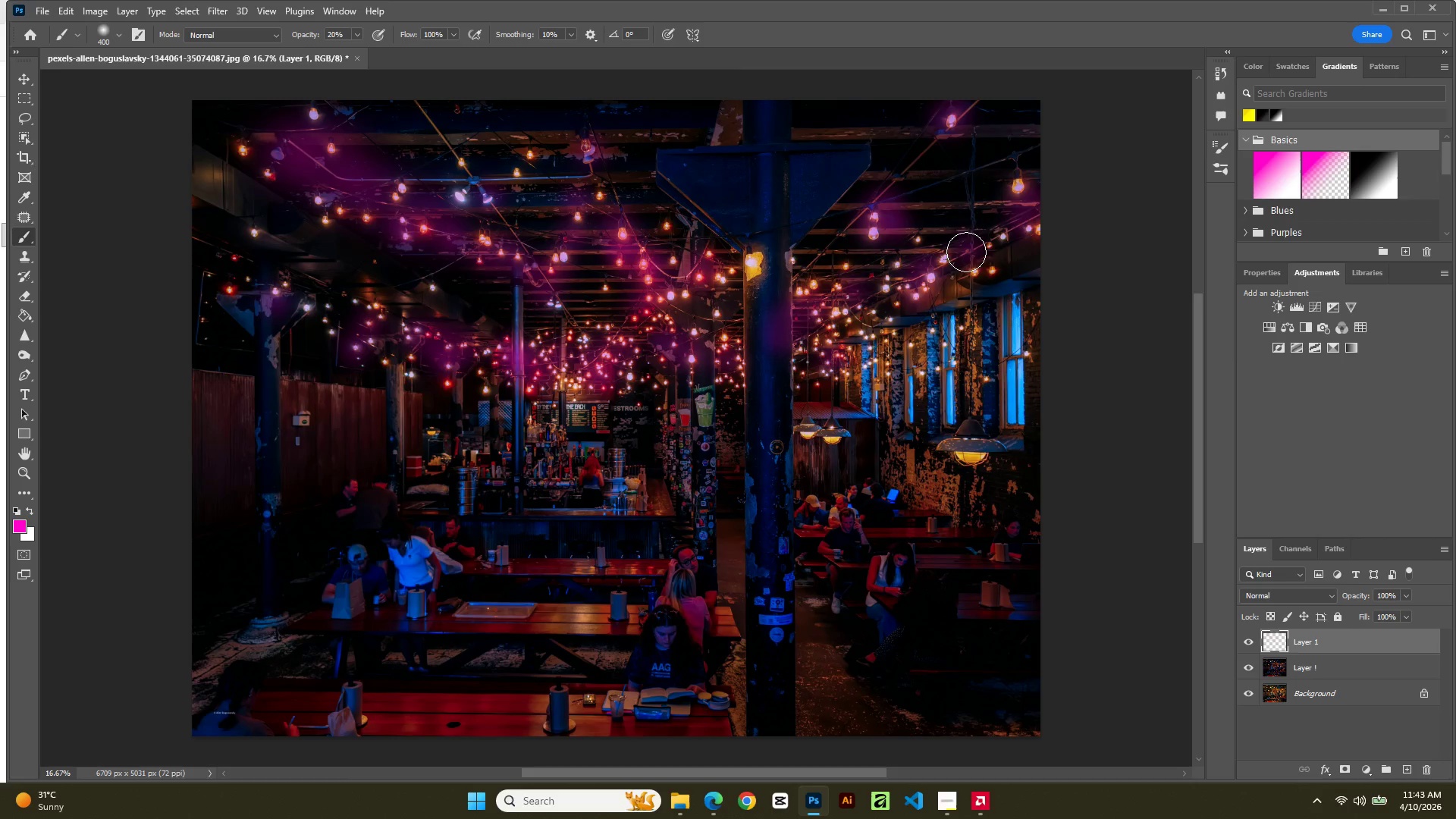 
left_click_drag(start_coordinate=[969, 250], to_coordinate=[952, 275])
 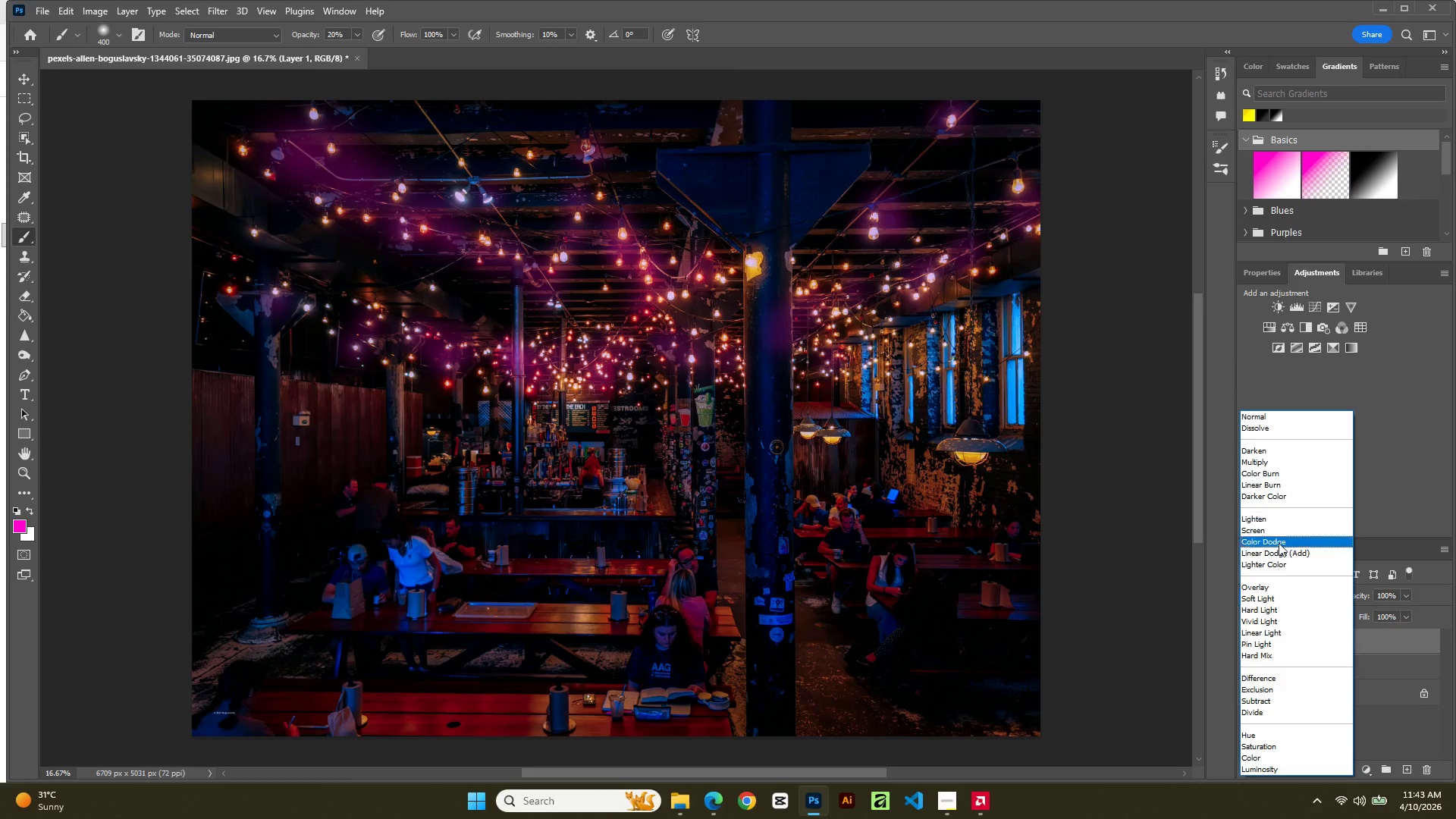 
wait(15.09)
 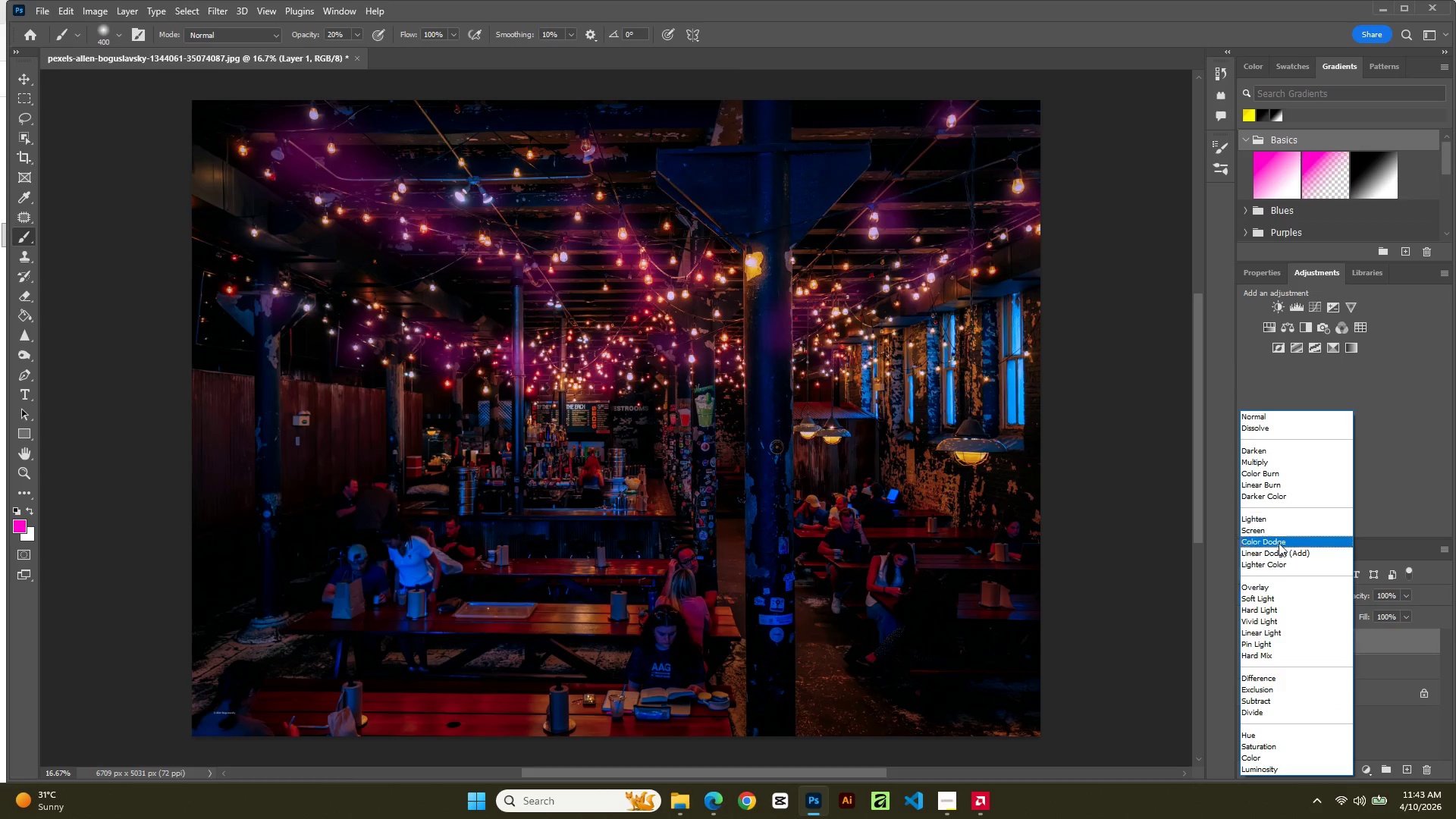 
left_click([1276, 585])
 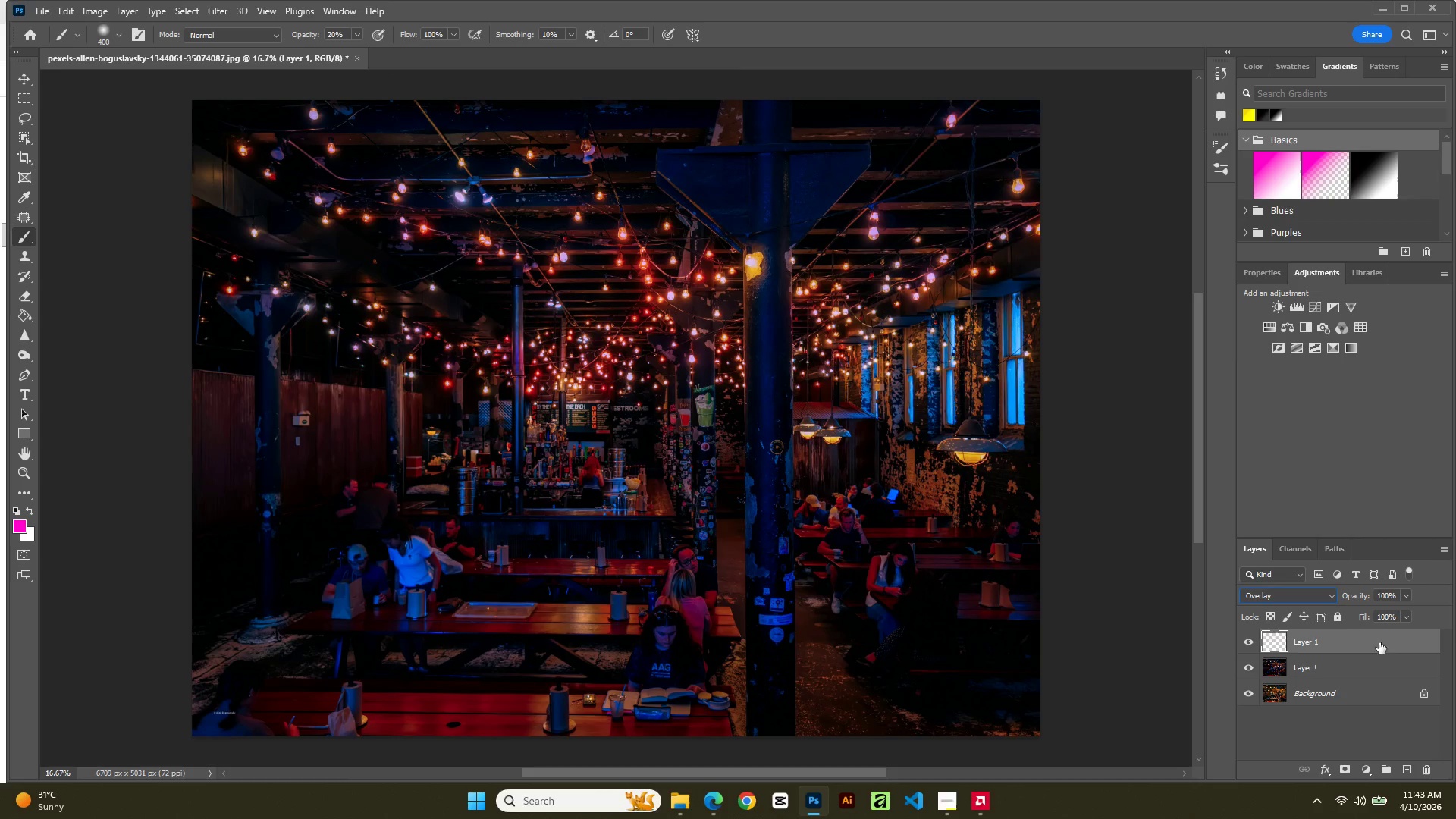 
wait(7.3)
 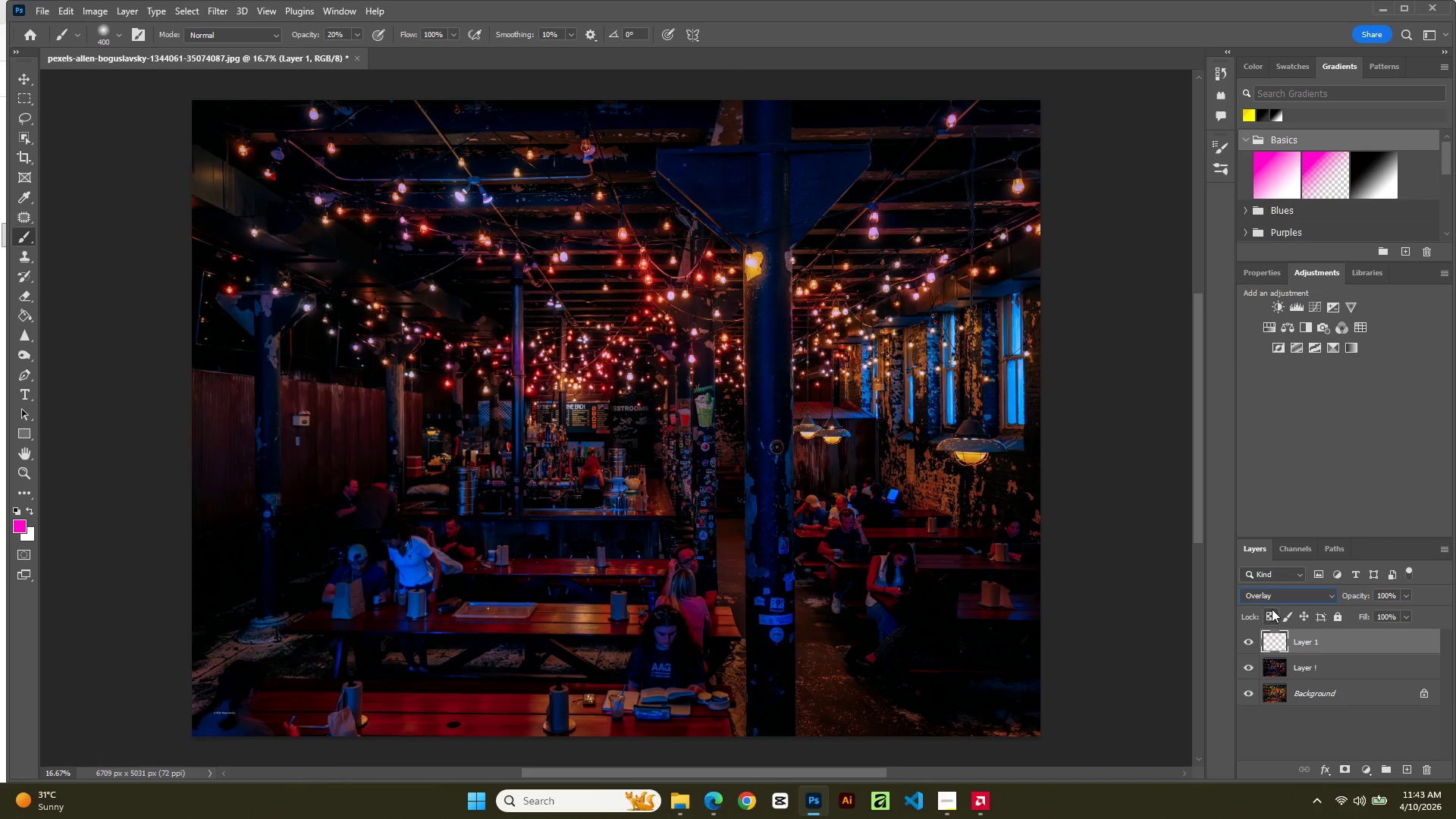 
left_click_drag(start_coordinate=[1405, 613], to_coordinate=[1370, 615])
 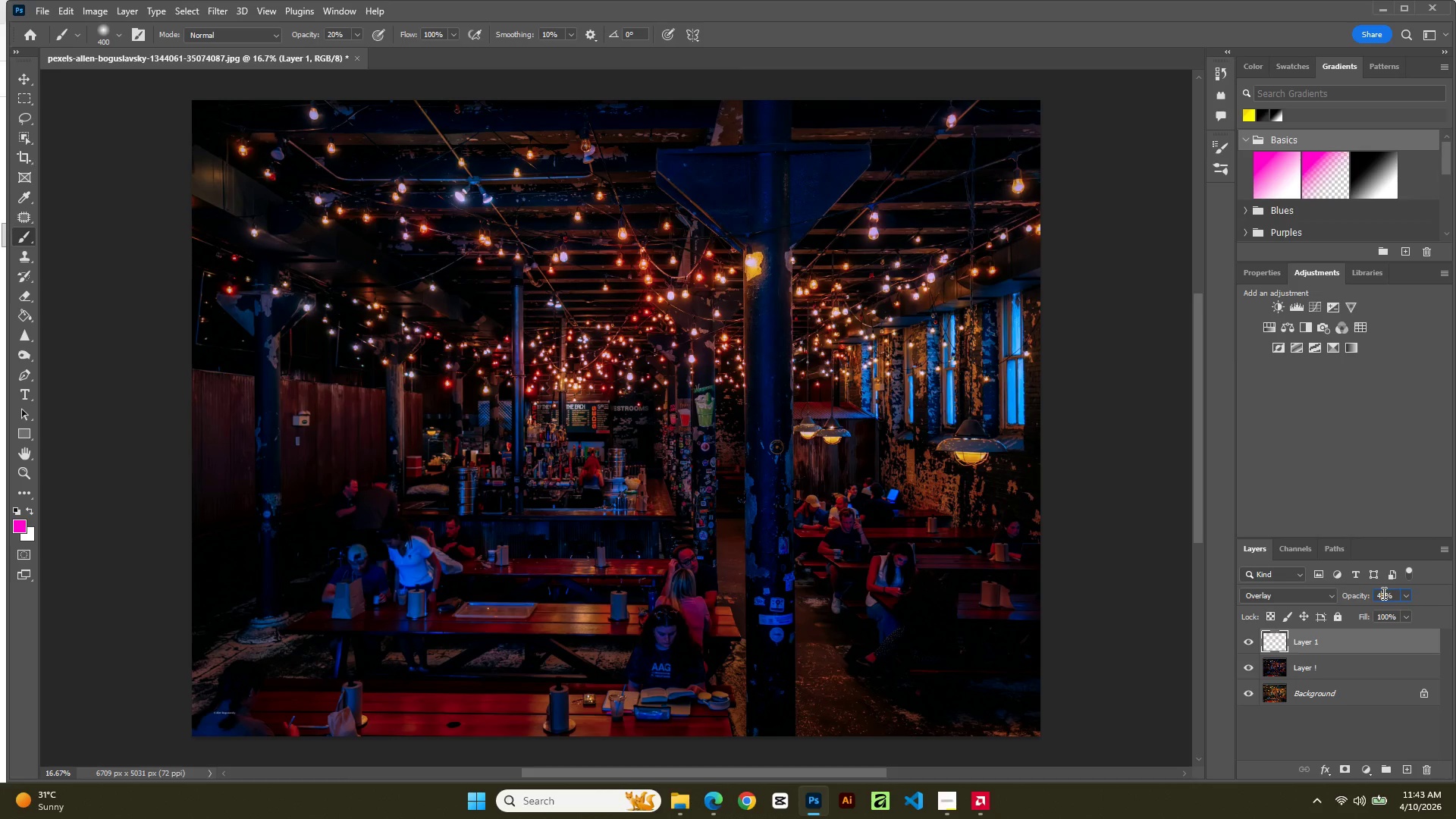 
double_click([1382, 593])
 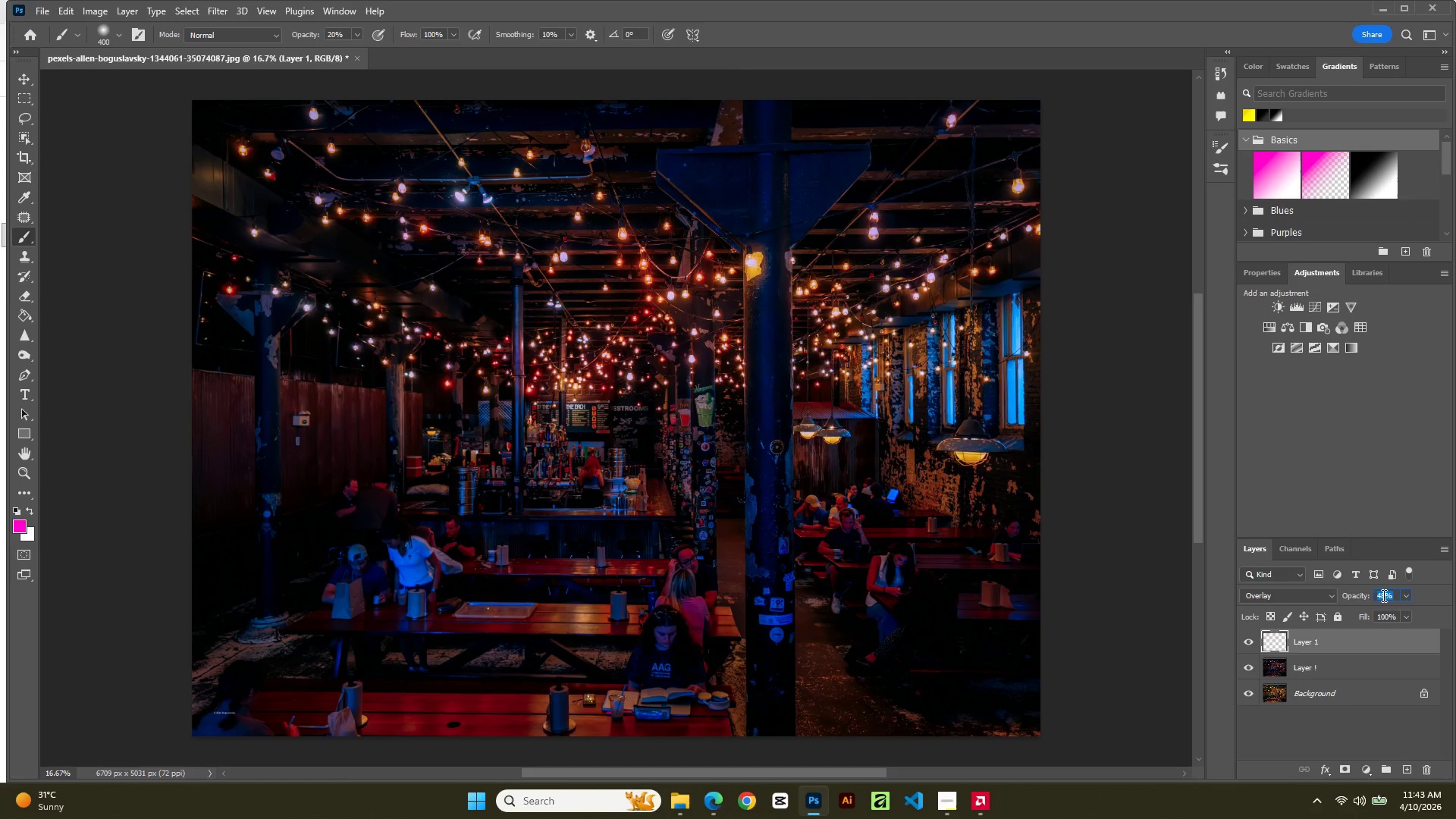 
key(Numpad4)
 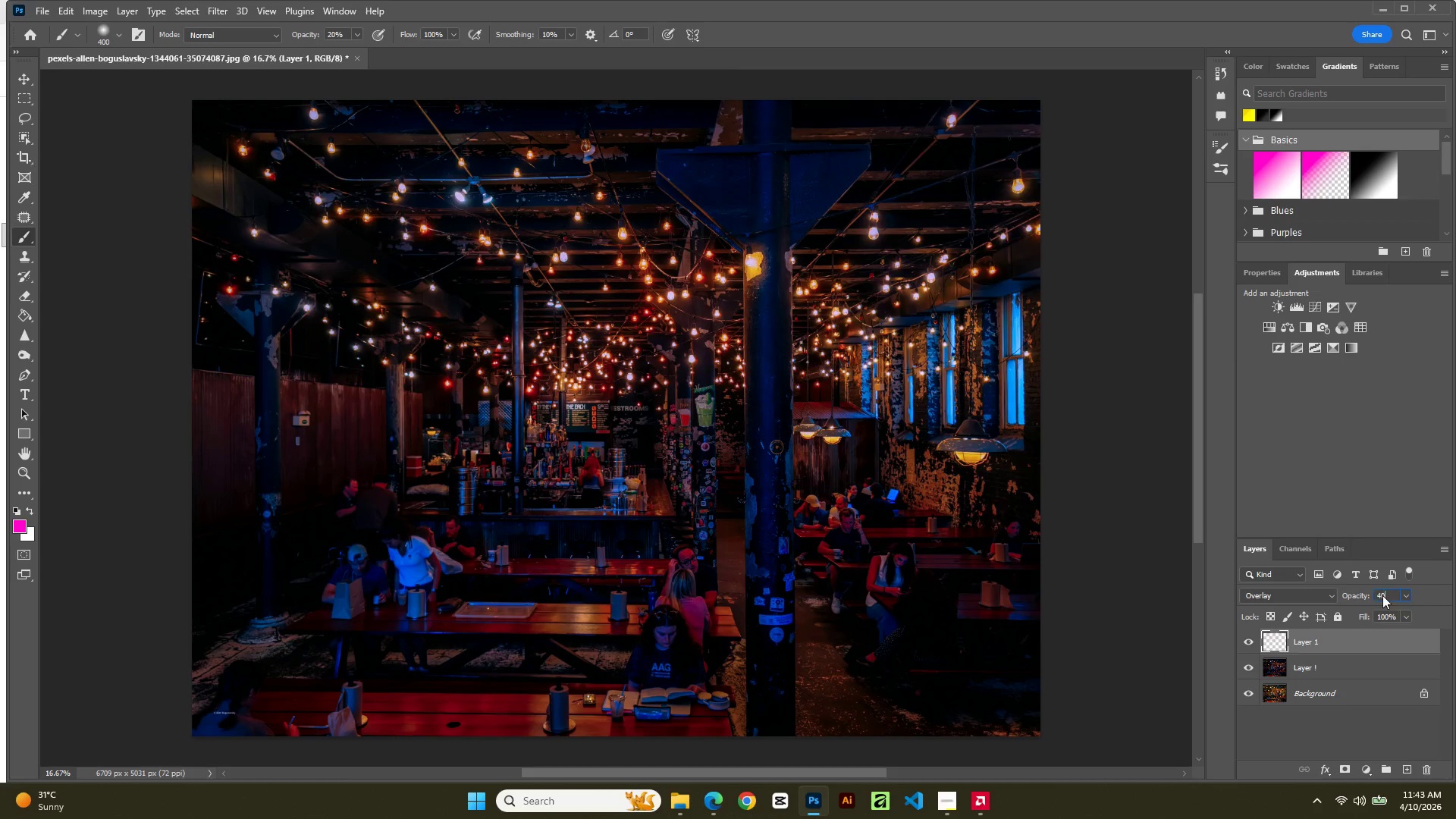 
key(Numpad0)
 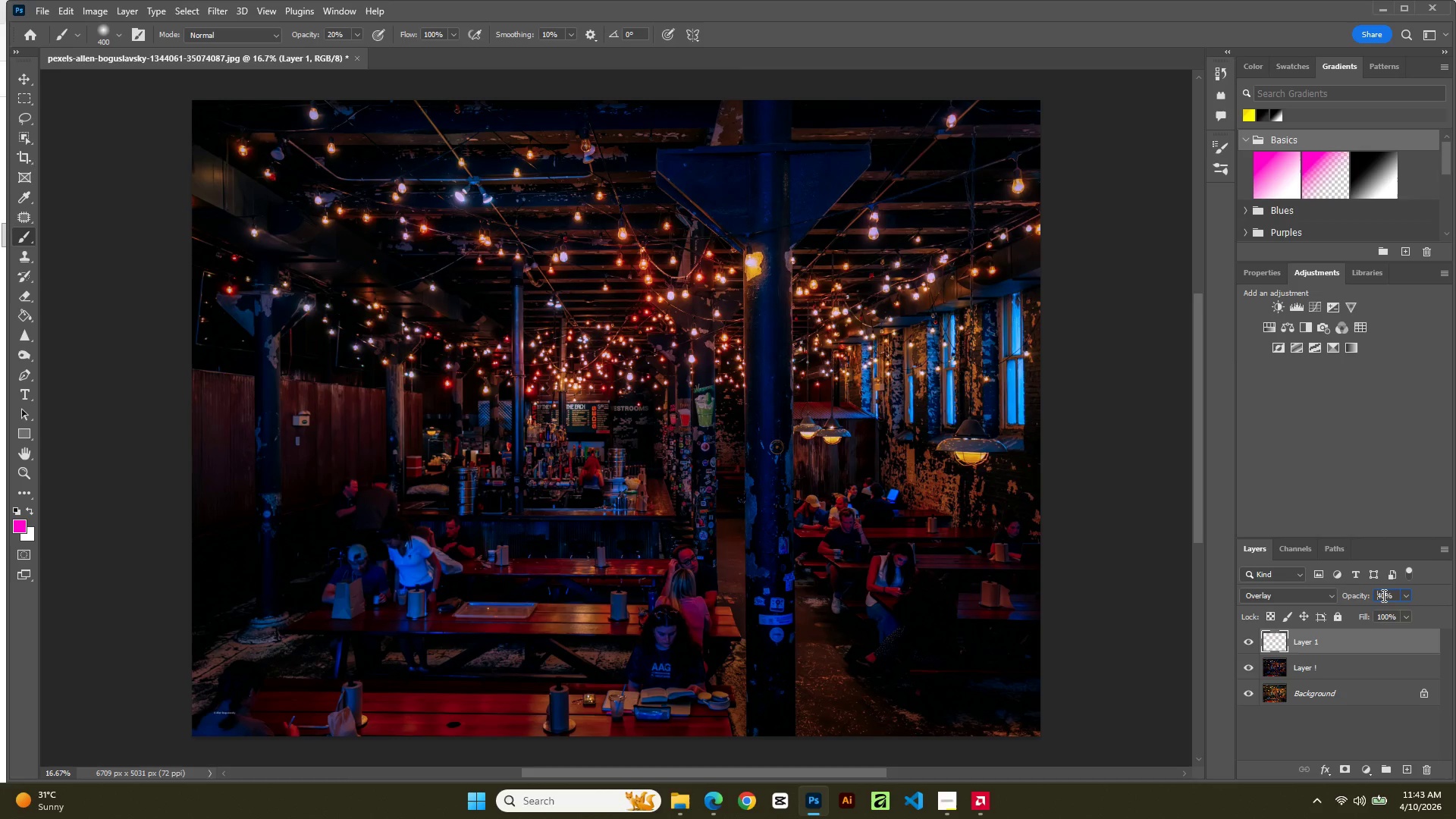 
key(NumpadEnter)
 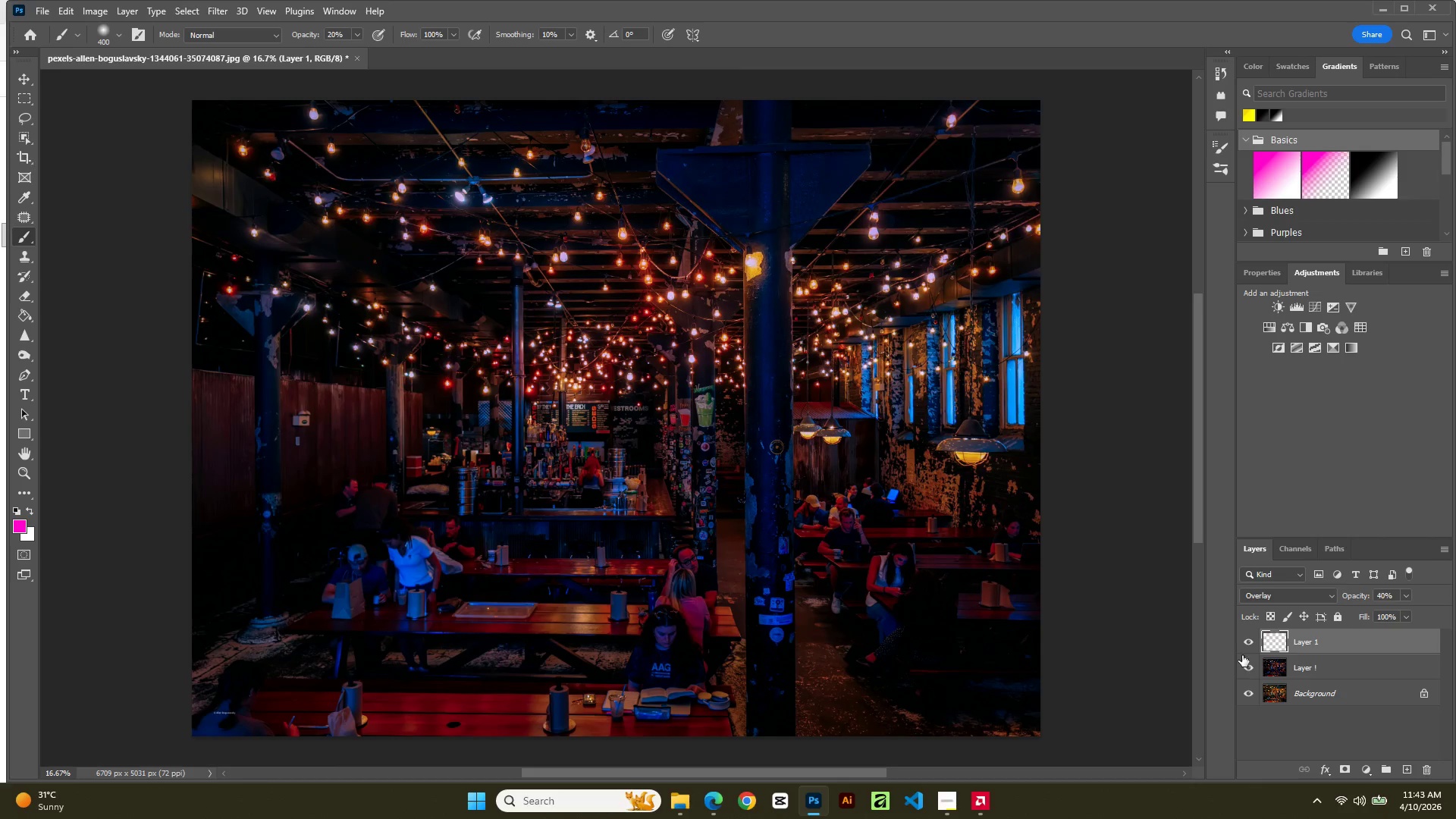 
left_click([1247, 639])
 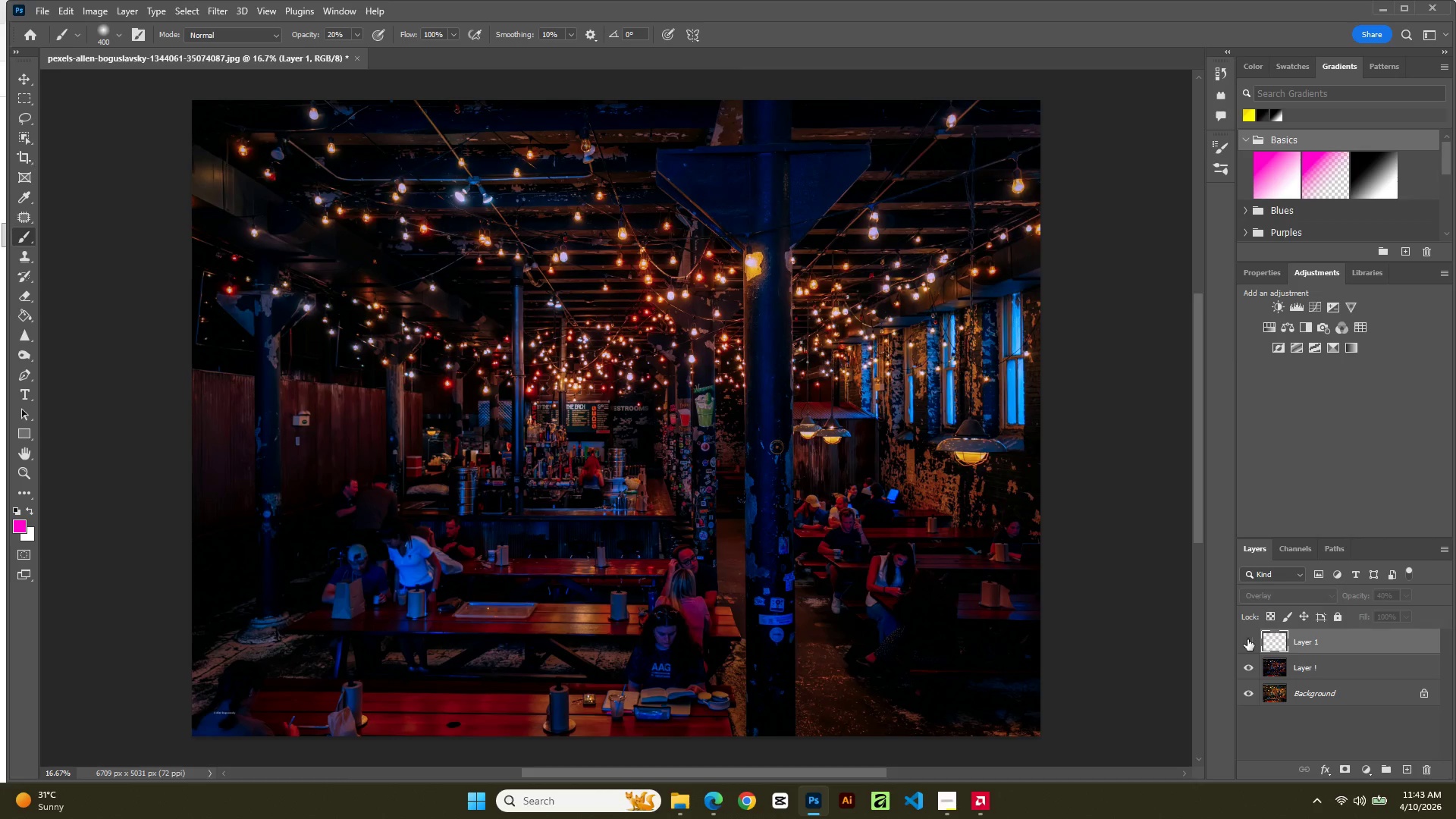 
left_click([1247, 639])
 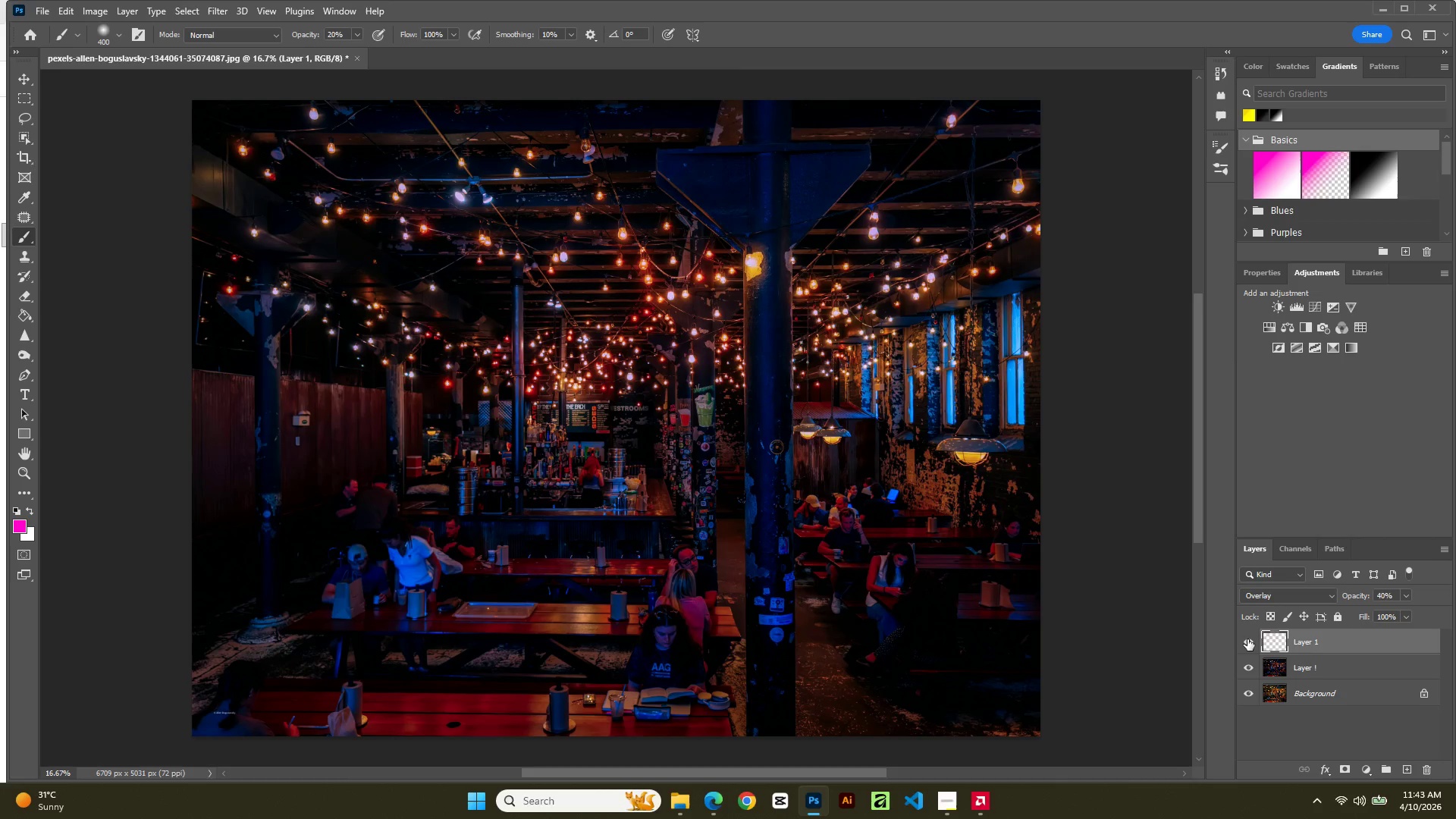 
left_click([1247, 639])
 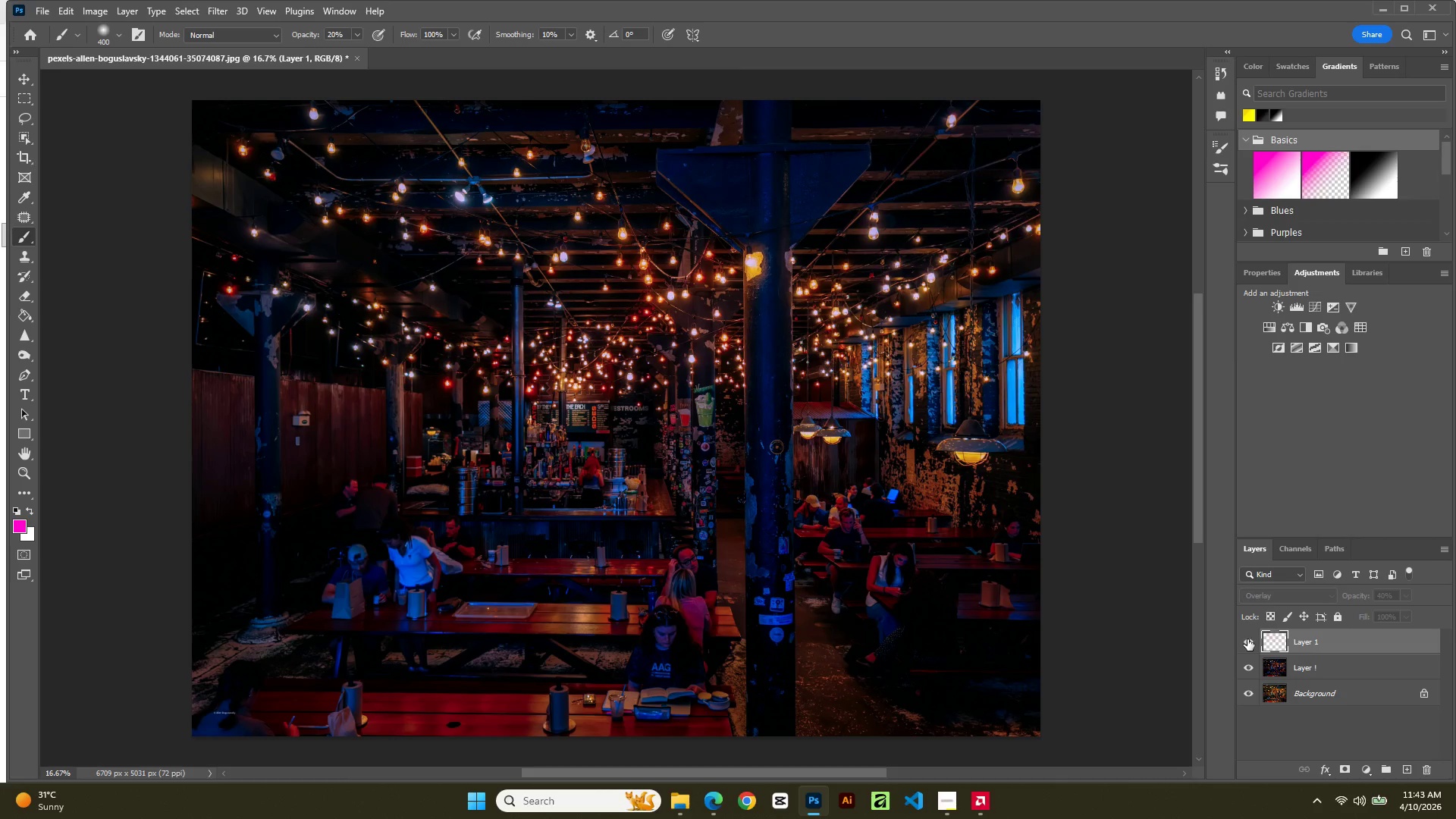 
left_click([1247, 639])
 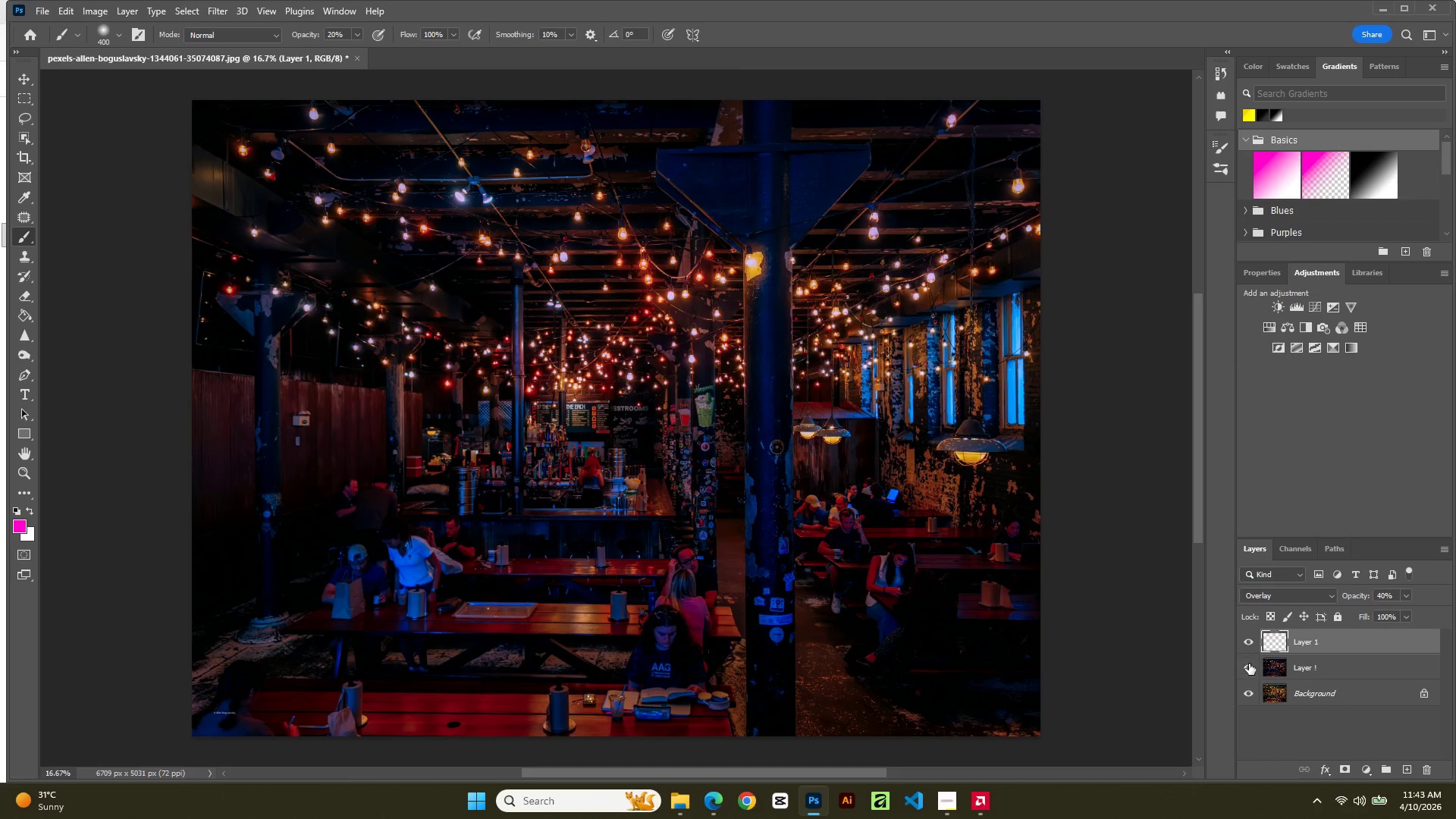 
left_click([1250, 664])
 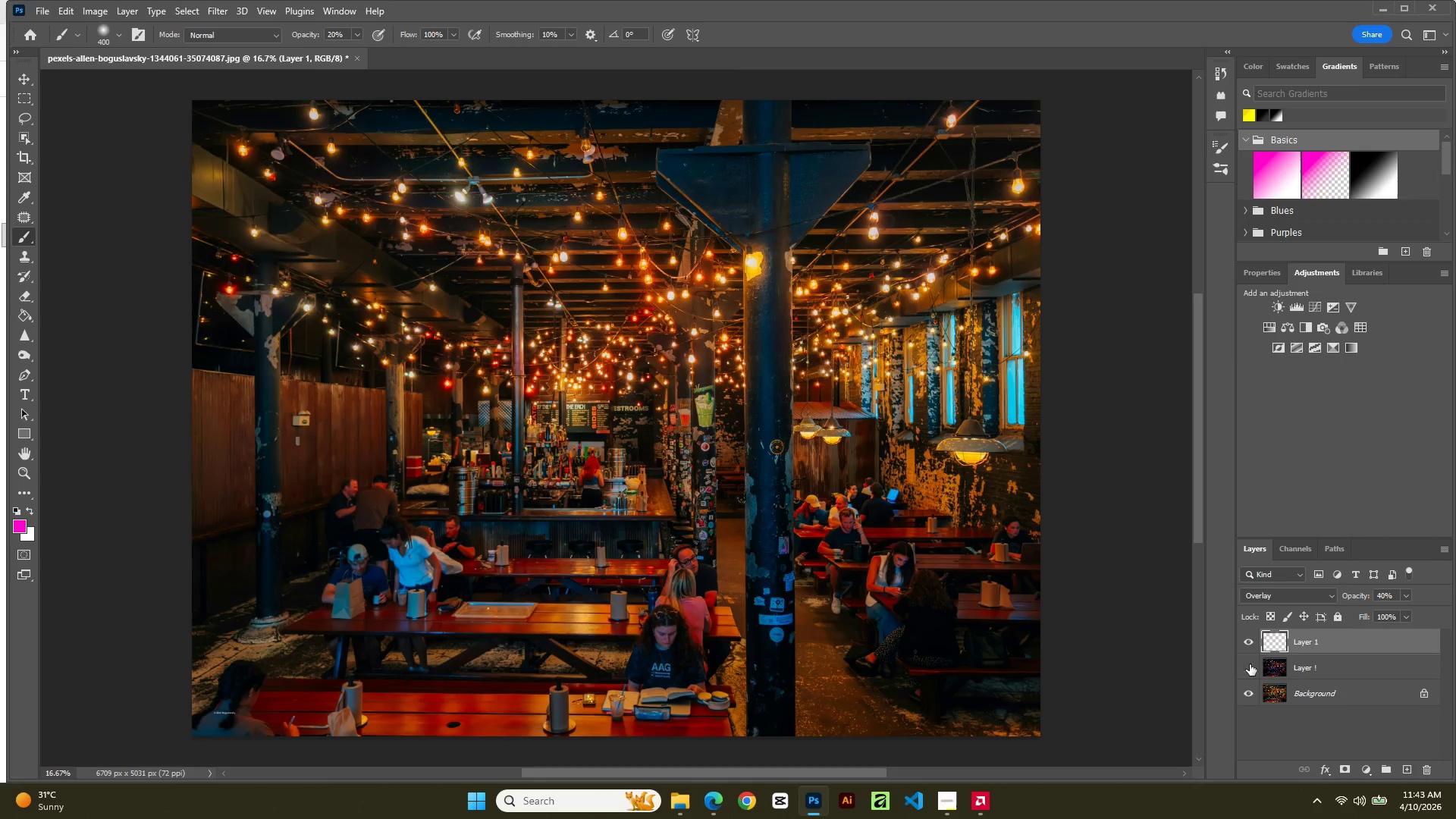 
left_click([1250, 664])
 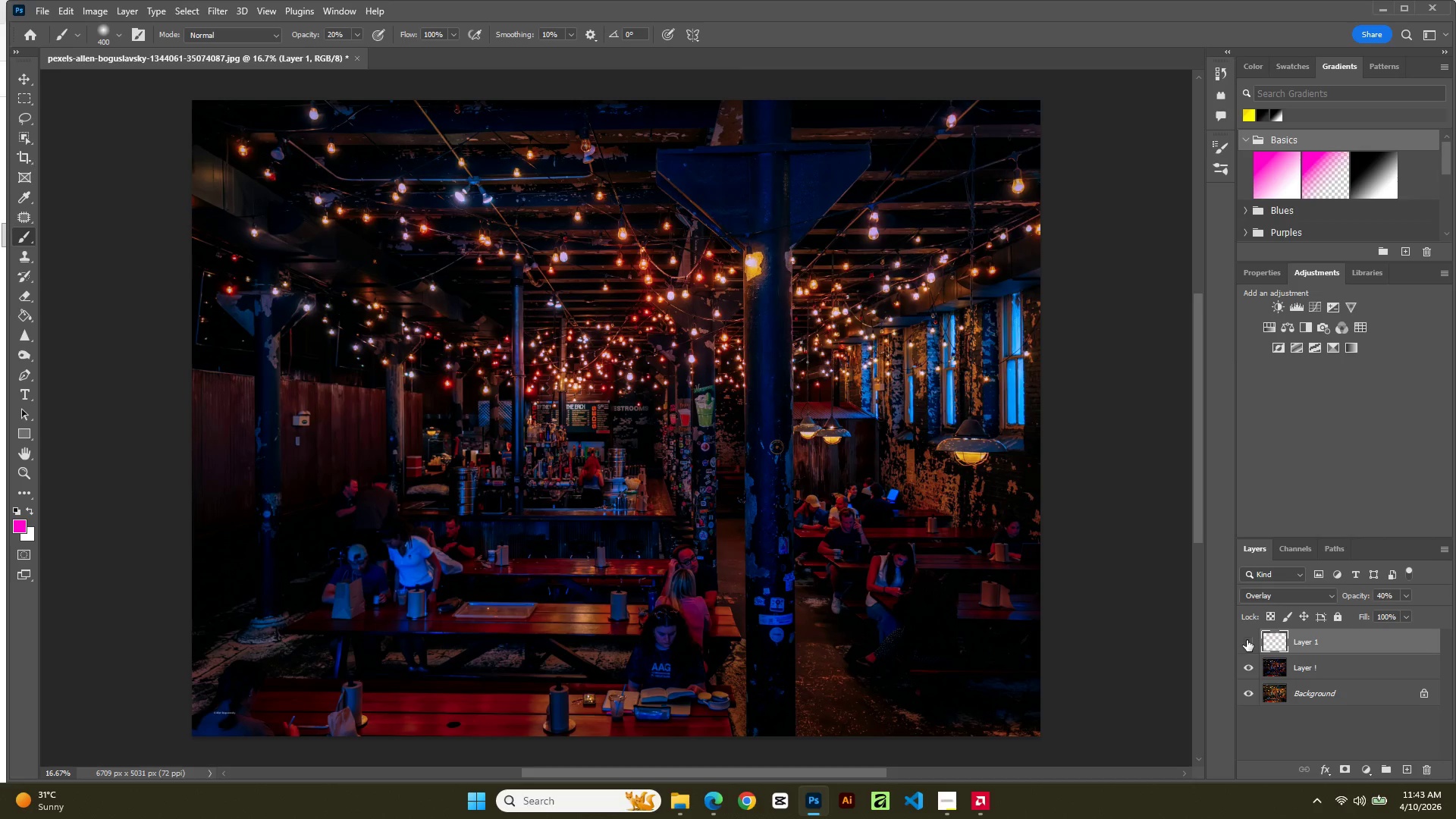 
double_click([1247, 640])
 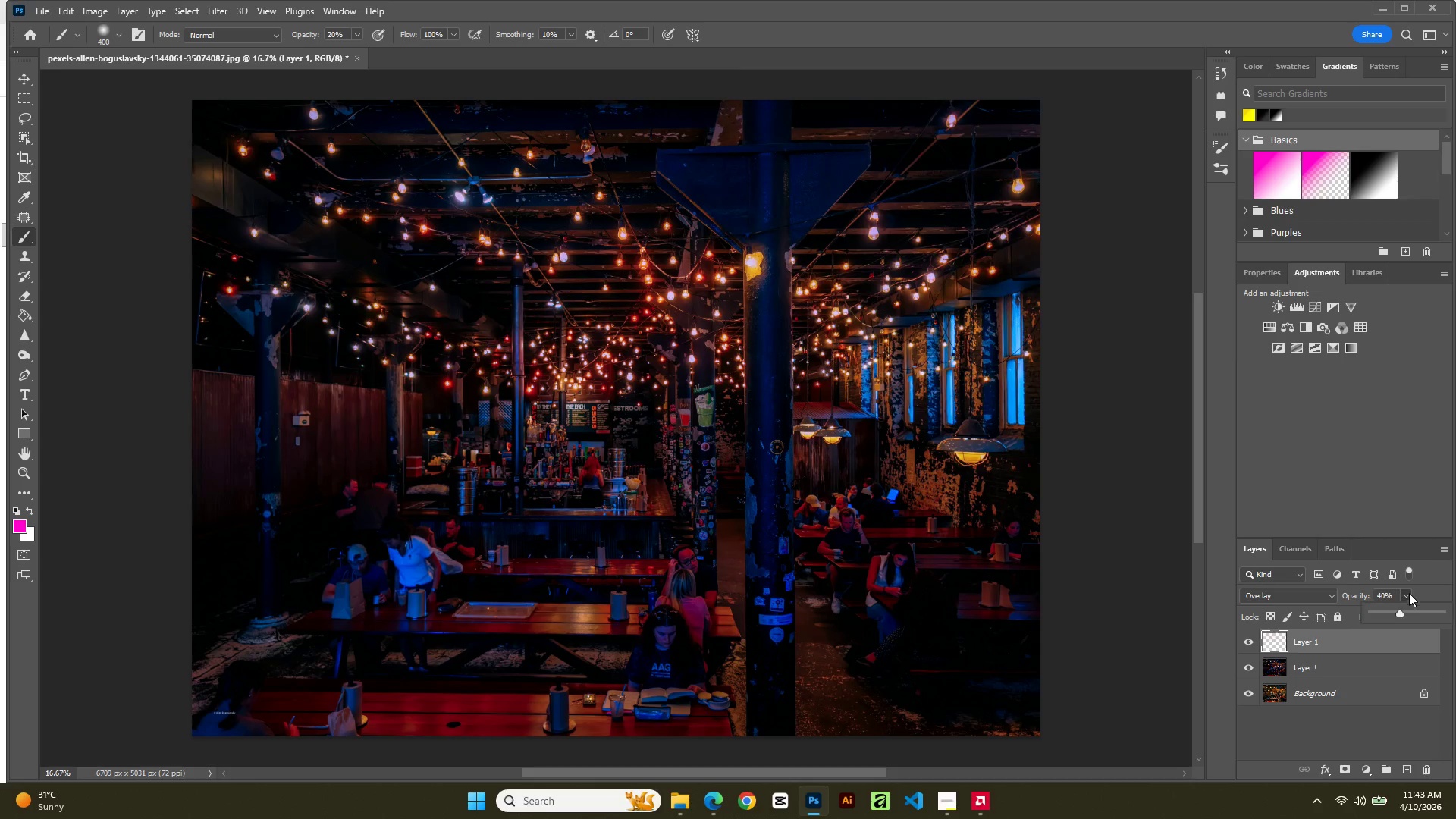 
left_click_drag(start_coordinate=[1398, 610], to_coordinate=[1455, 617])
 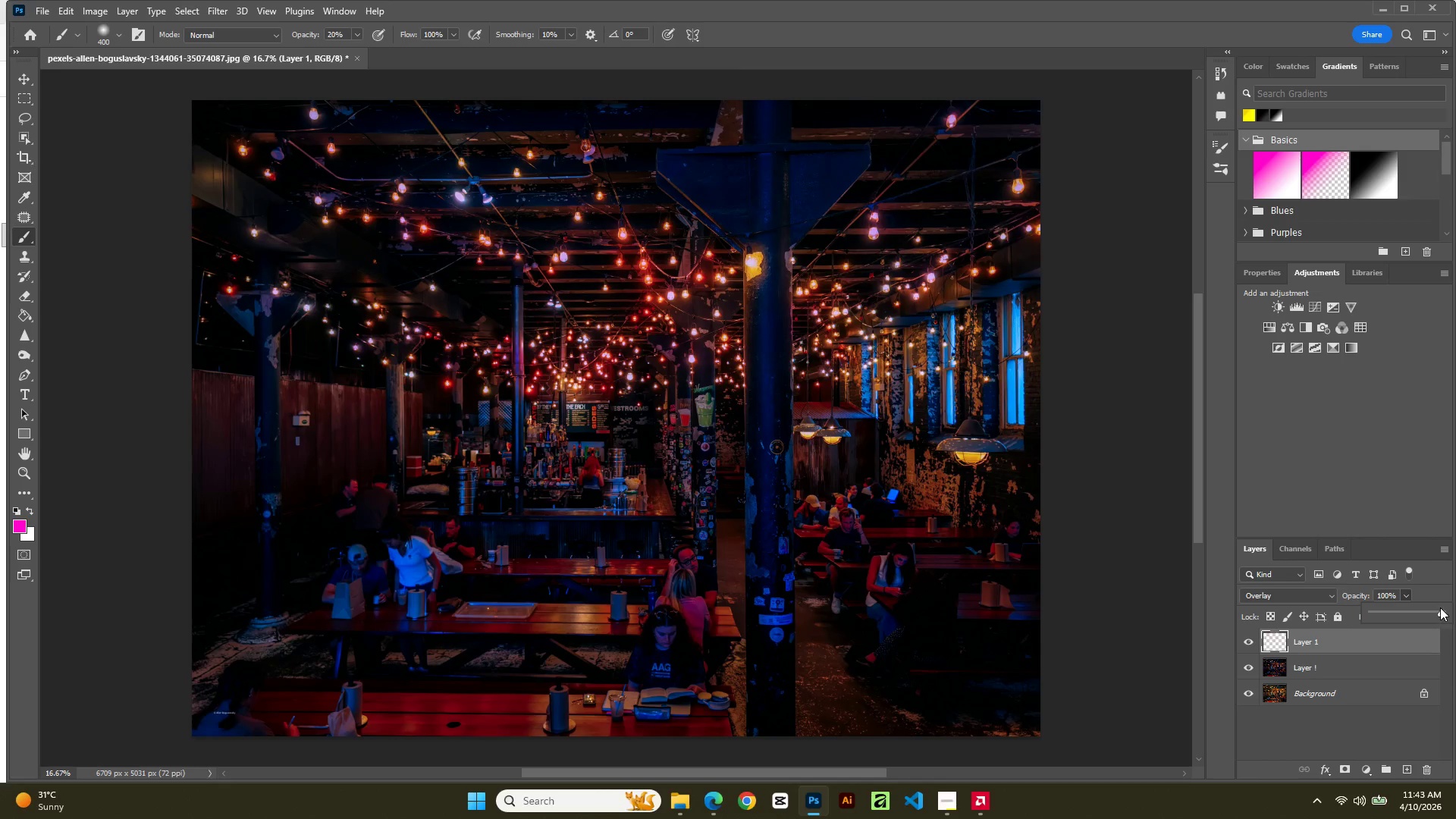 
left_click_drag(start_coordinate=[1442, 607], to_coordinate=[1404, 608])
 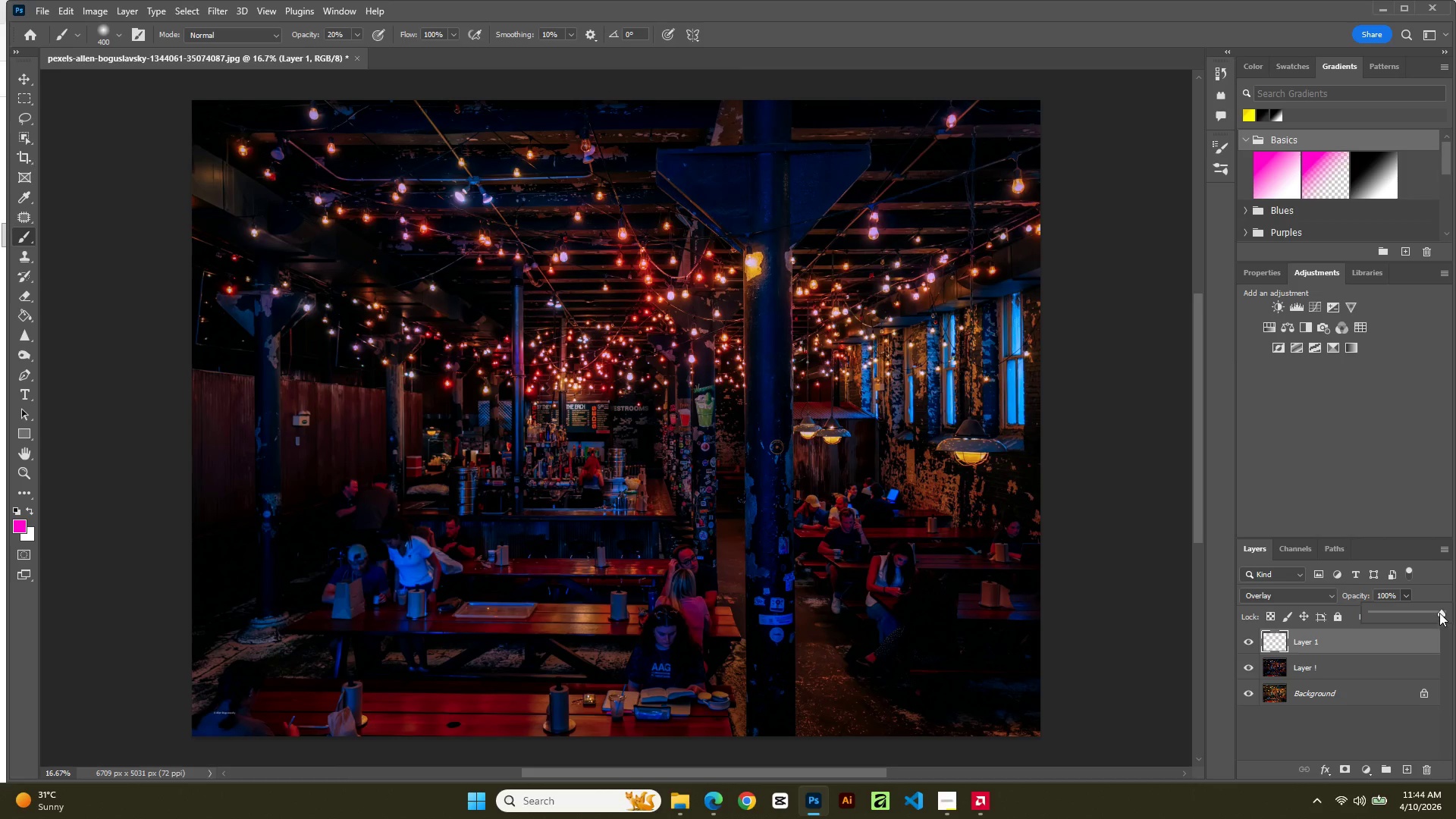 
left_click_drag(start_coordinate=[1439, 613], to_coordinate=[1394, 612])
 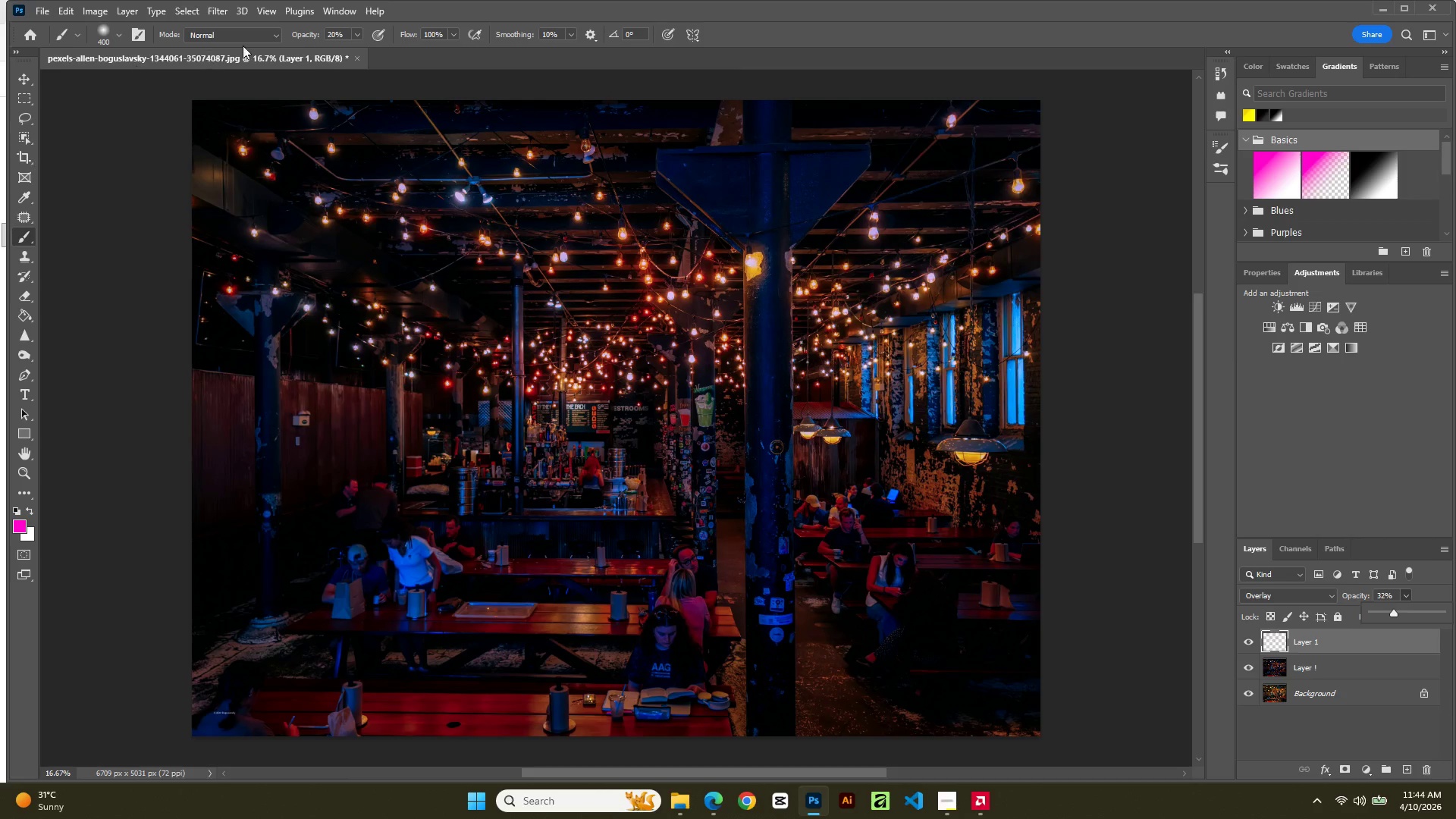 
left_click([358, 31])
 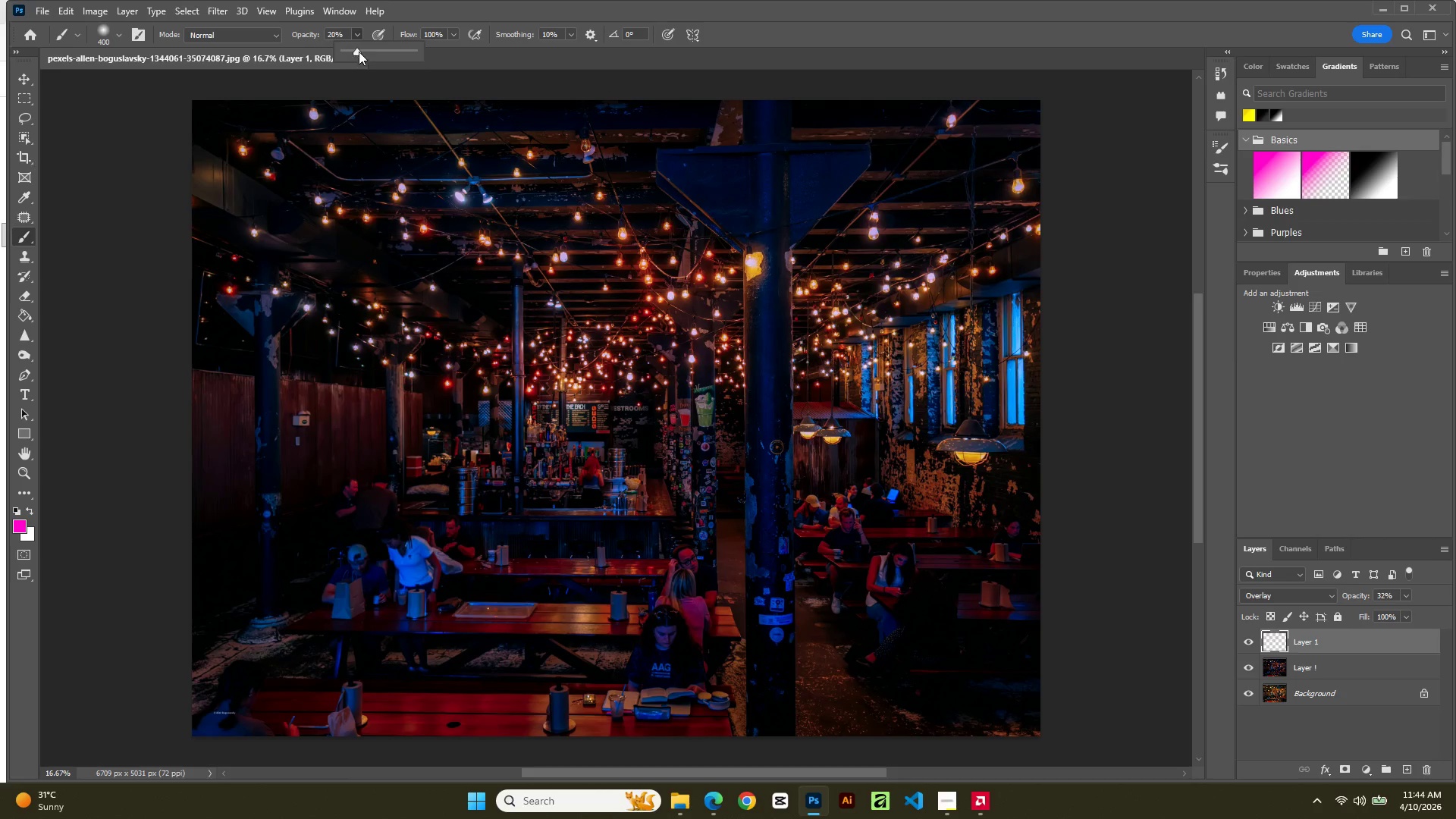 
left_click_drag(start_coordinate=[359, 50], to_coordinate=[539, 103])
 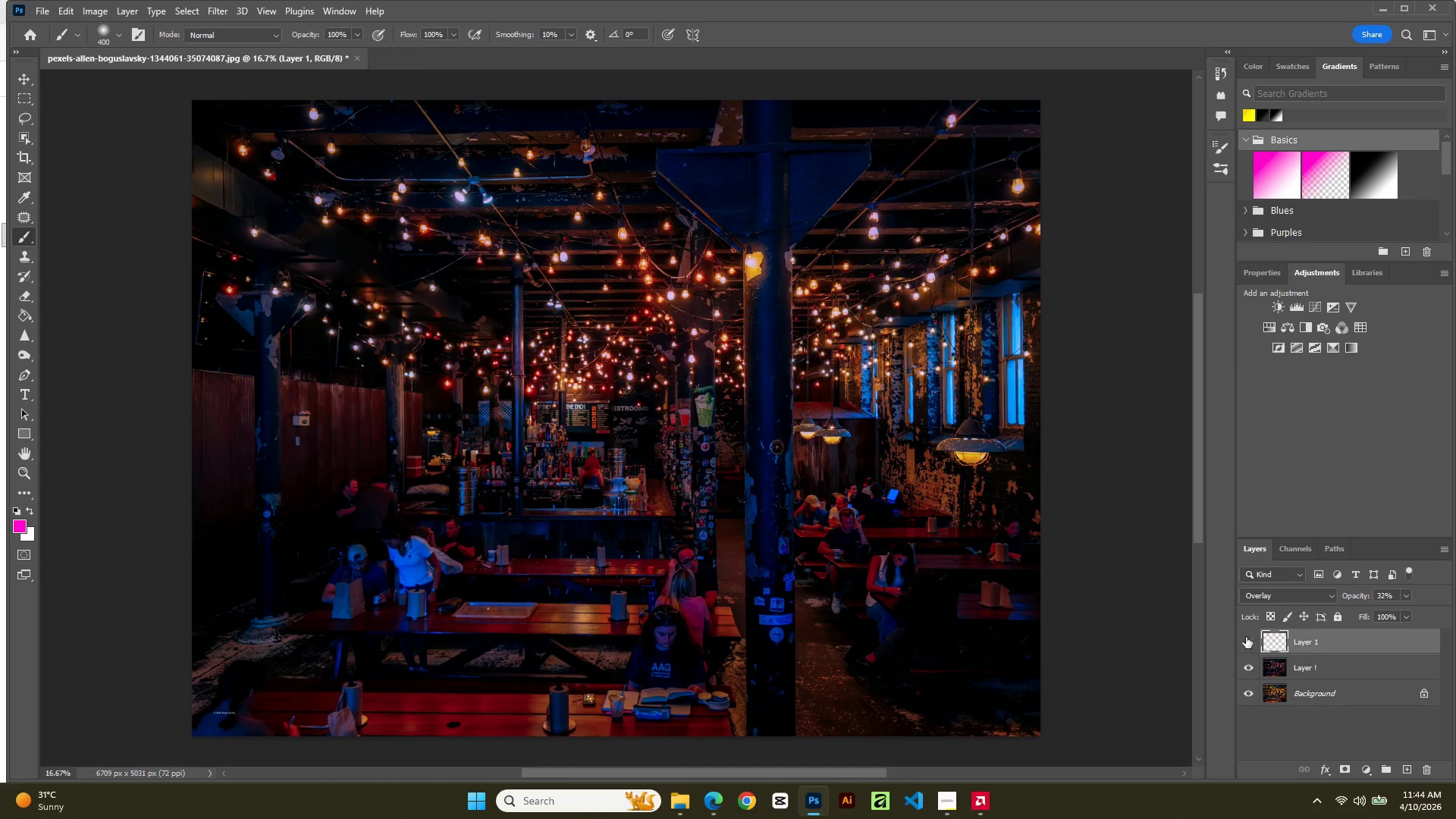 
left_click([1246, 637])
 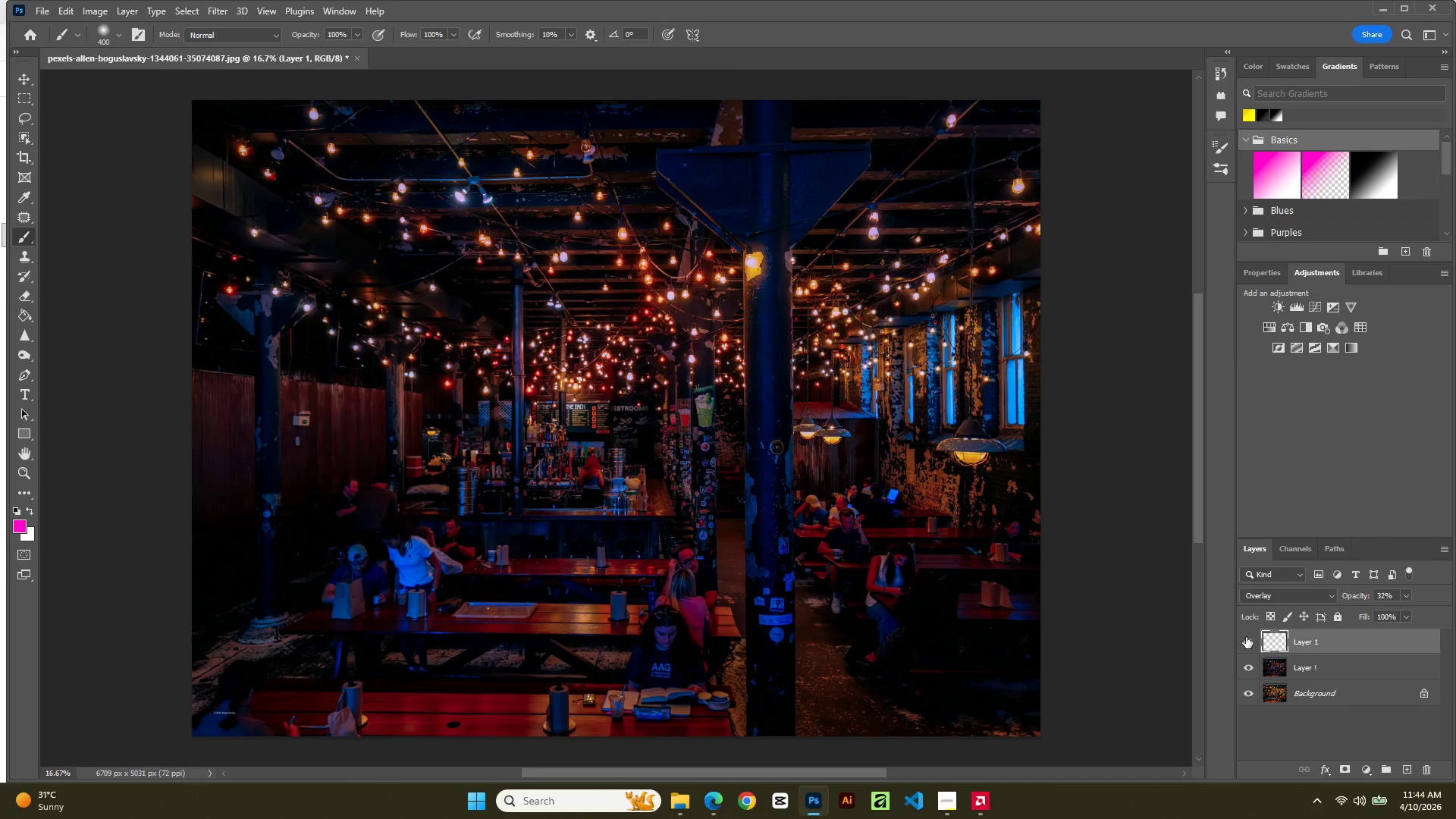 
left_click([1246, 637])
 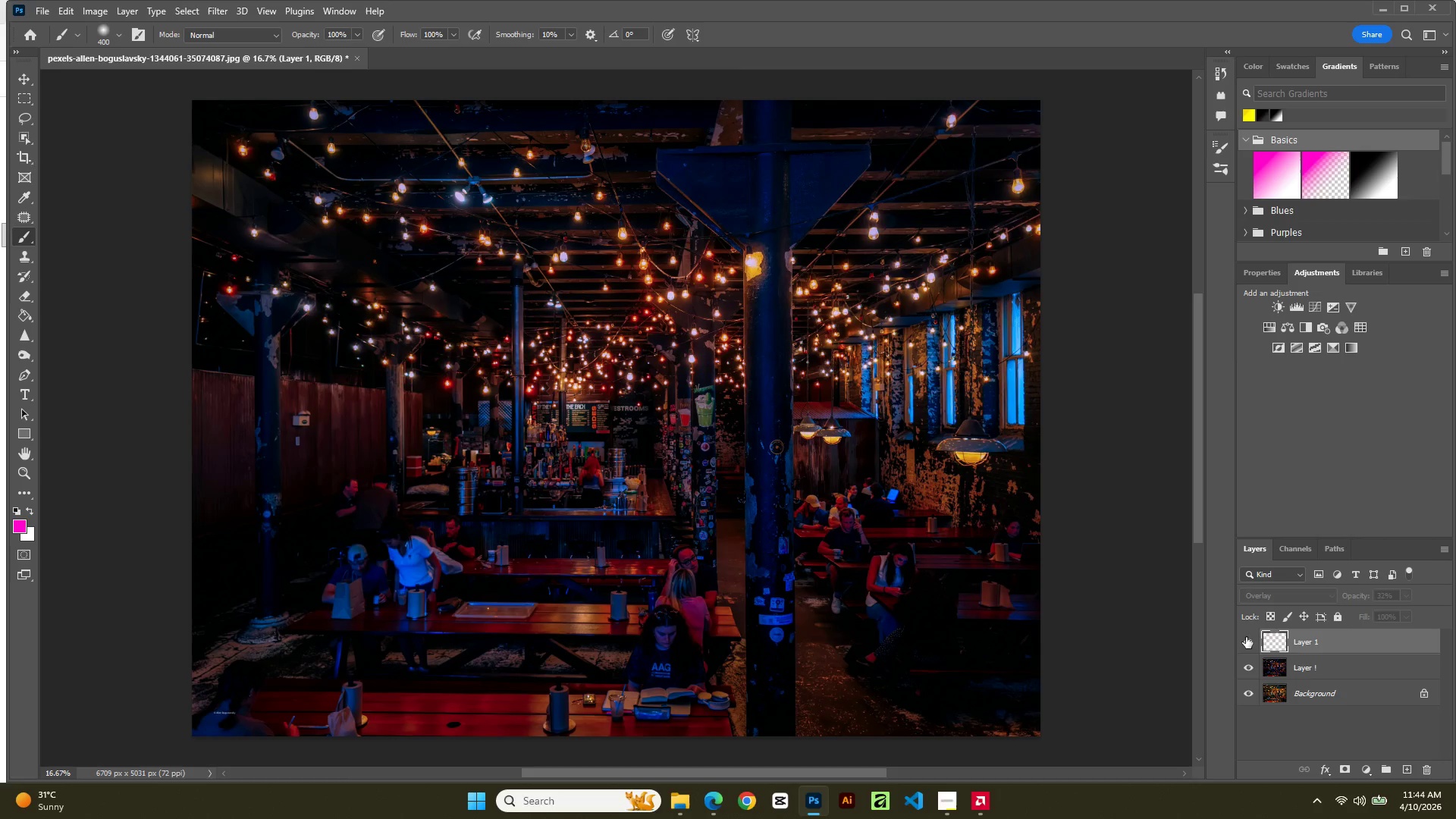 
left_click([1246, 637])
 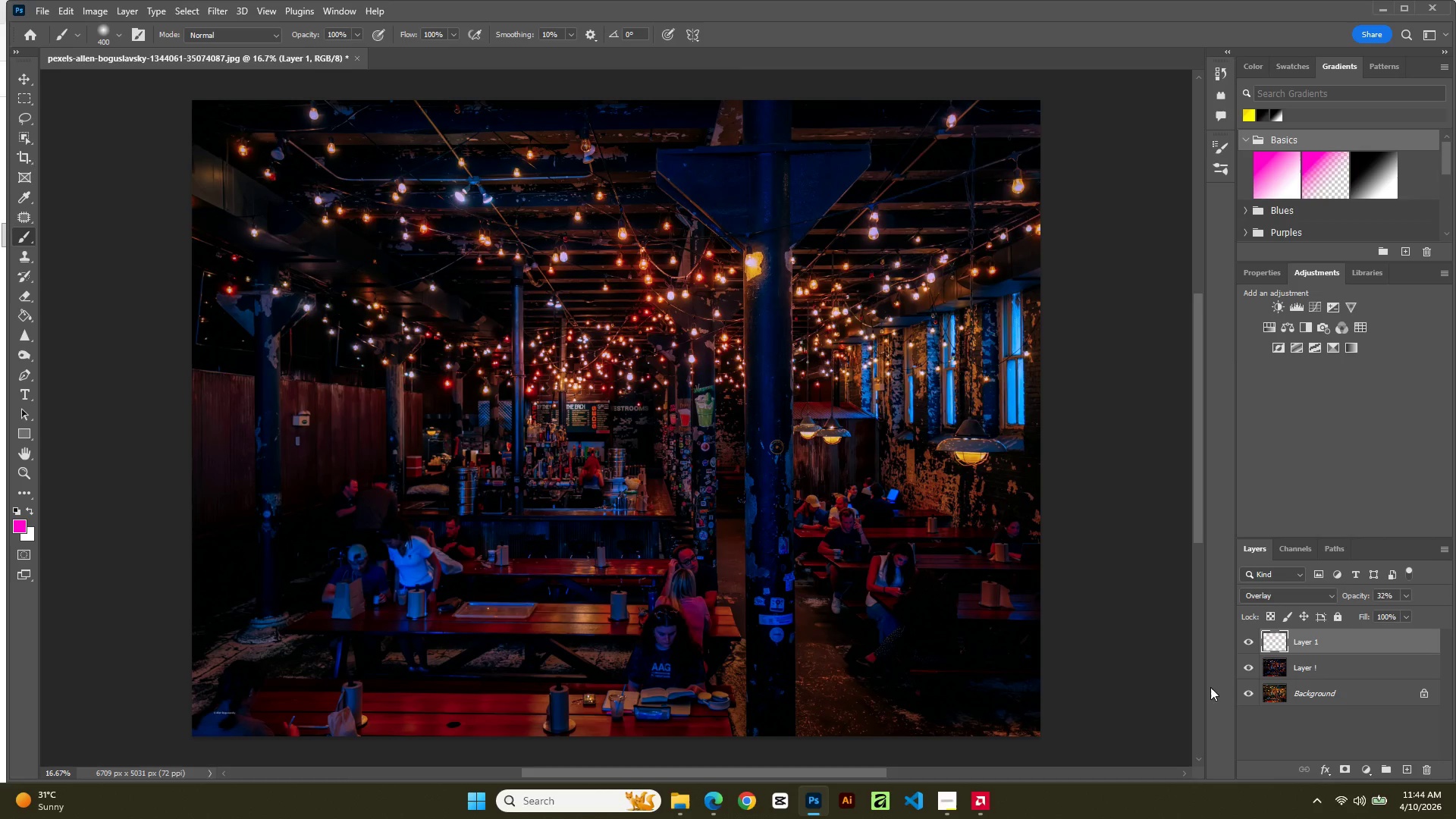 
hold_key(key=ControlLeft, duration=0.39)
 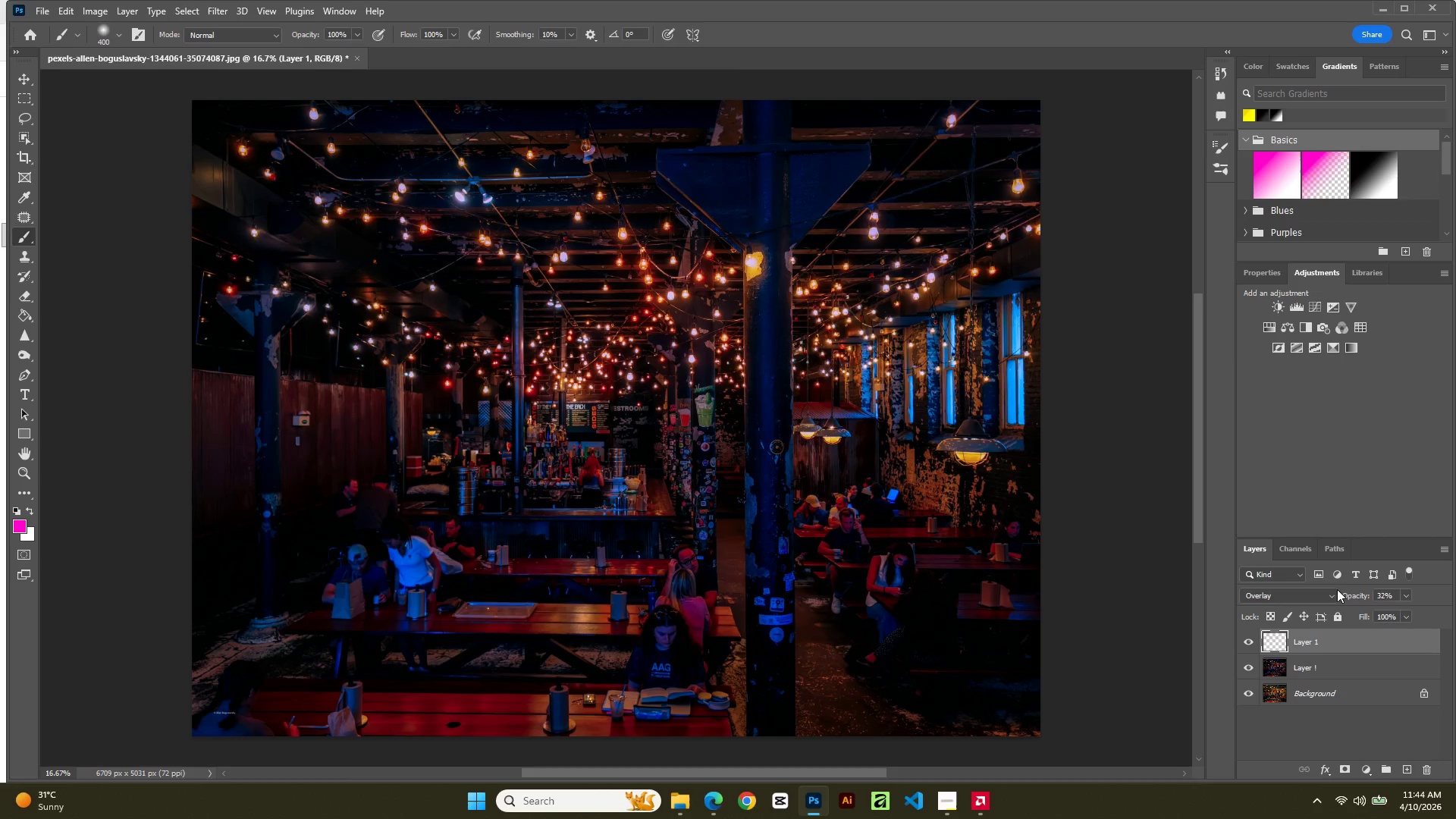 
left_click([1332, 594])
 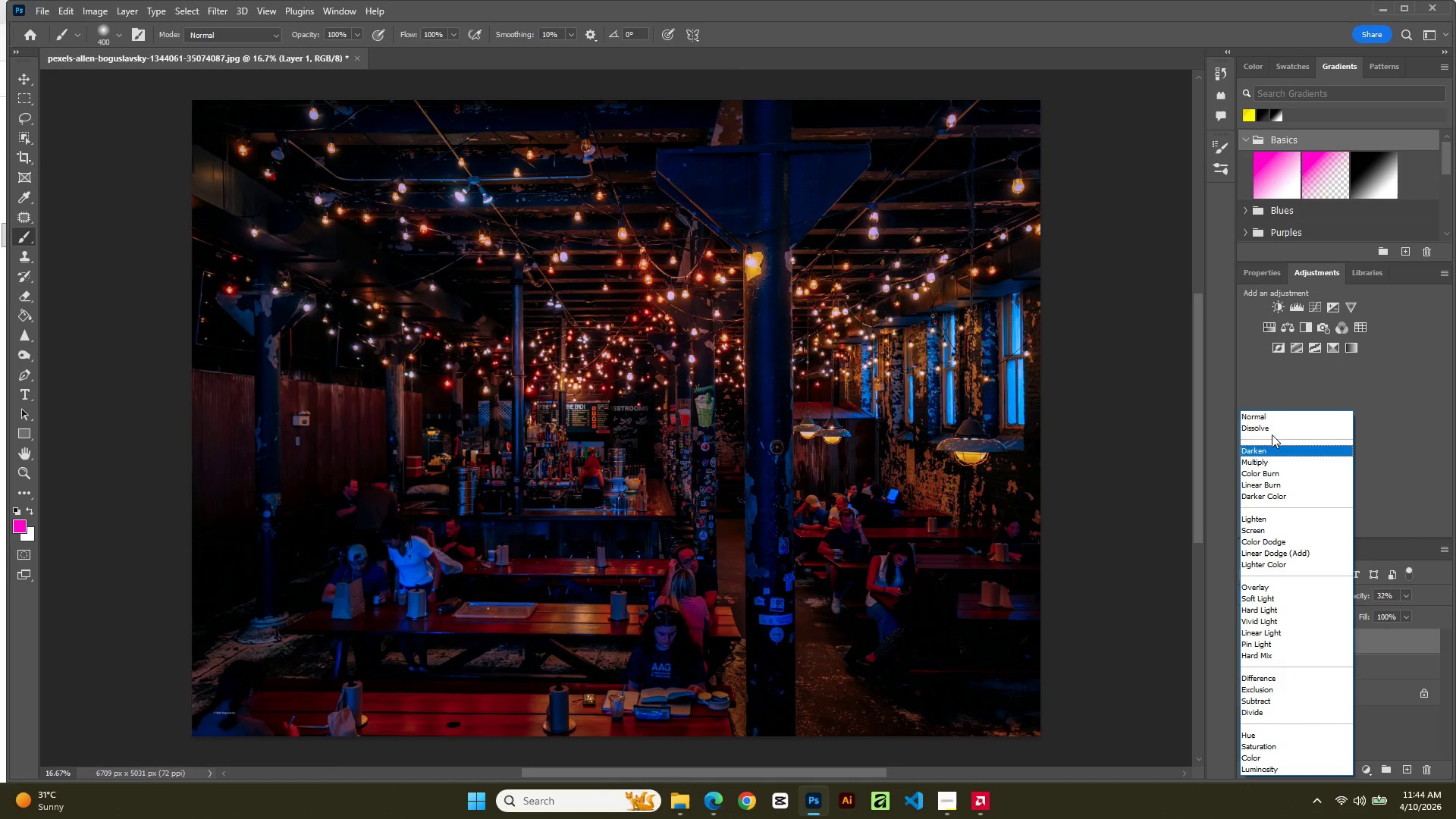 
left_click([1269, 414])
 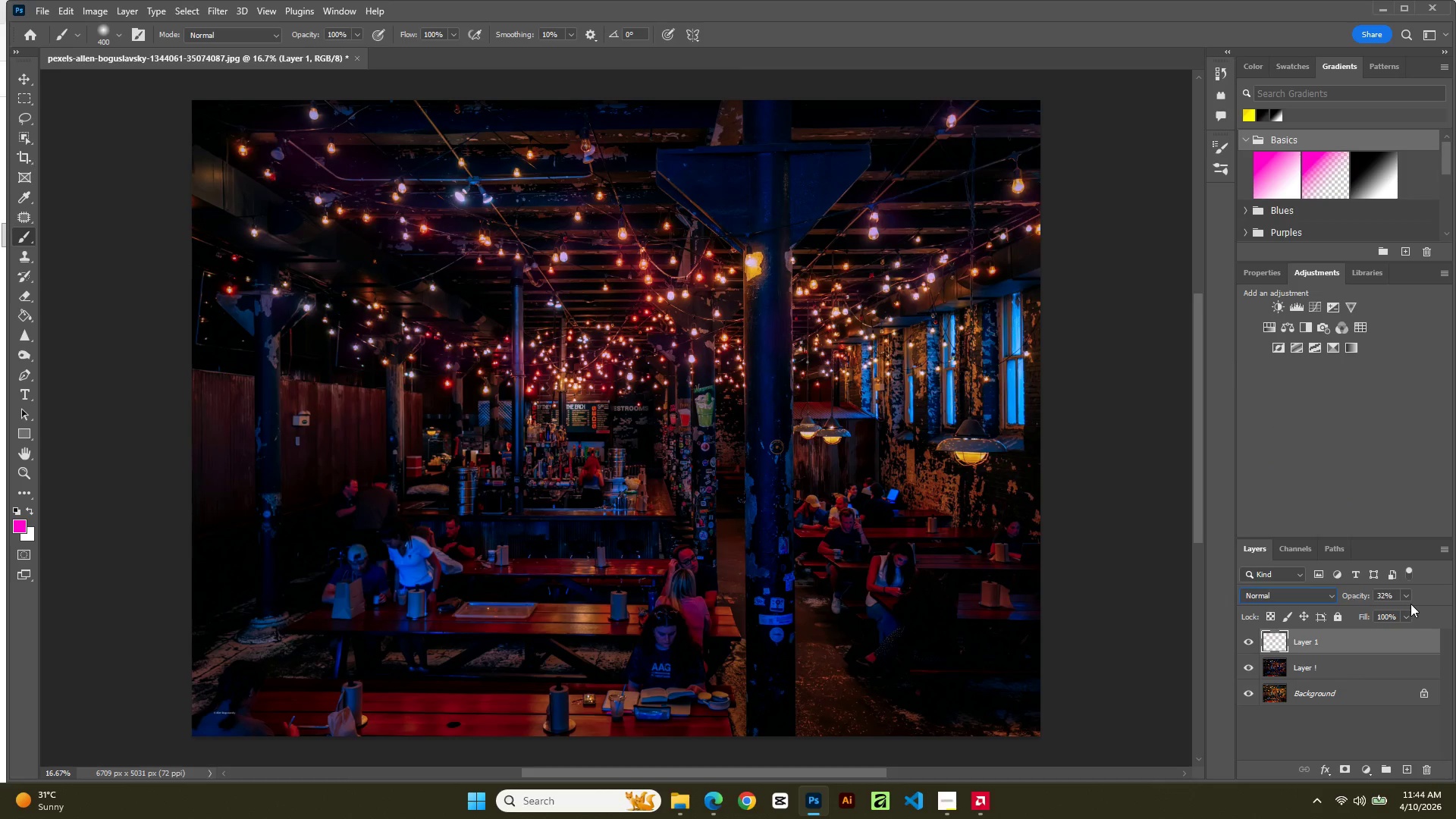 
left_click([1409, 592])
 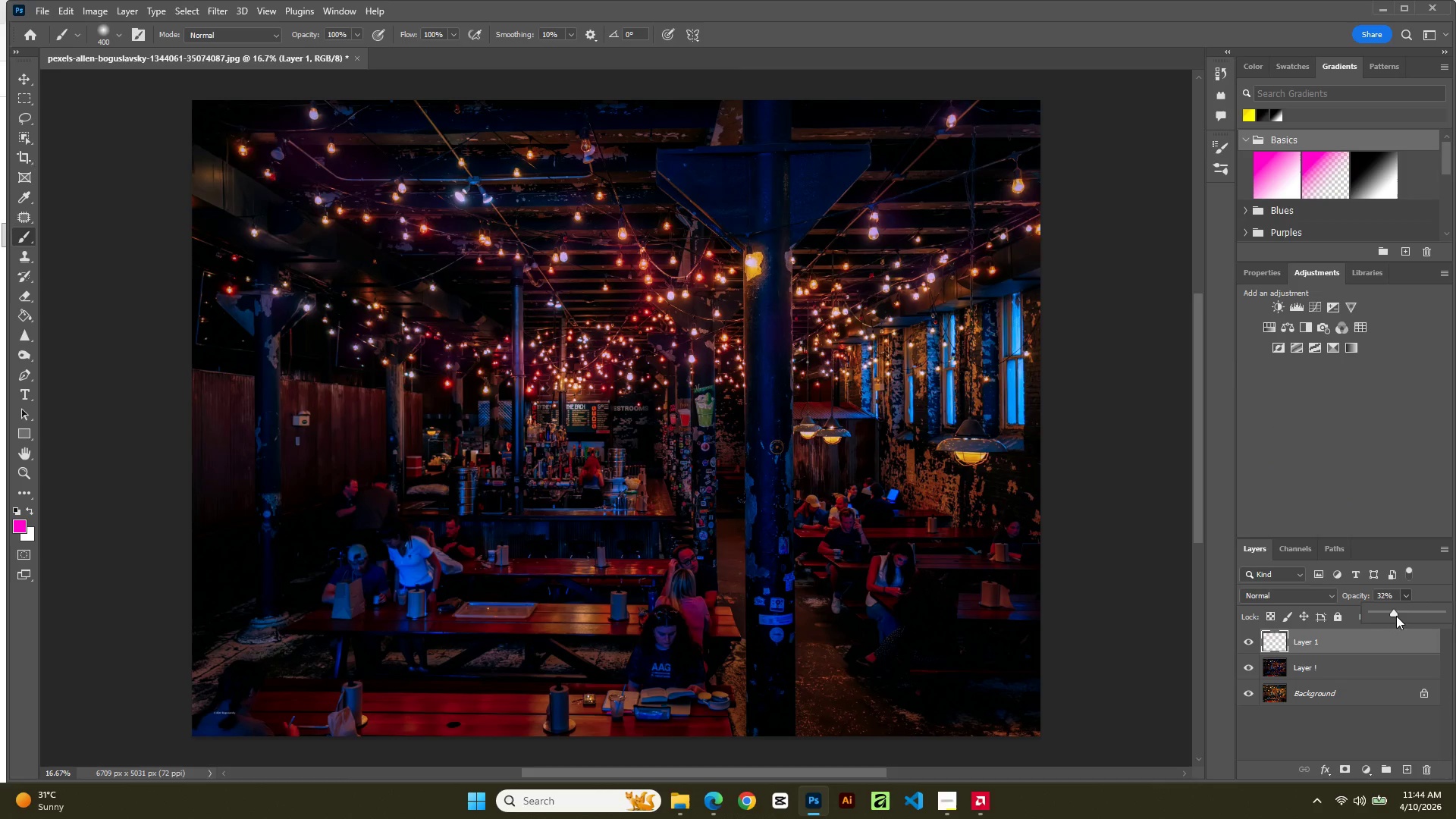 
left_click_drag(start_coordinate=[1398, 611], to_coordinate=[1455, 608])
 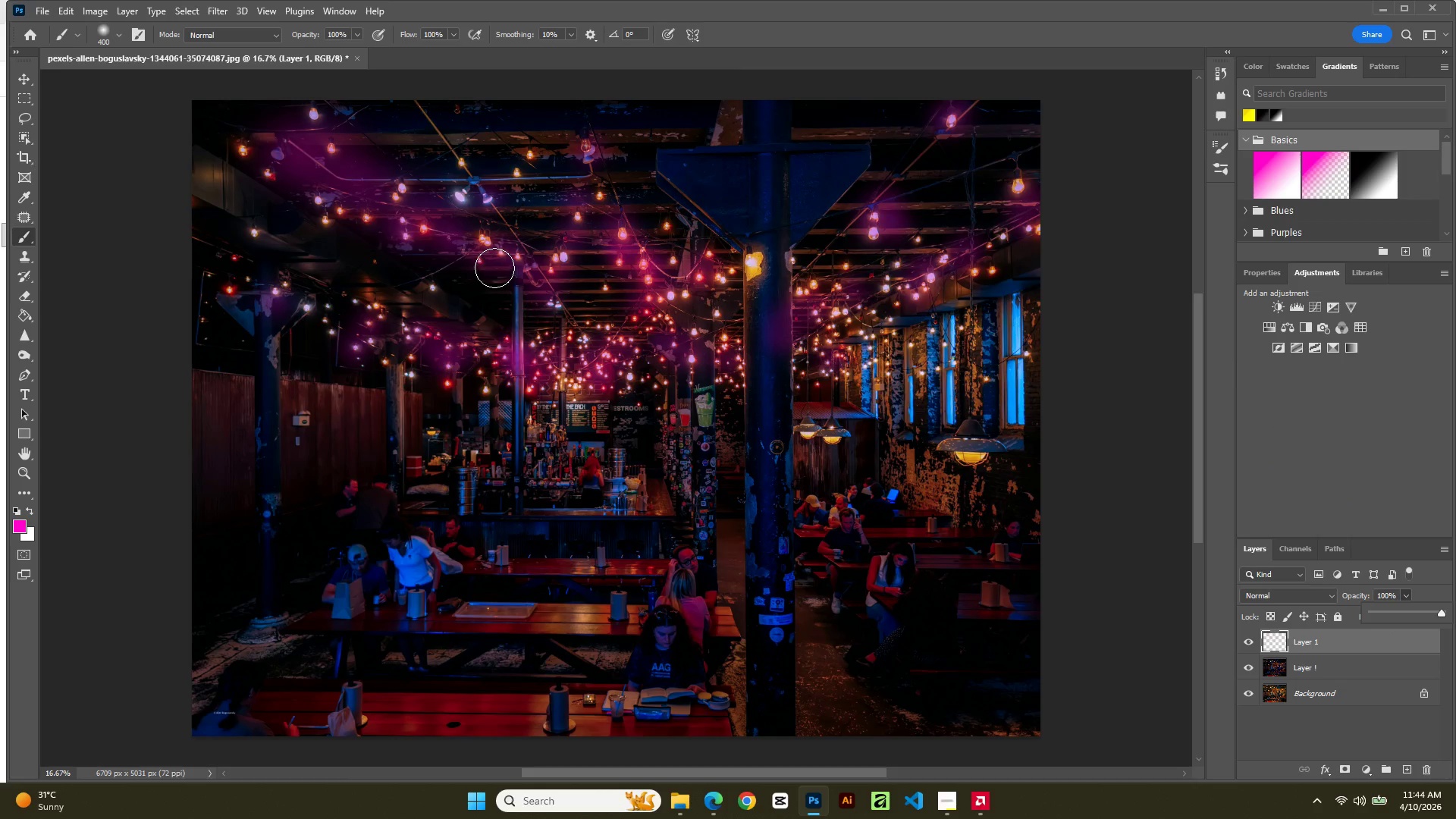 
key(BracketRight)
 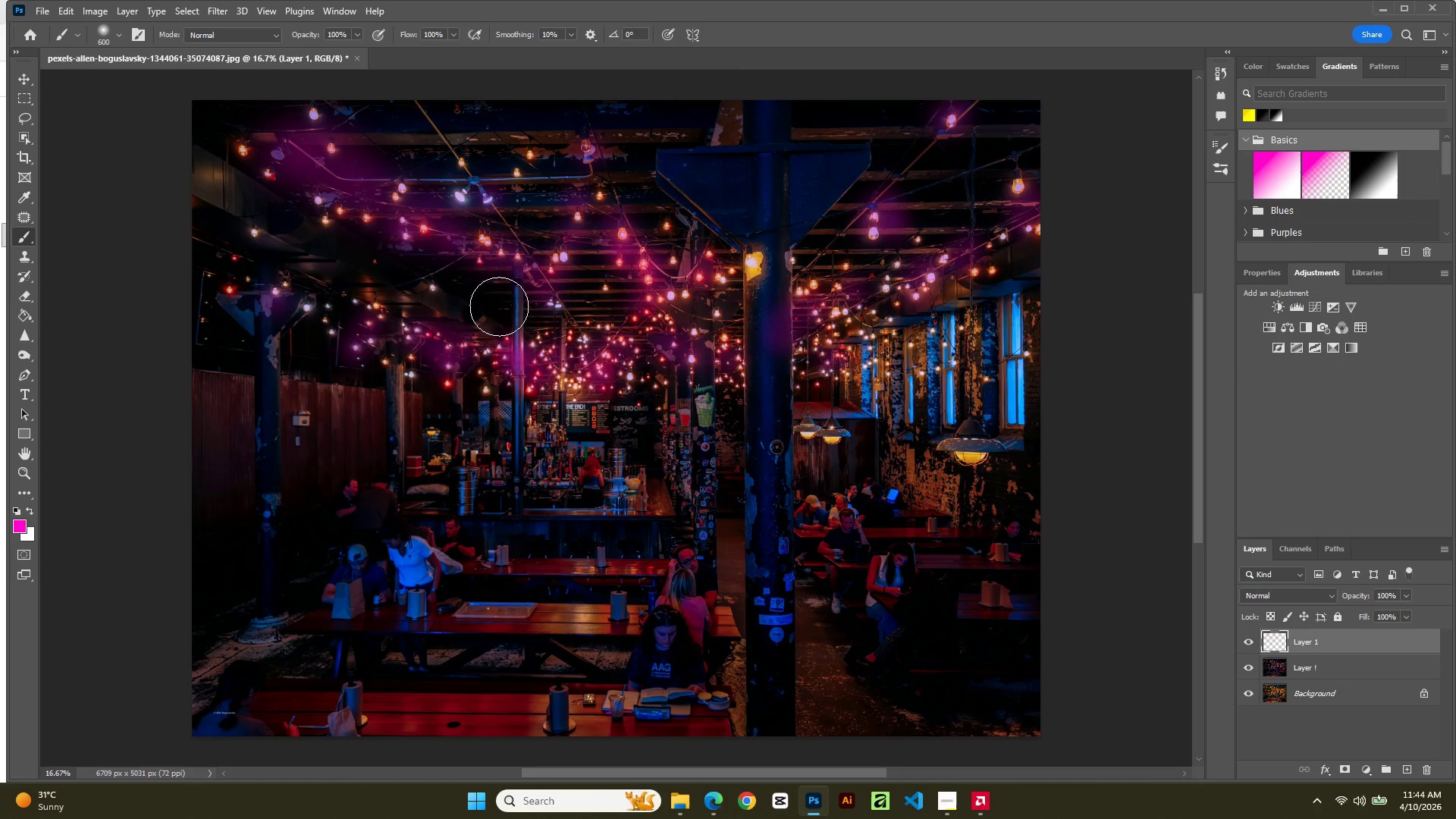 
key(BracketRight)
 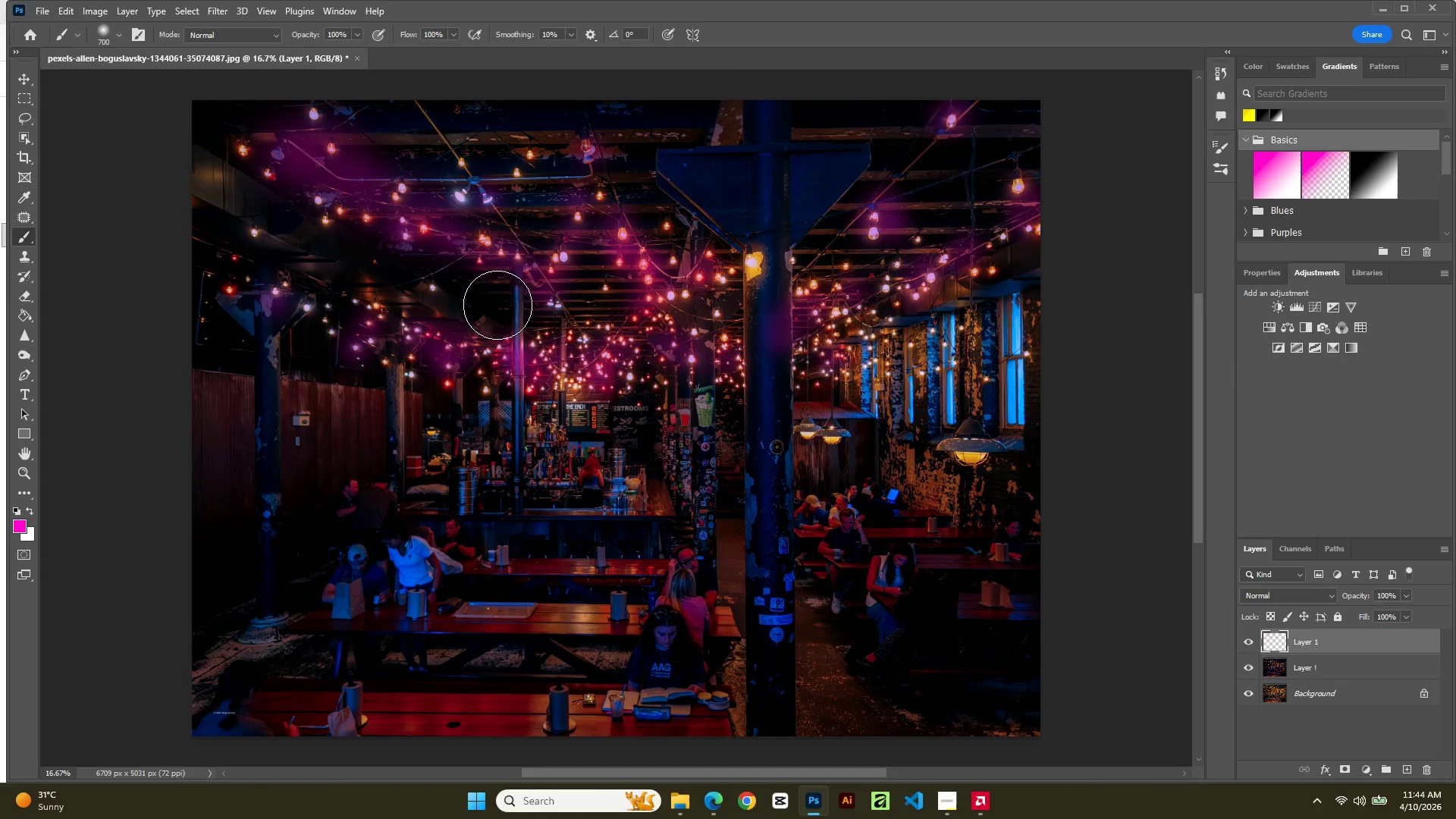 
key(BracketRight)
 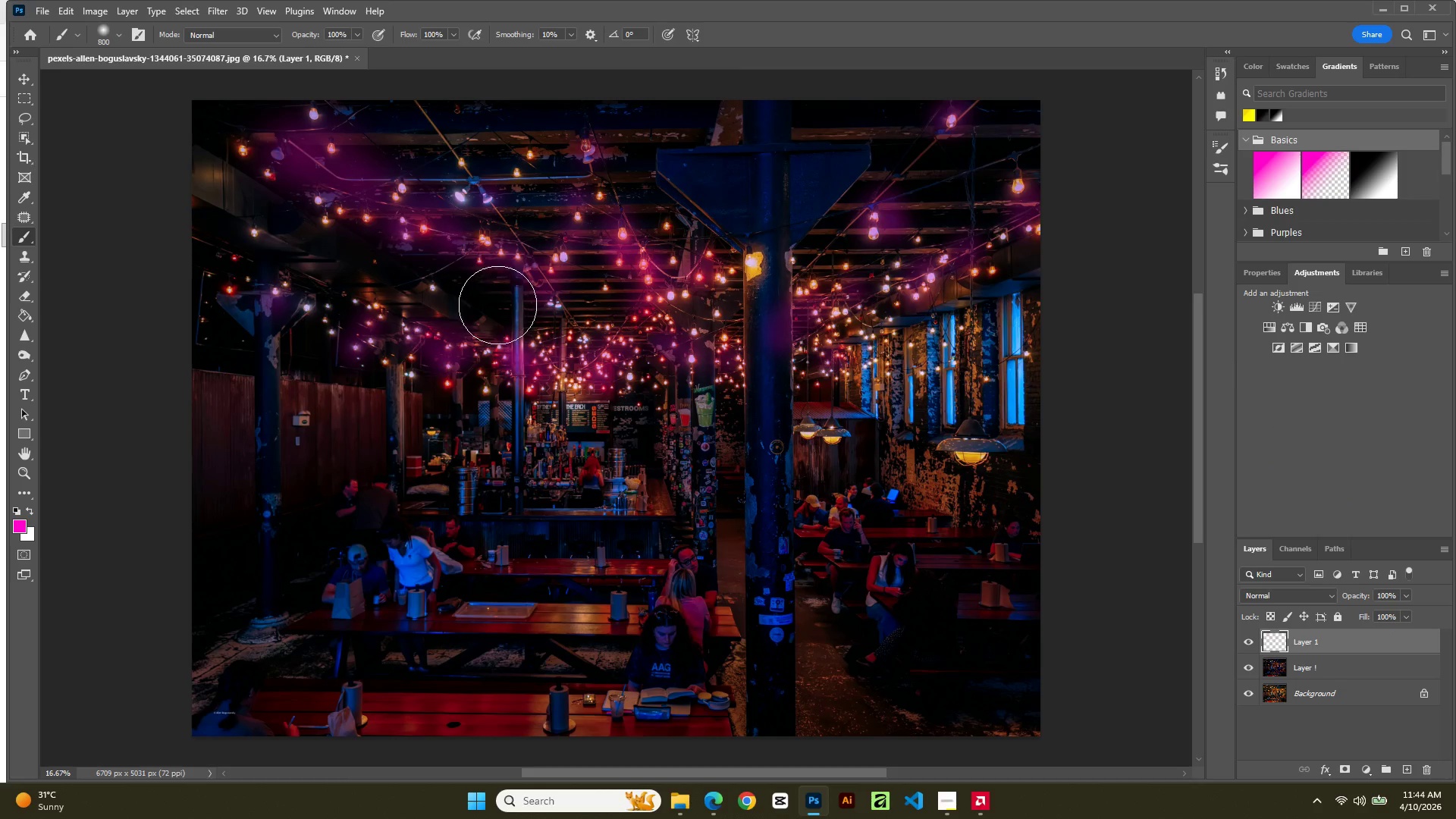 
key(BracketRight)
 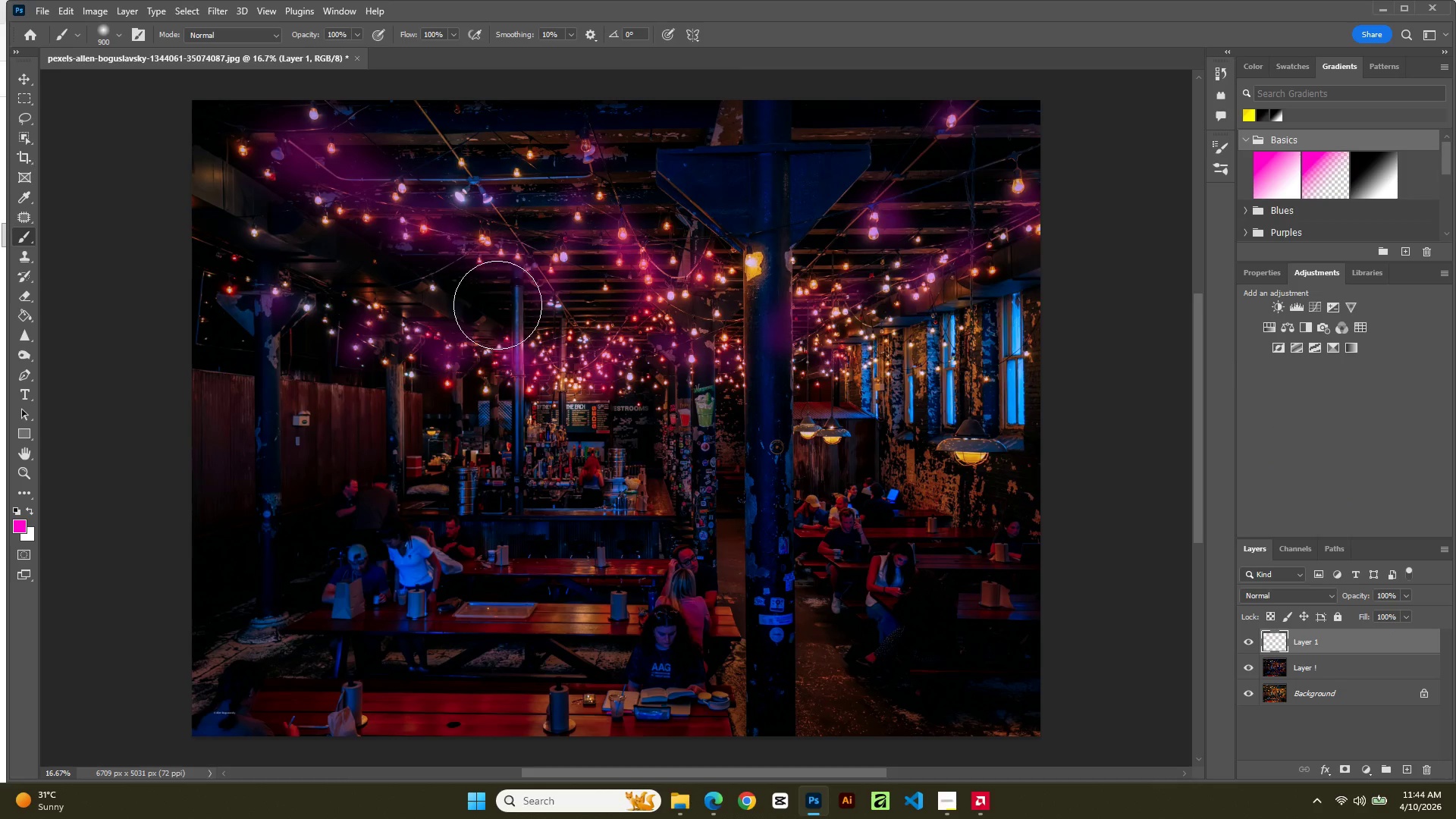 
key(BracketRight)
 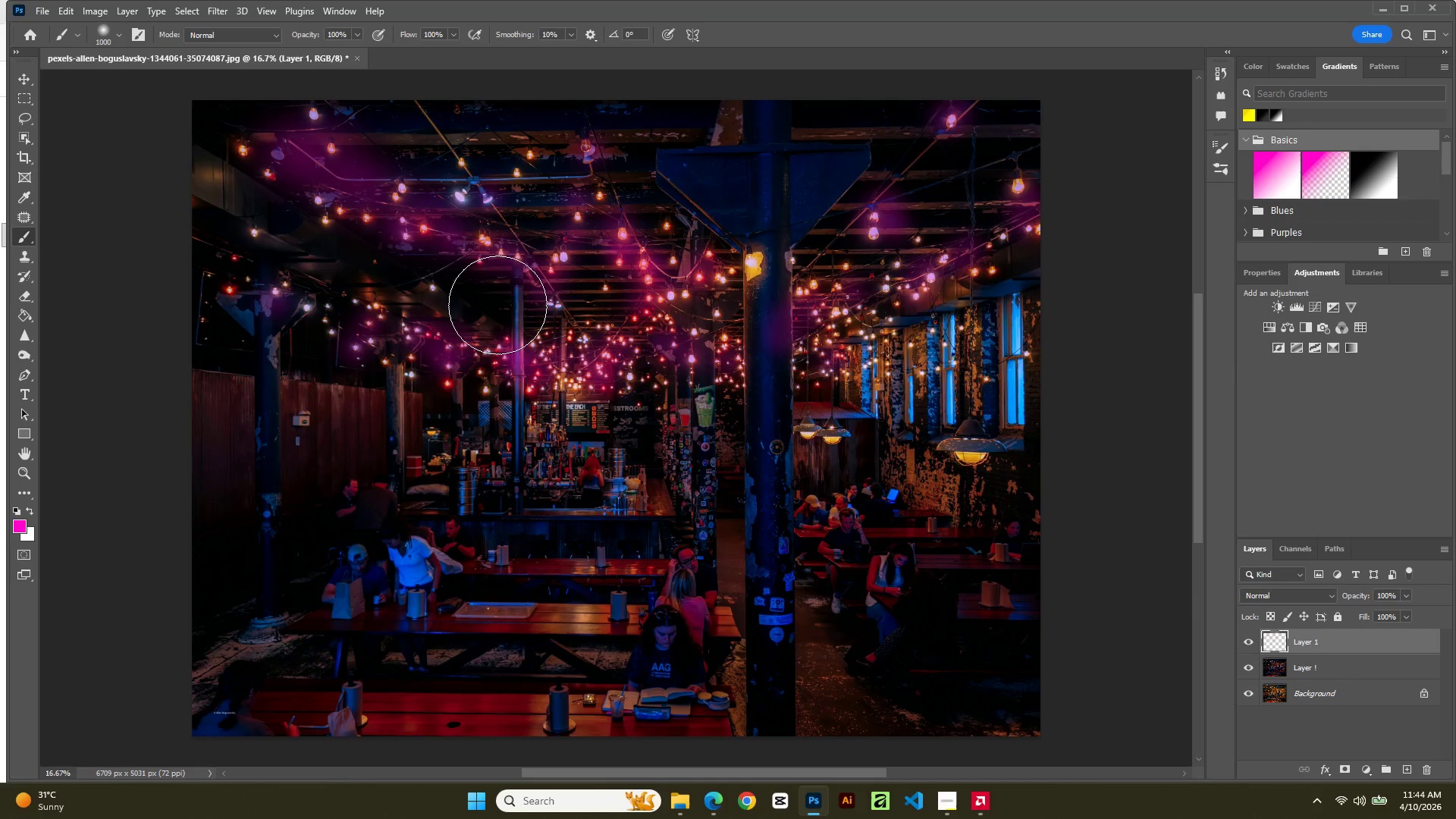 
key(BracketRight)
 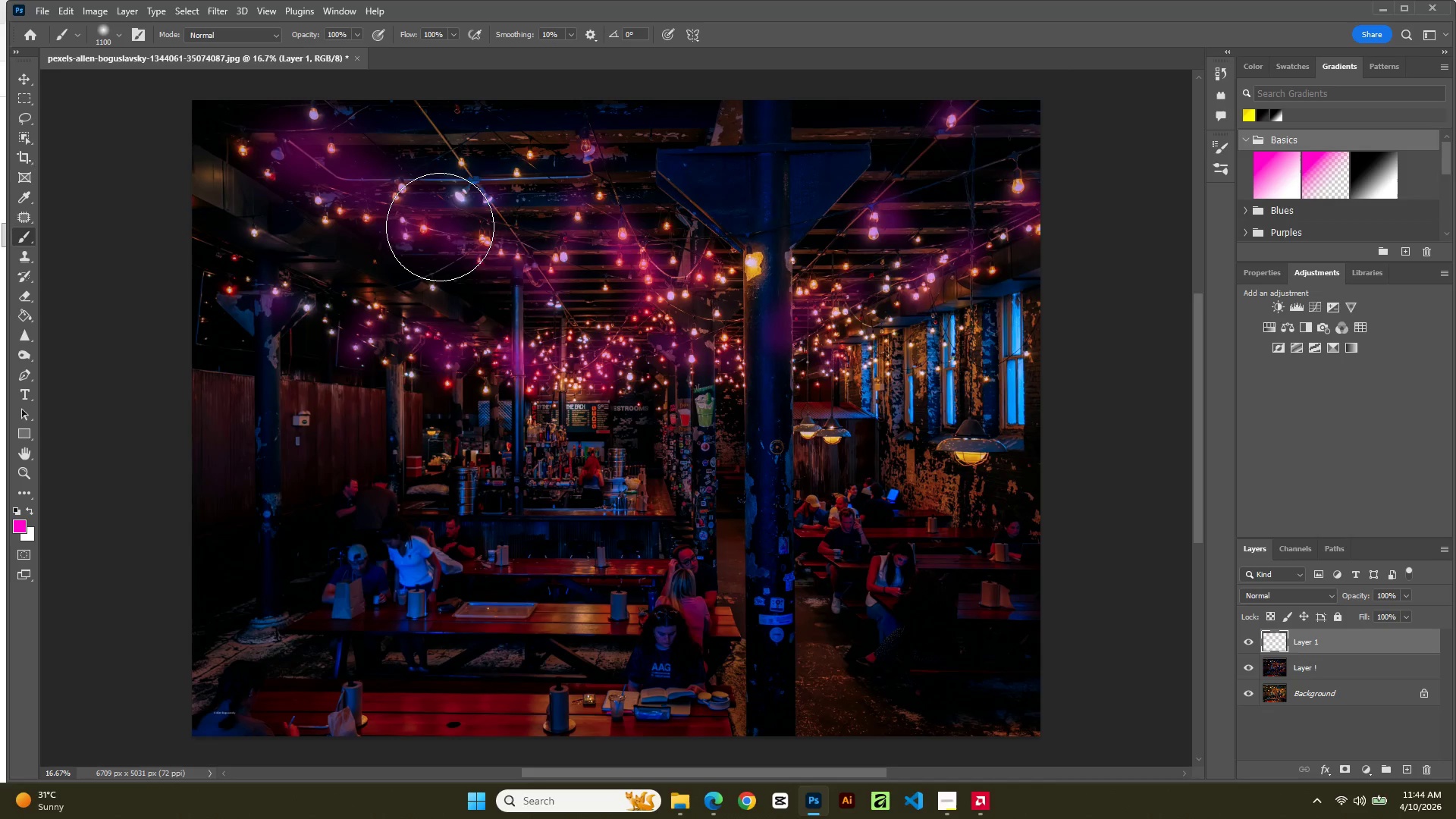 
key(BracketRight)
 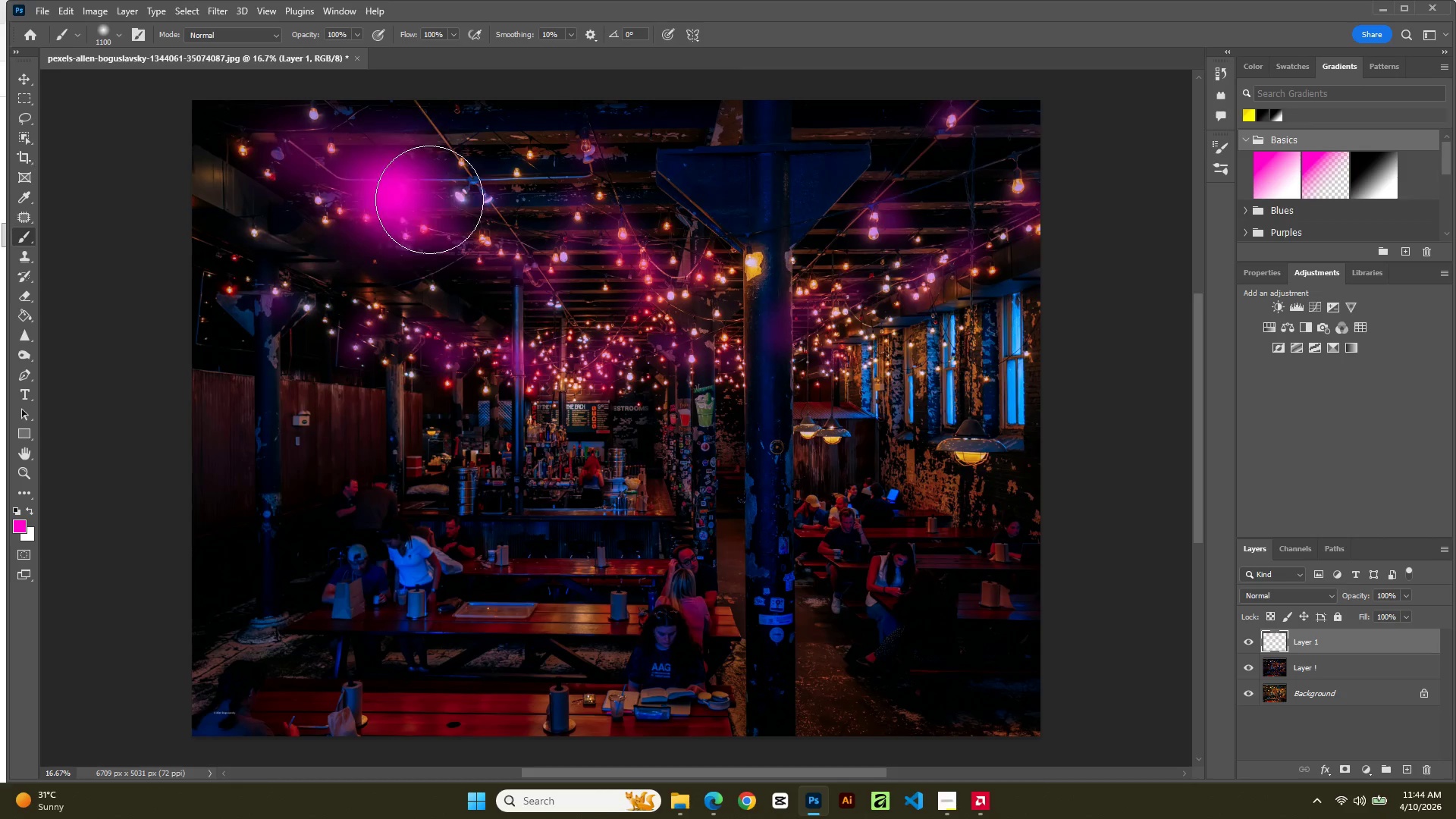 
left_click_drag(start_coordinate=[394, 193], to_coordinate=[579, 203])
 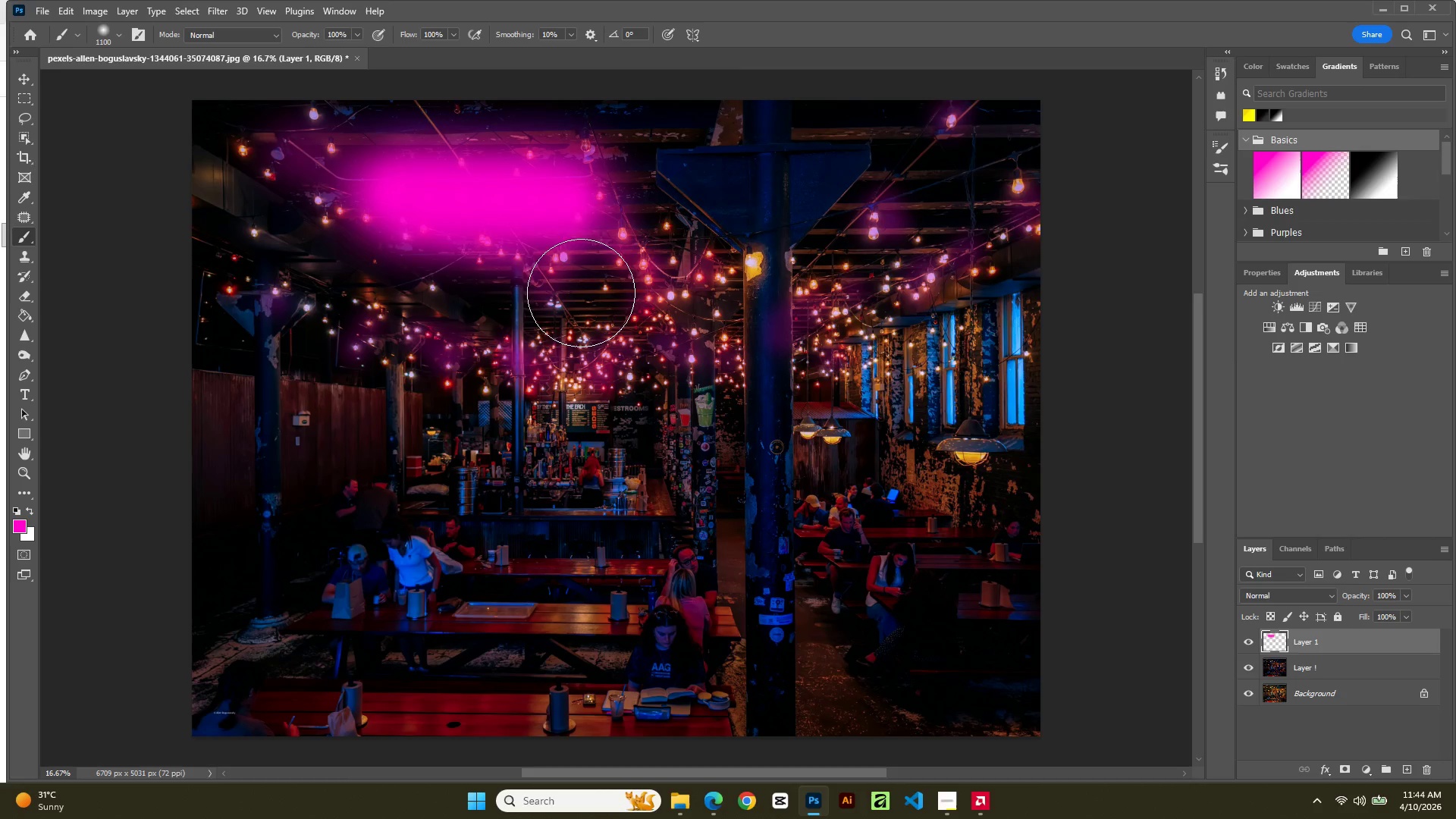 
key(Control+Z)
 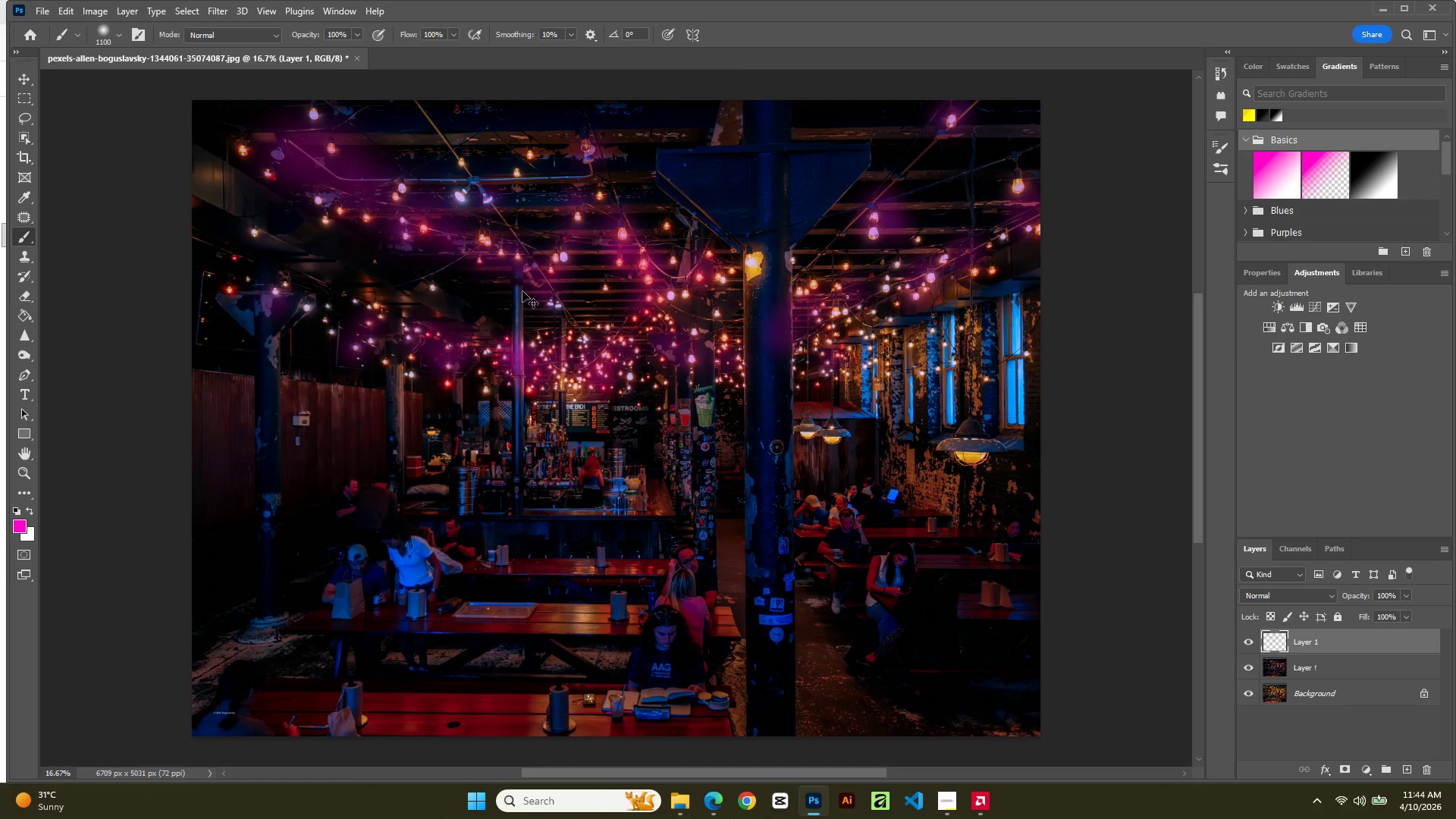 
key(Control+Z)
 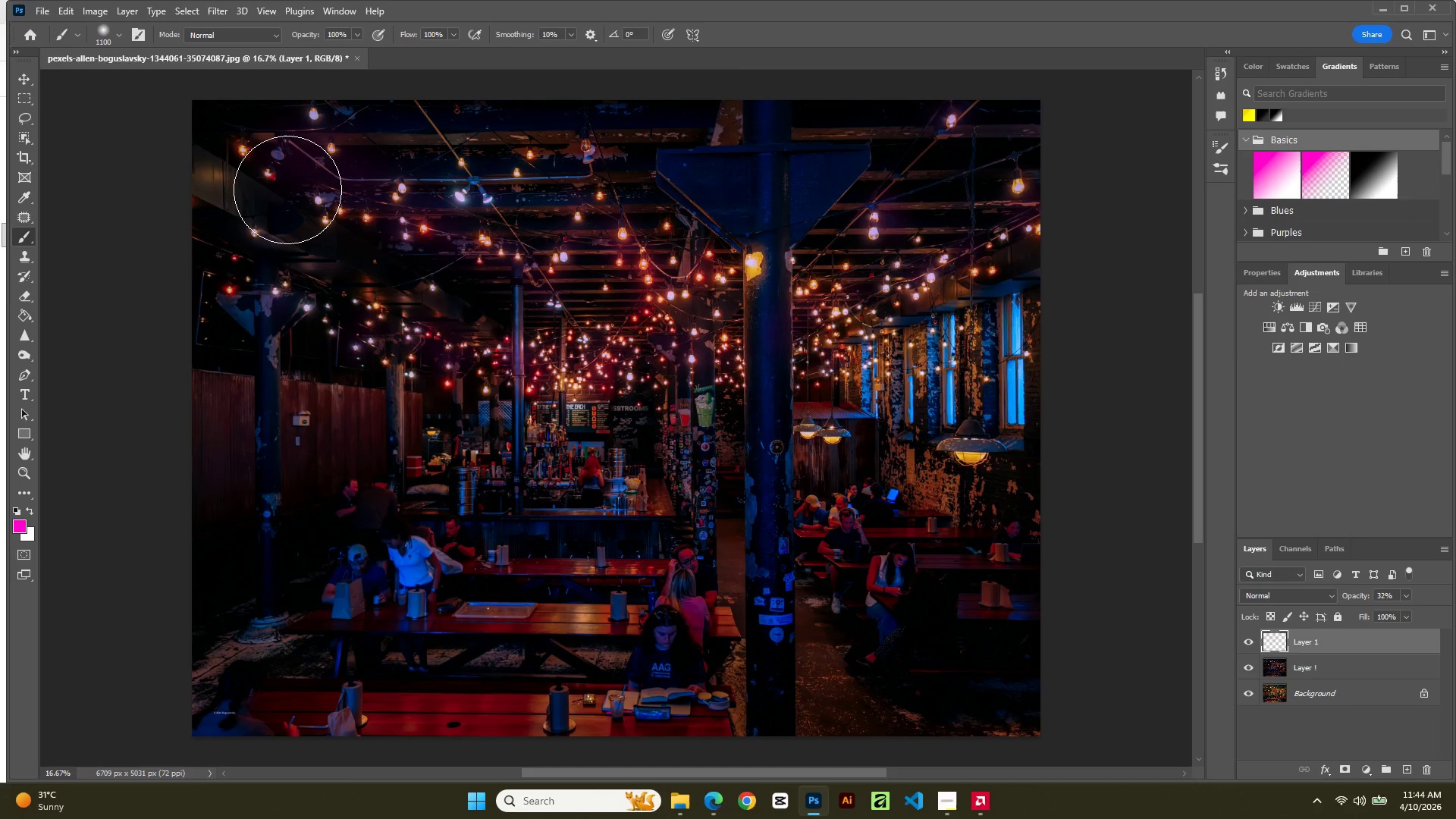 
key(BracketLeft)
 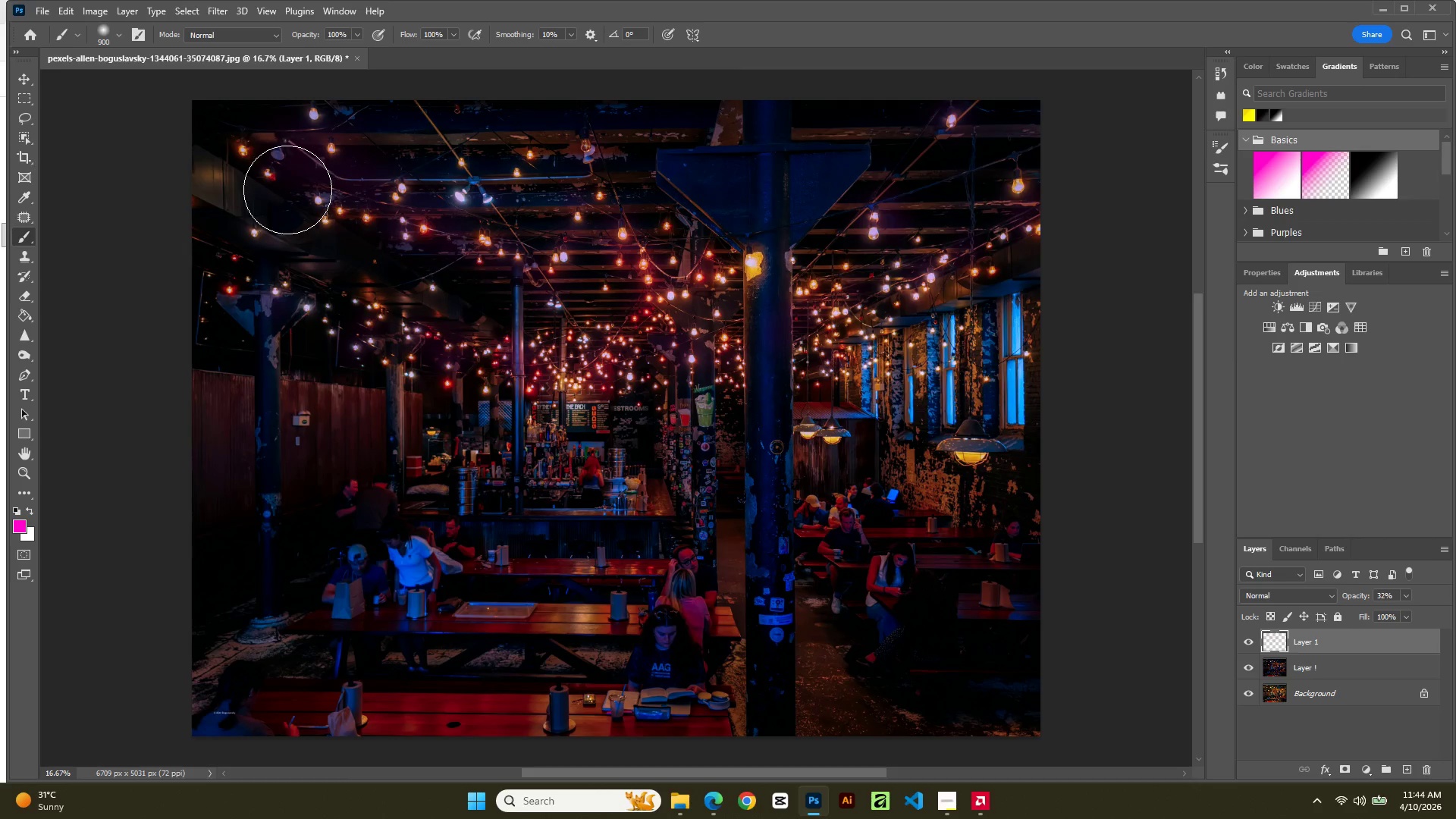 
key(BracketLeft)
 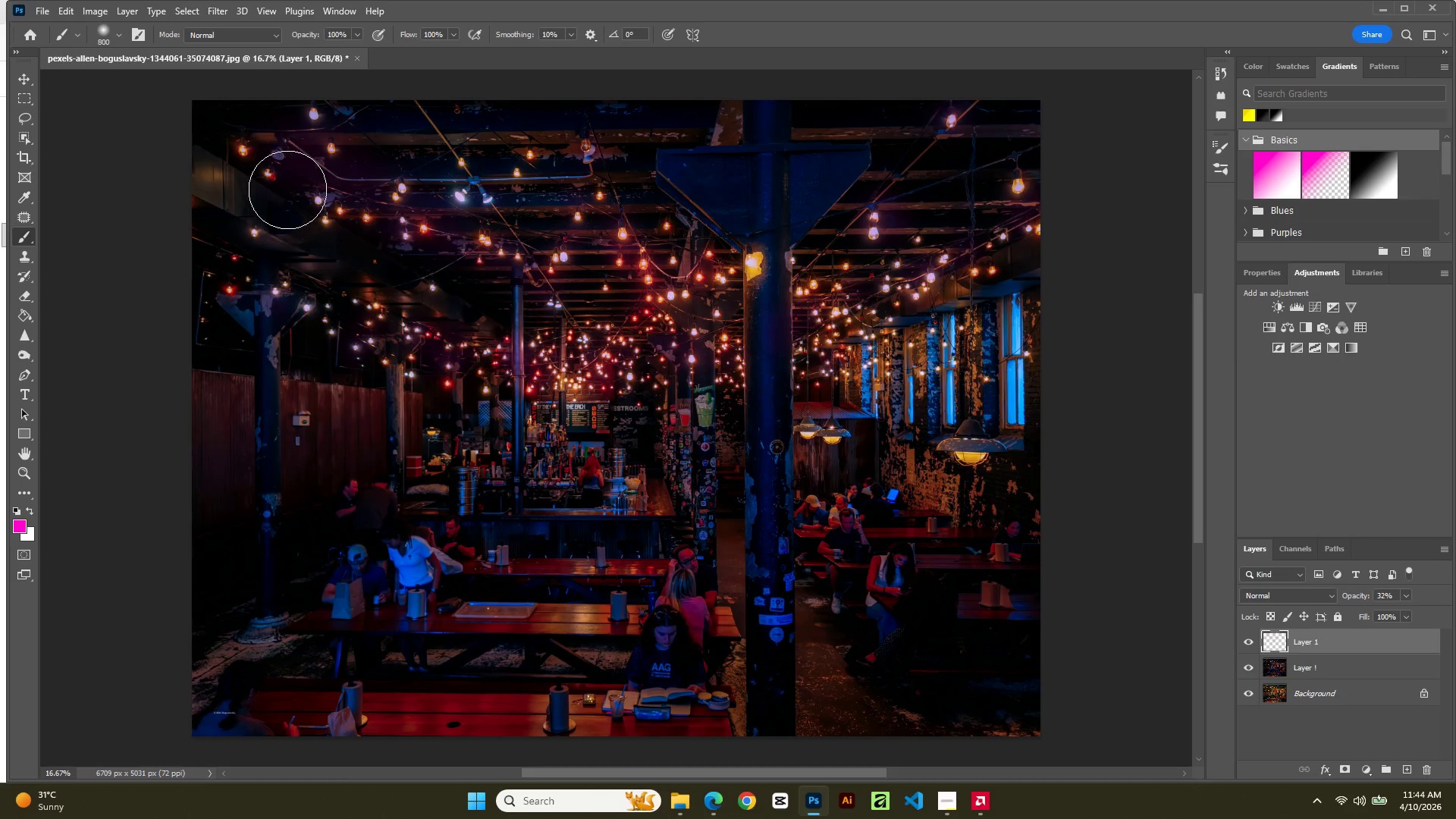 
key(BracketLeft)
 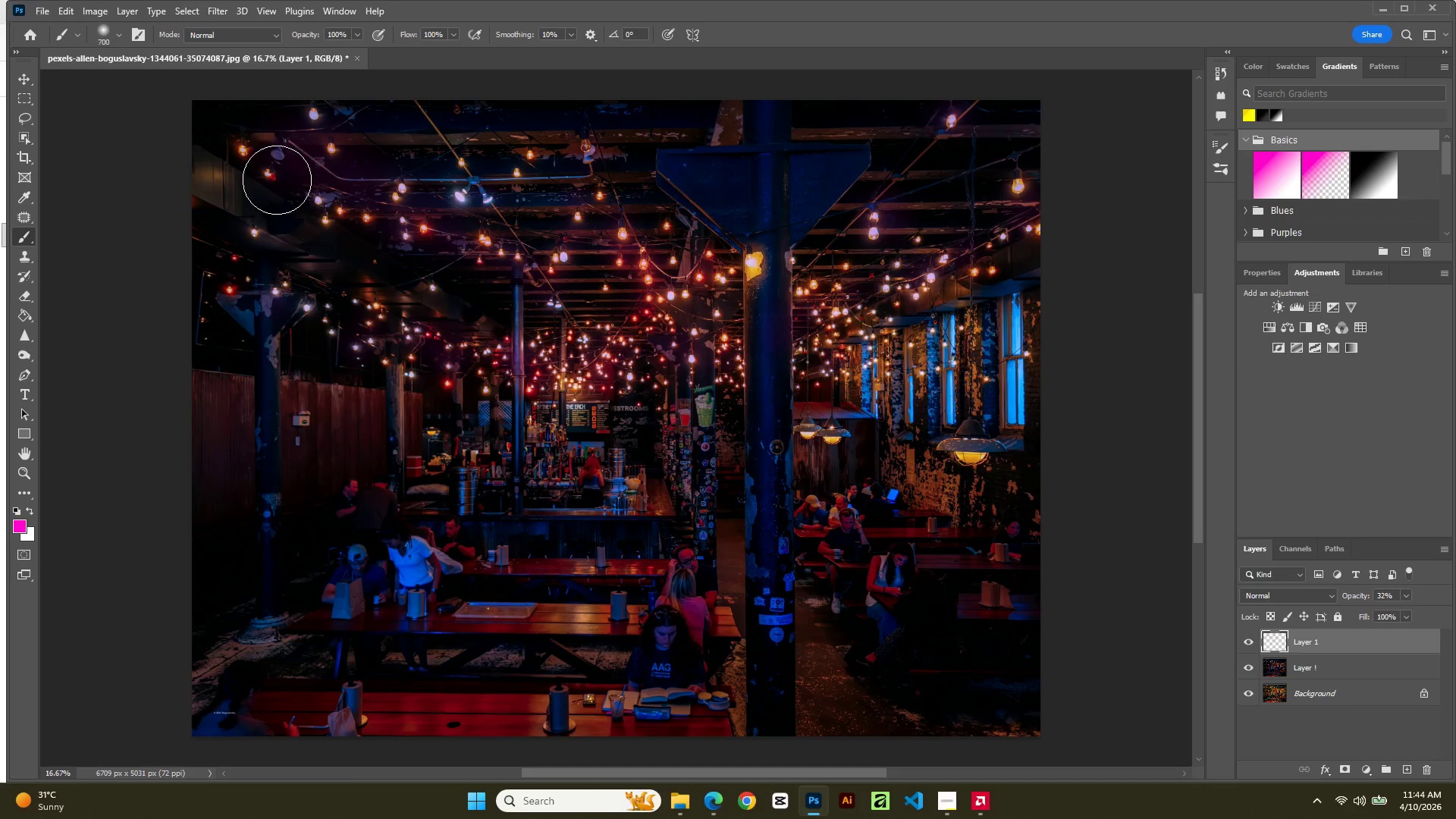 
key(BracketLeft)
 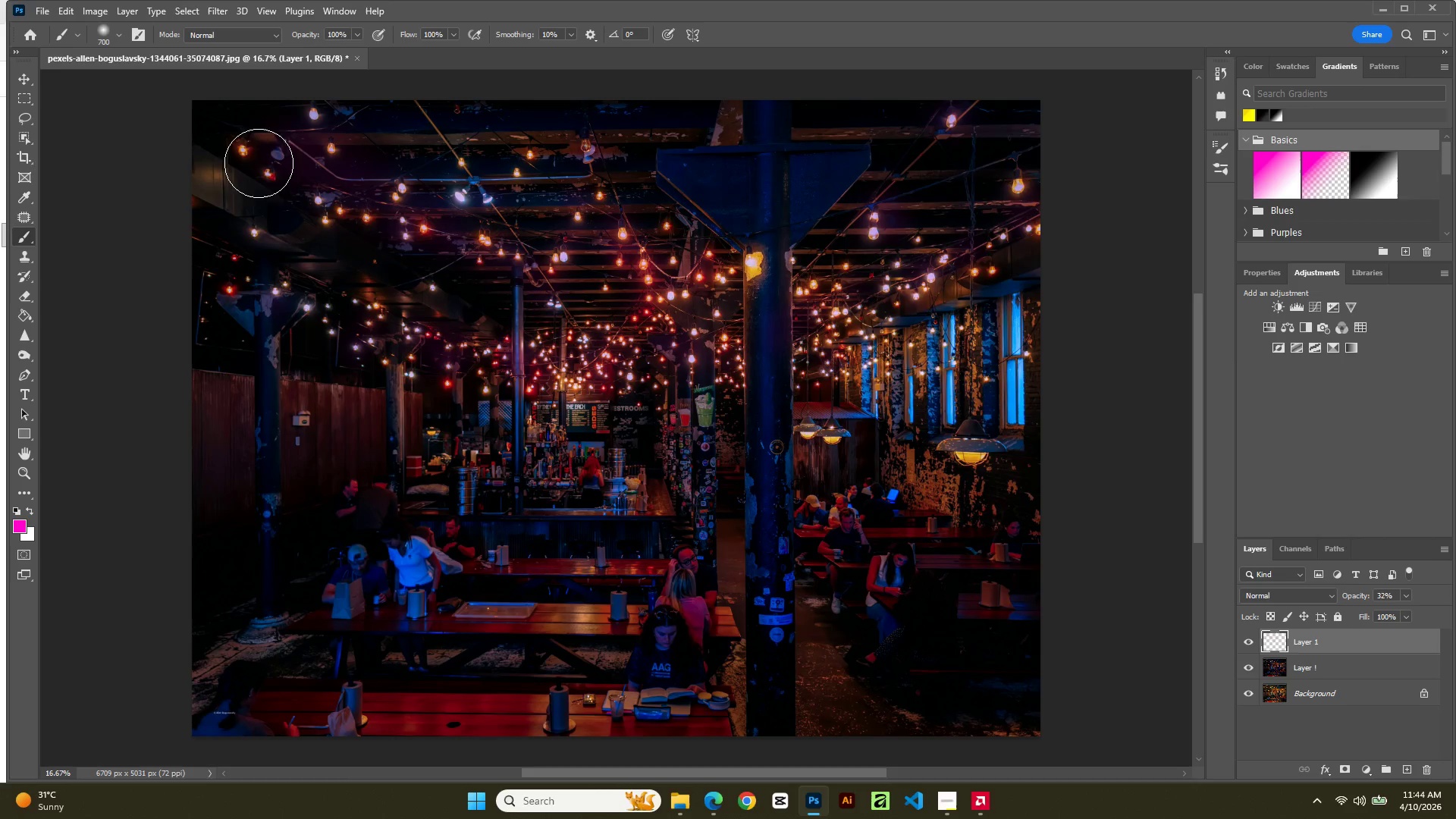 
left_click_drag(start_coordinate=[259, 163], to_coordinate=[290, 191])
 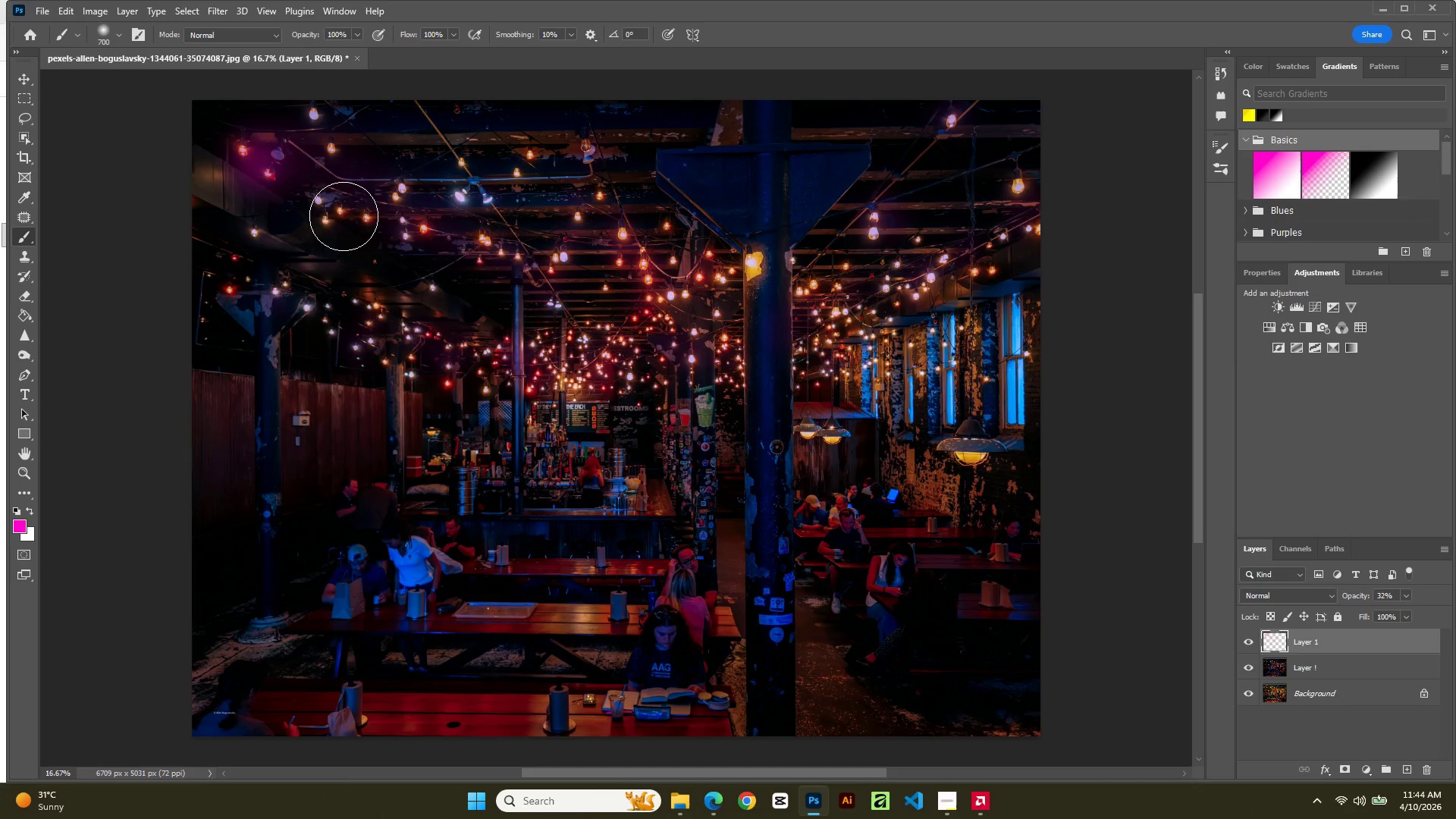 
left_click_drag(start_coordinate=[329, 211], to_coordinate=[676, 241])
 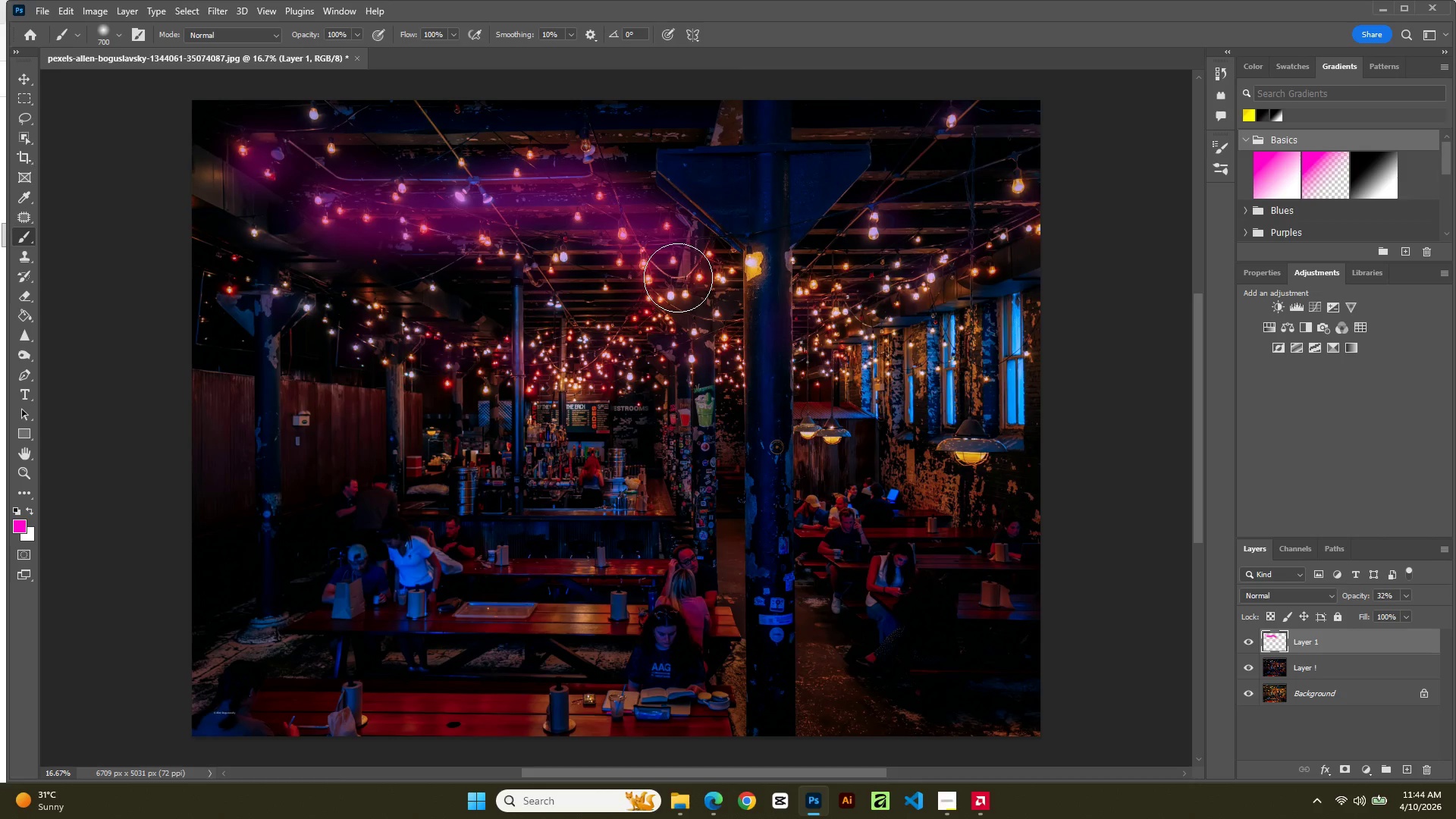 
key(Control+Z)
 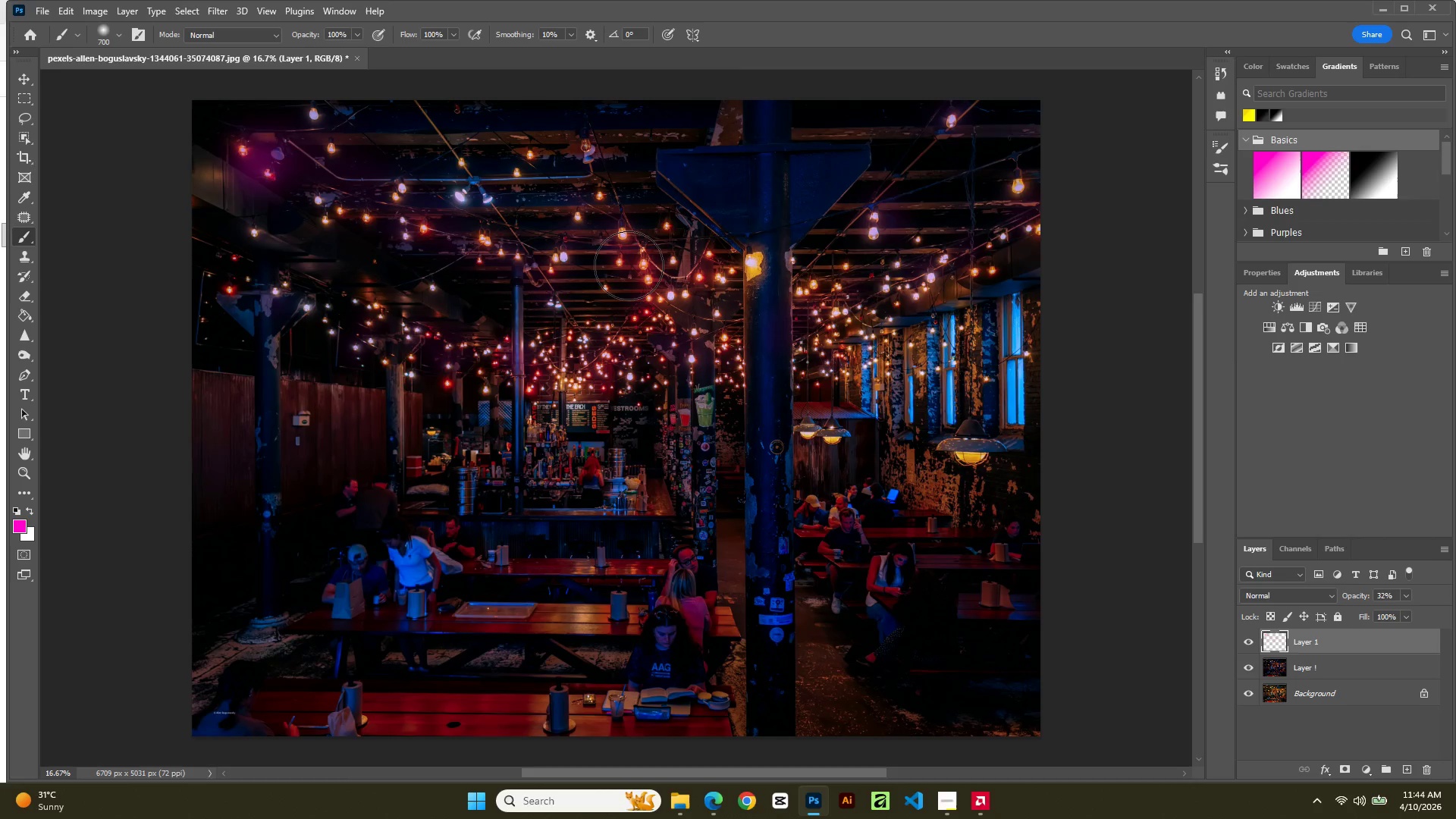 
key(Control+Z)
 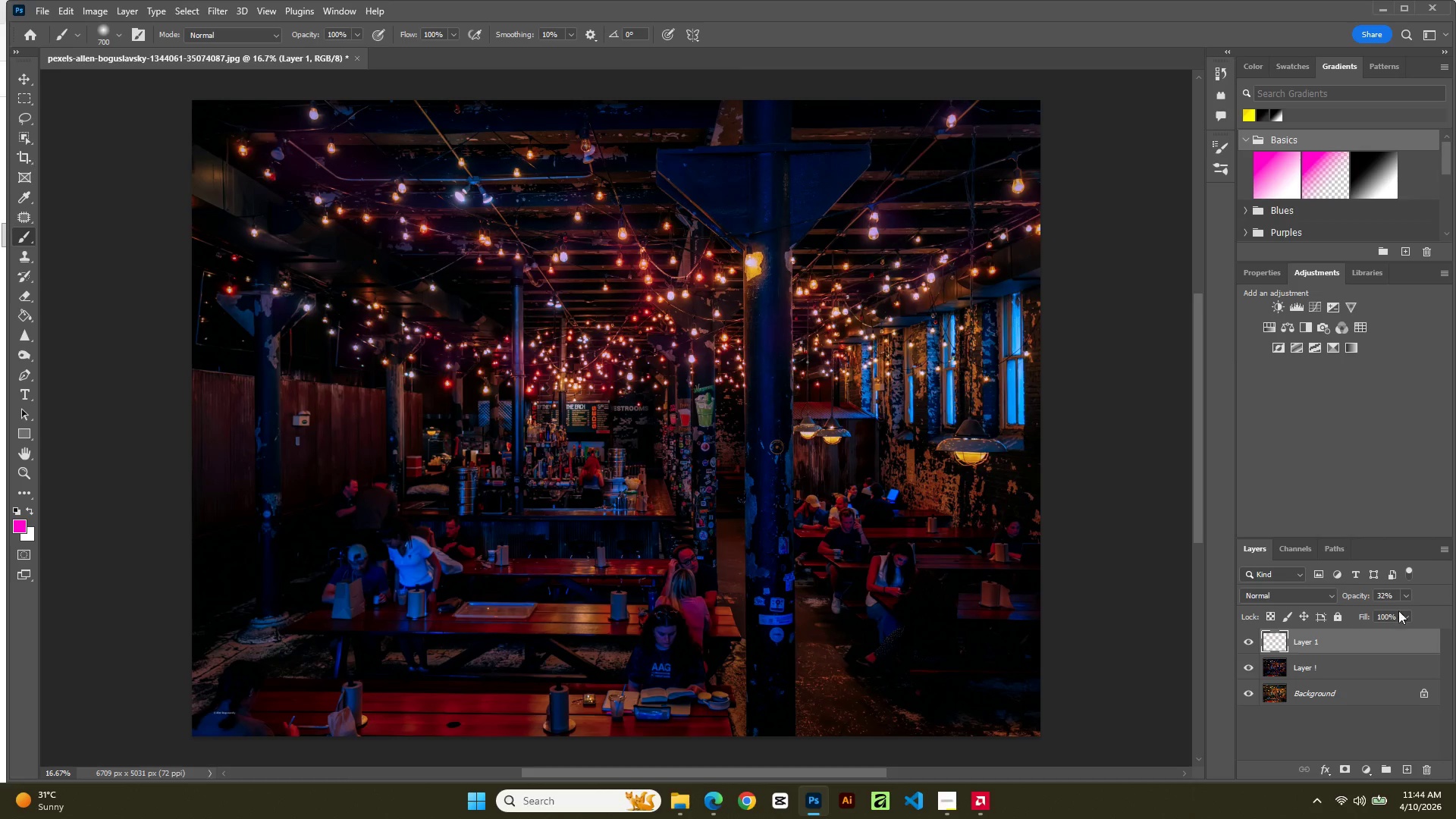 
left_click([1410, 598])
 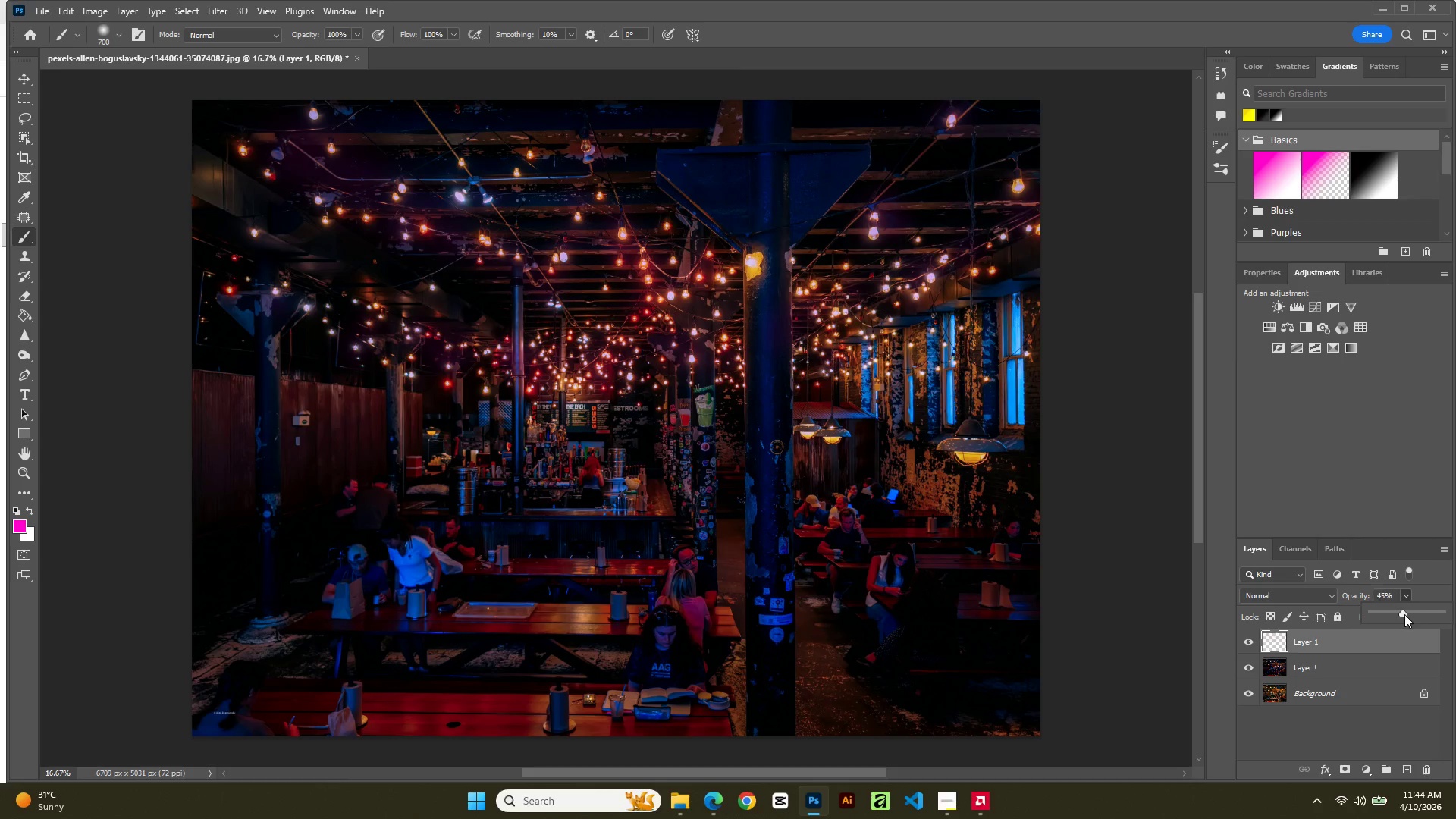 
left_click_drag(start_coordinate=[1403, 613], to_coordinate=[1455, 614])
 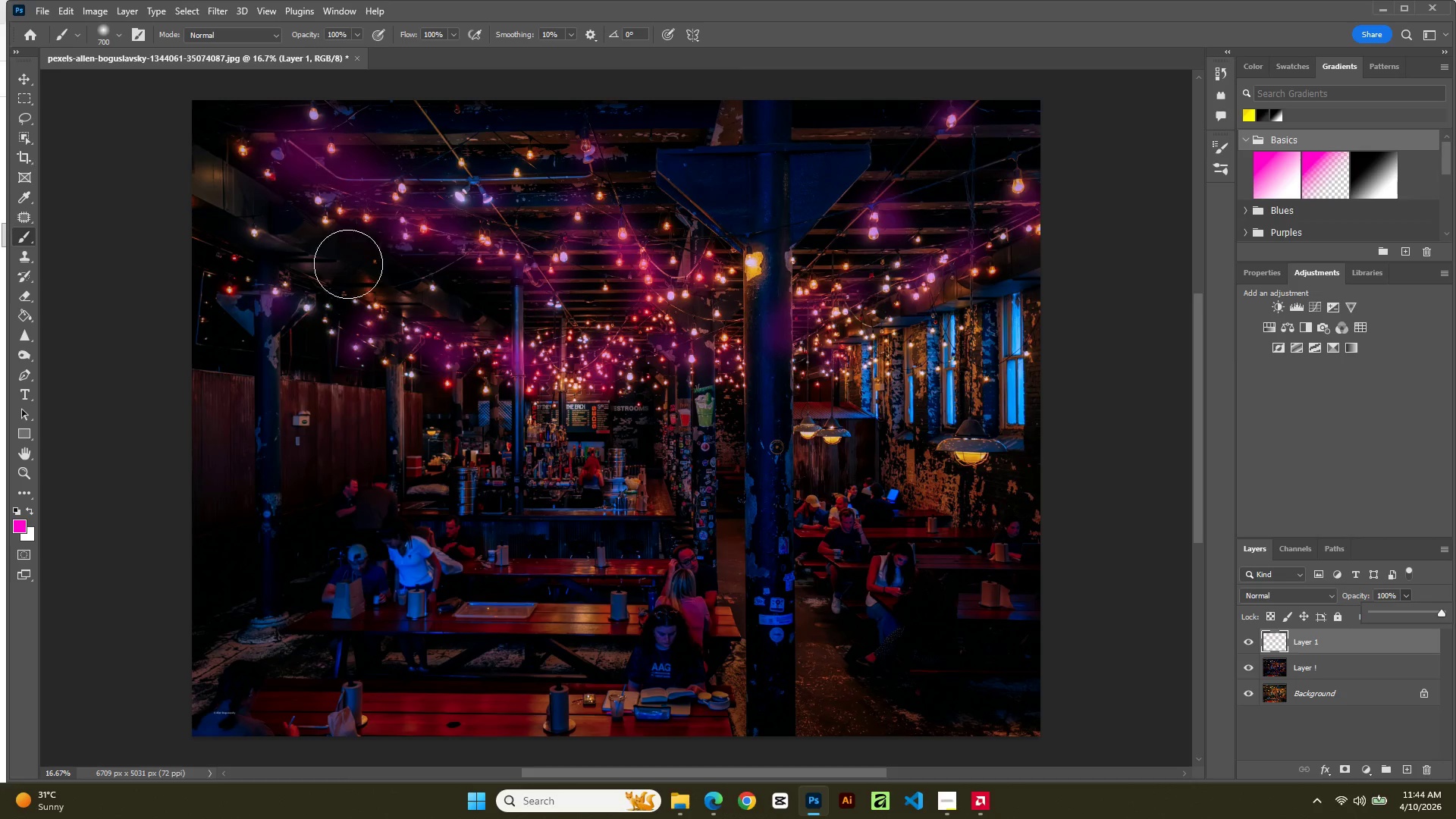 
key(Control+Z)
 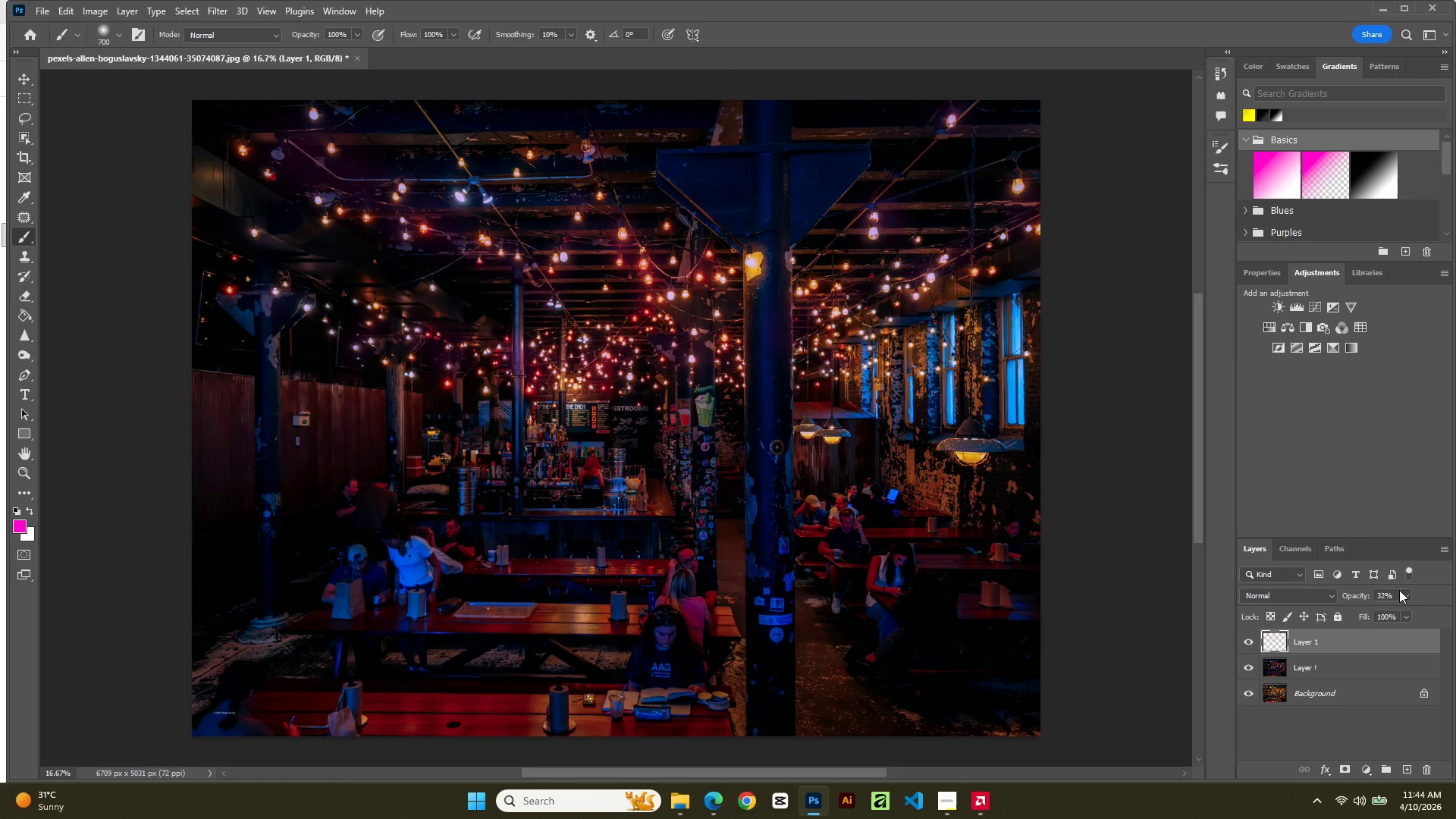 
left_click([1403, 592])
 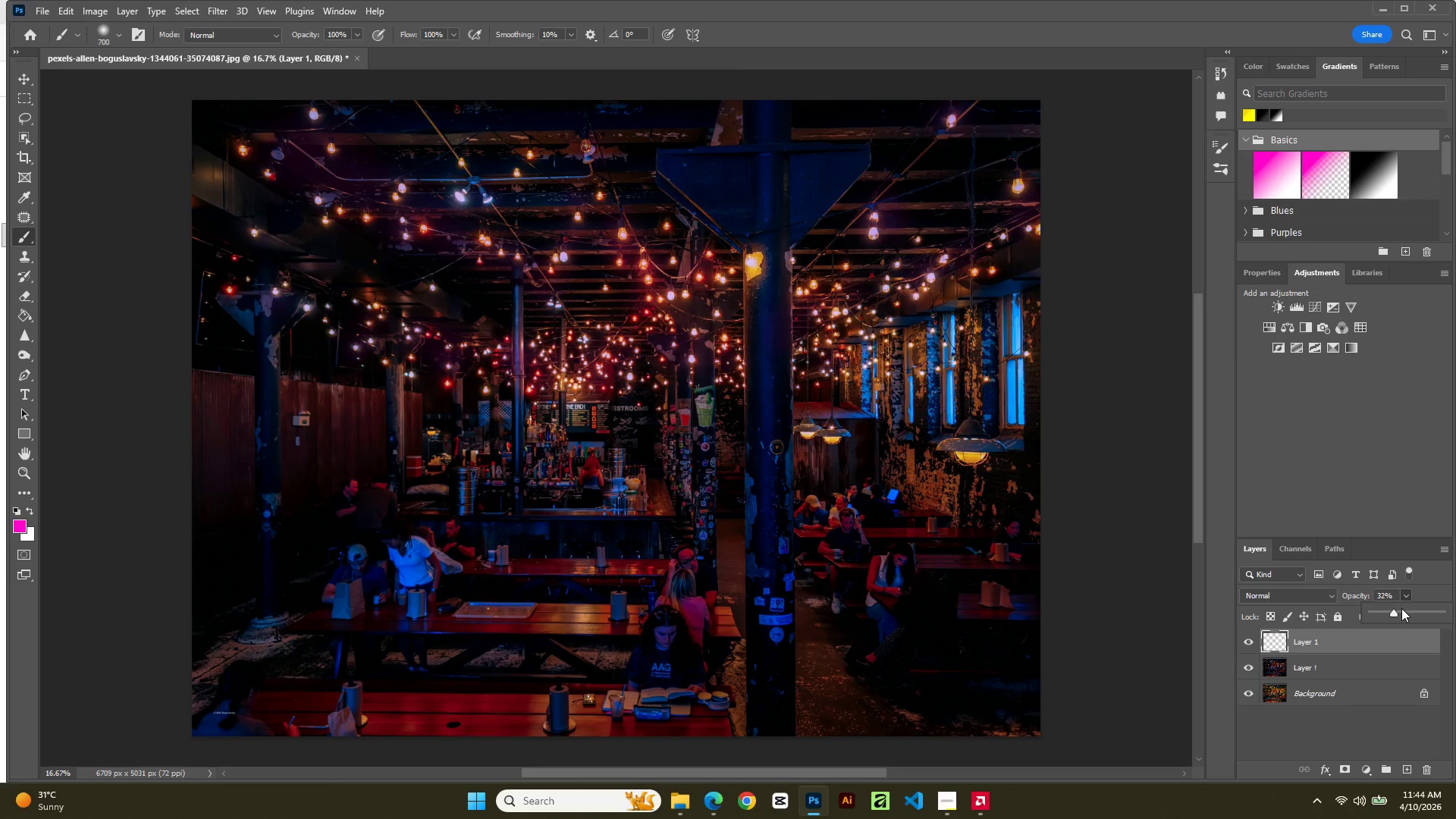 
left_click_drag(start_coordinate=[1401, 608], to_coordinate=[1455, 611])
 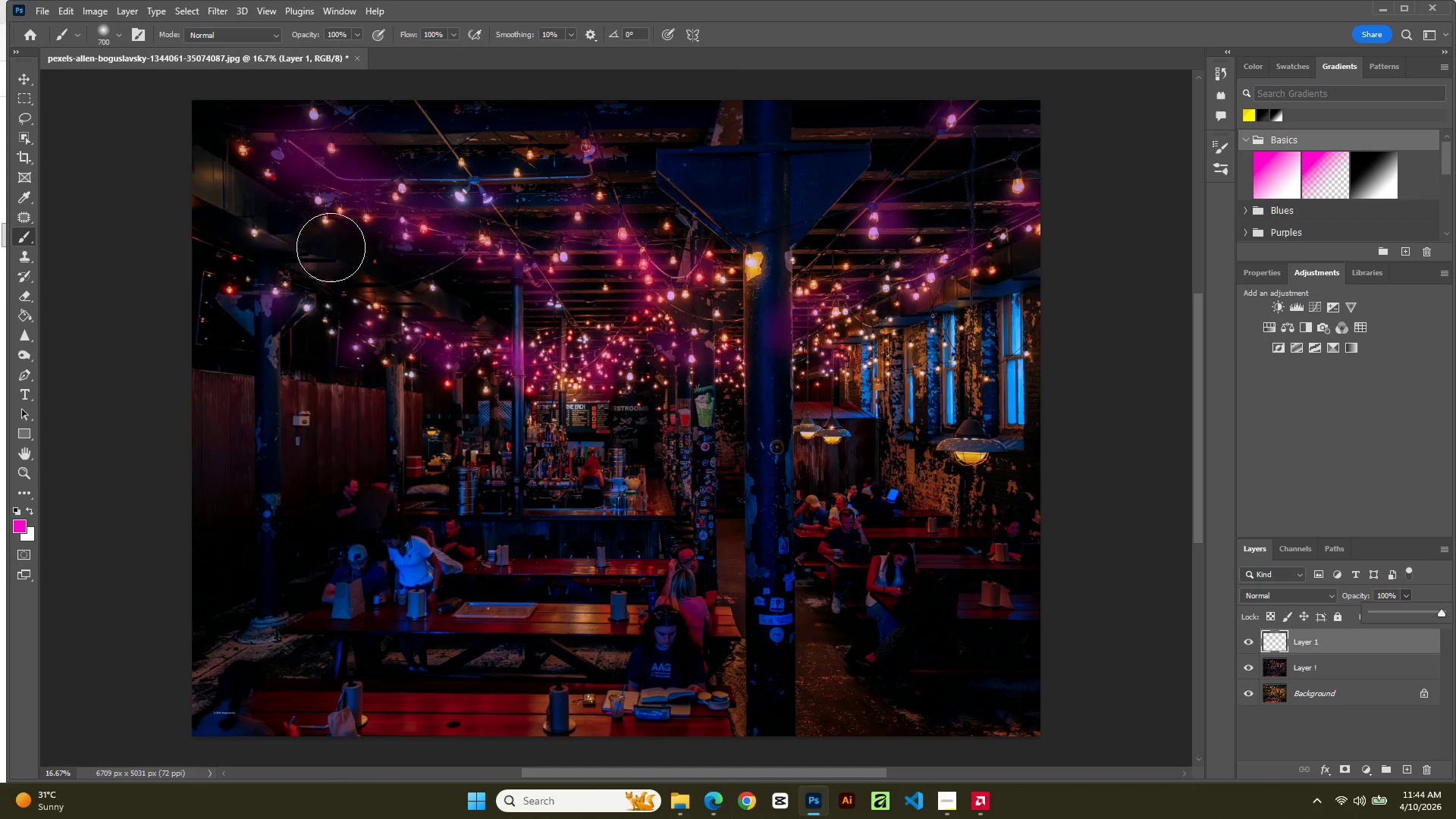 
left_click_drag(start_coordinate=[292, 171], to_coordinate=[696, 273])
 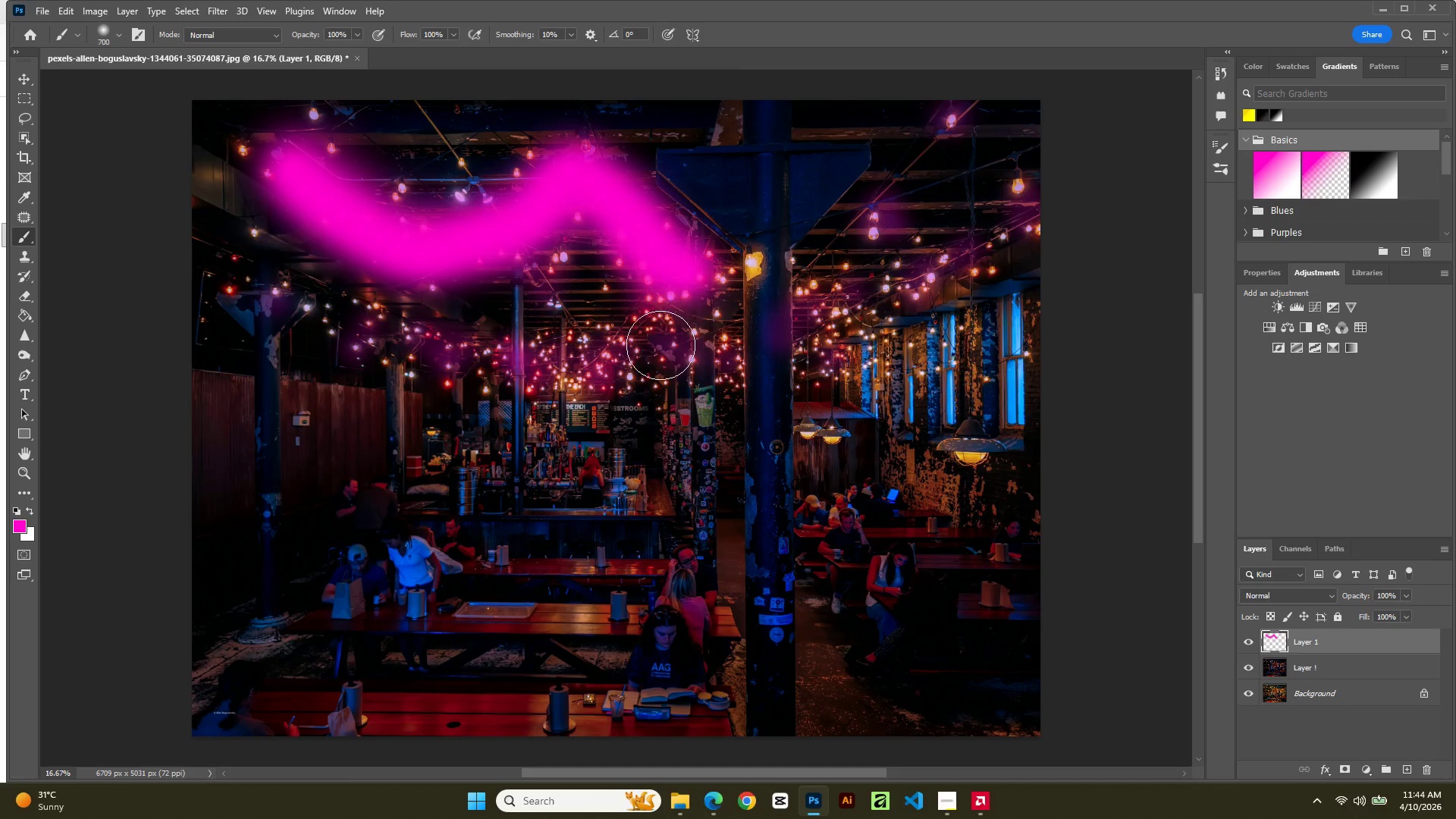 
left_click_drag(start_coordinate=[660, 346], to_coordinate=[345, 309])
 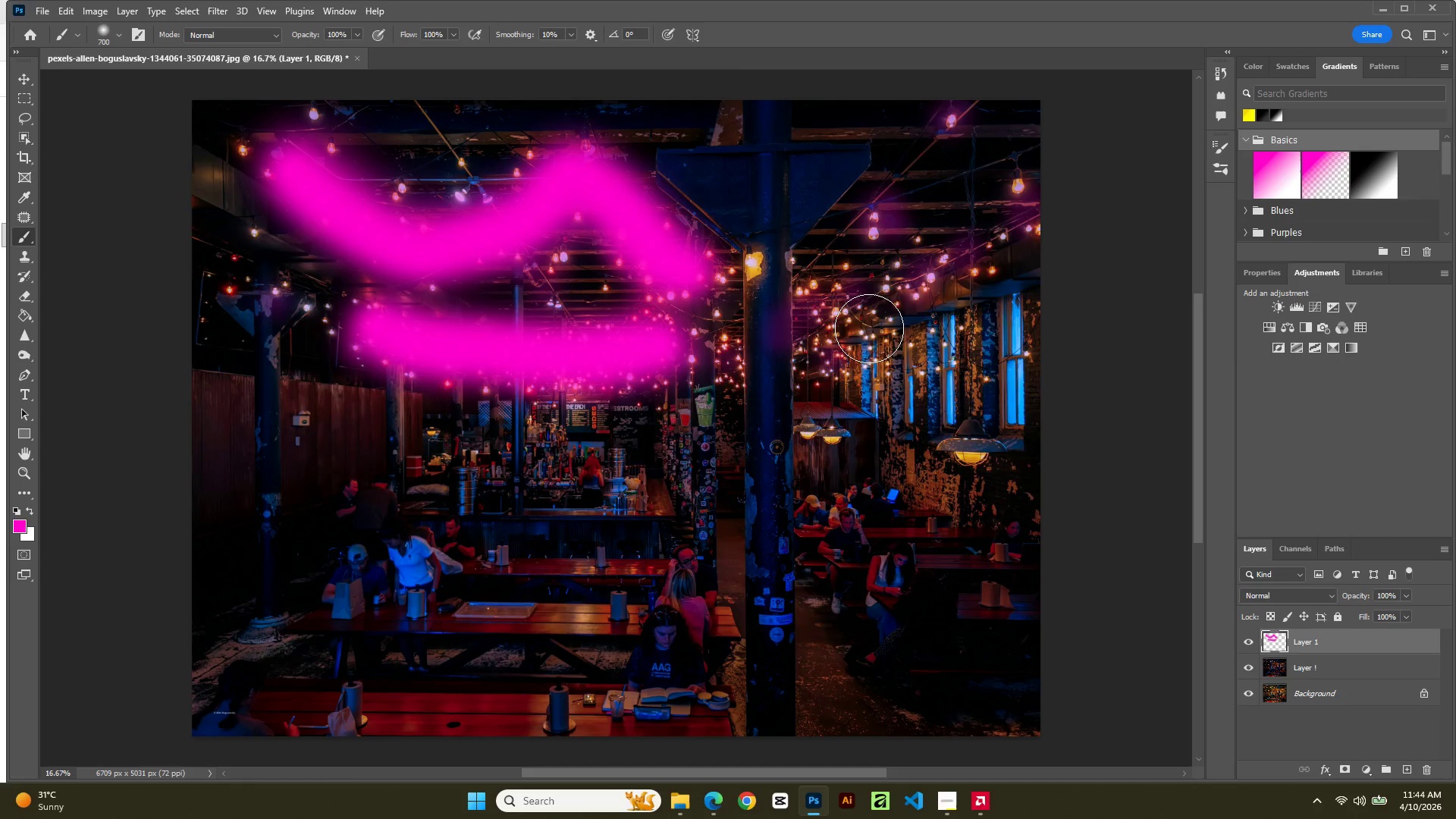 
left_click_drag(start_coordinate=[861, 328], to_coordinate=[987, 164])
 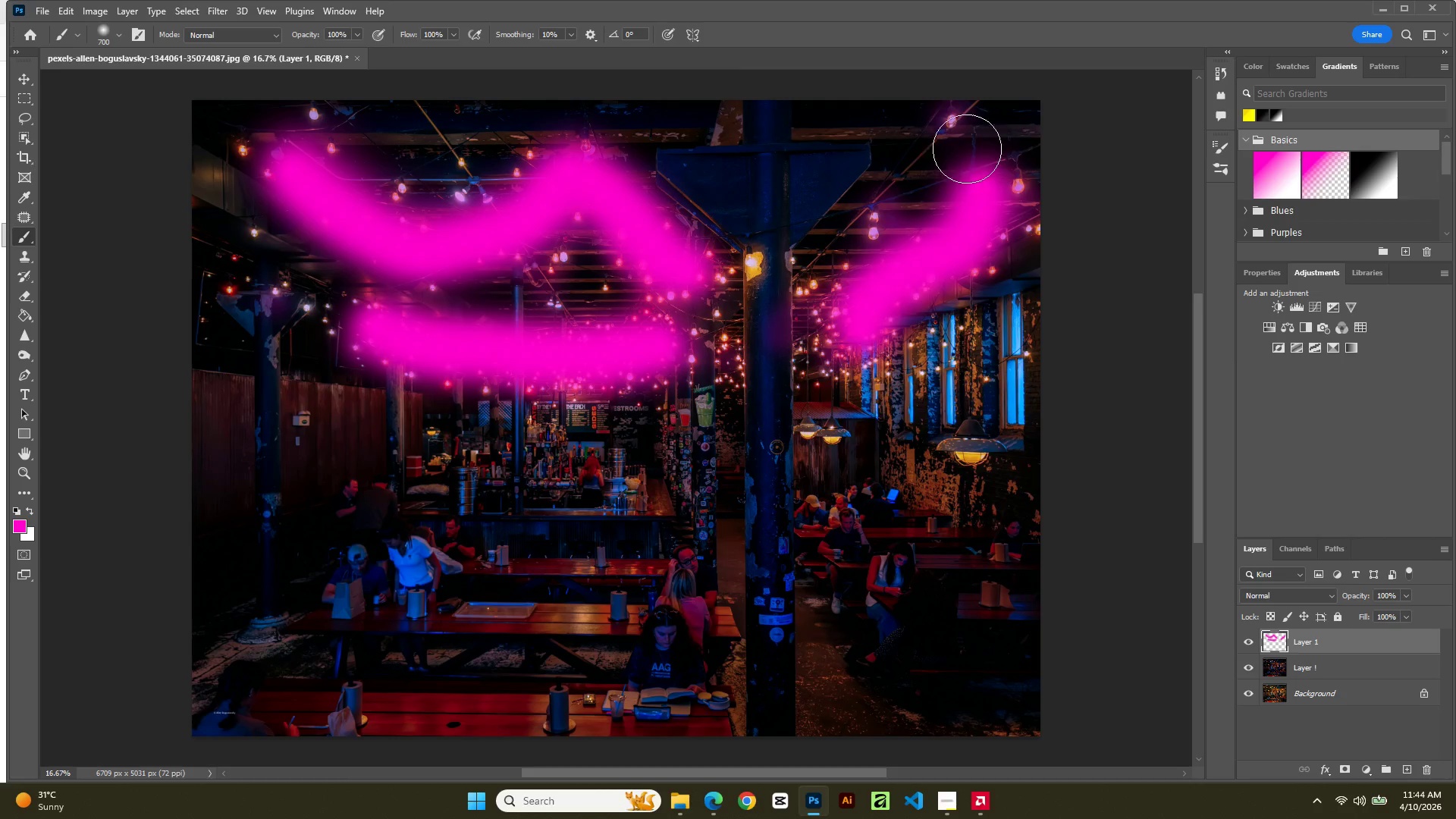 
left_click_drag(start_coordinate=[965, 149], to_coordinate=[841, 269])
 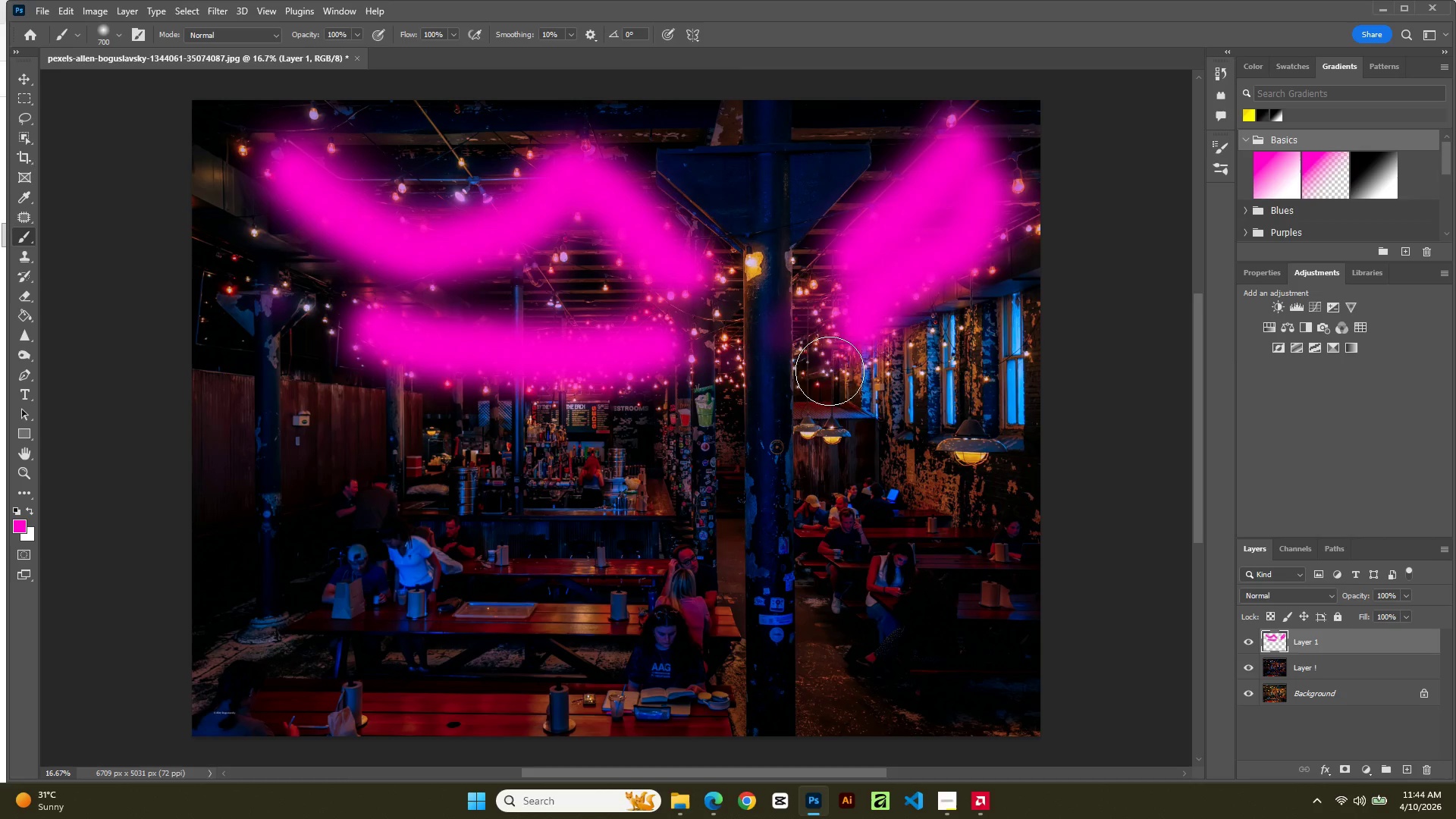 
left_click_drag(start_coordinate=[830, 371], to_coordinate=[824, 363])
 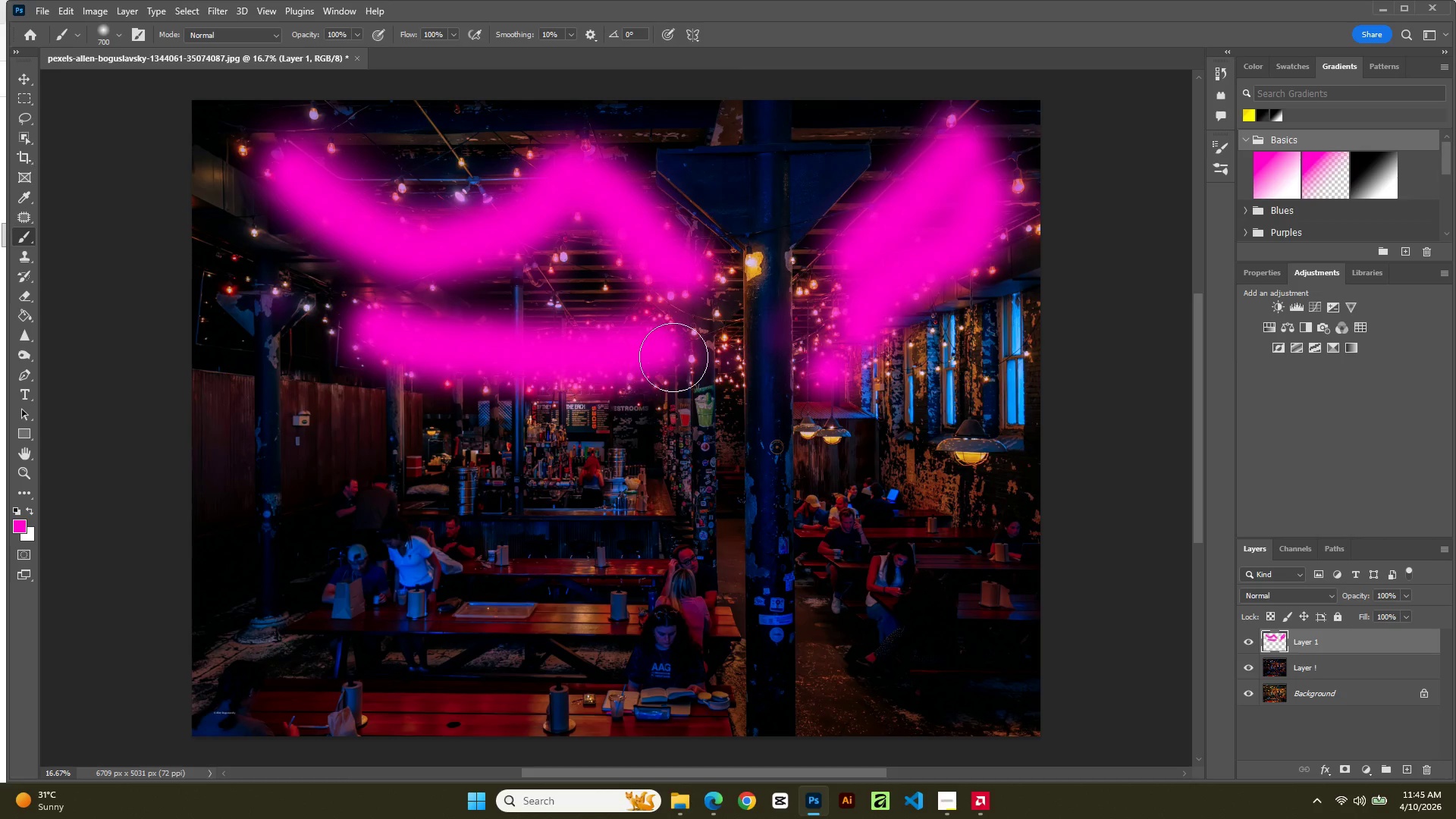 
left_click_drag(start_coordinate=[673, 357], to_coordinate=[678, 355])
 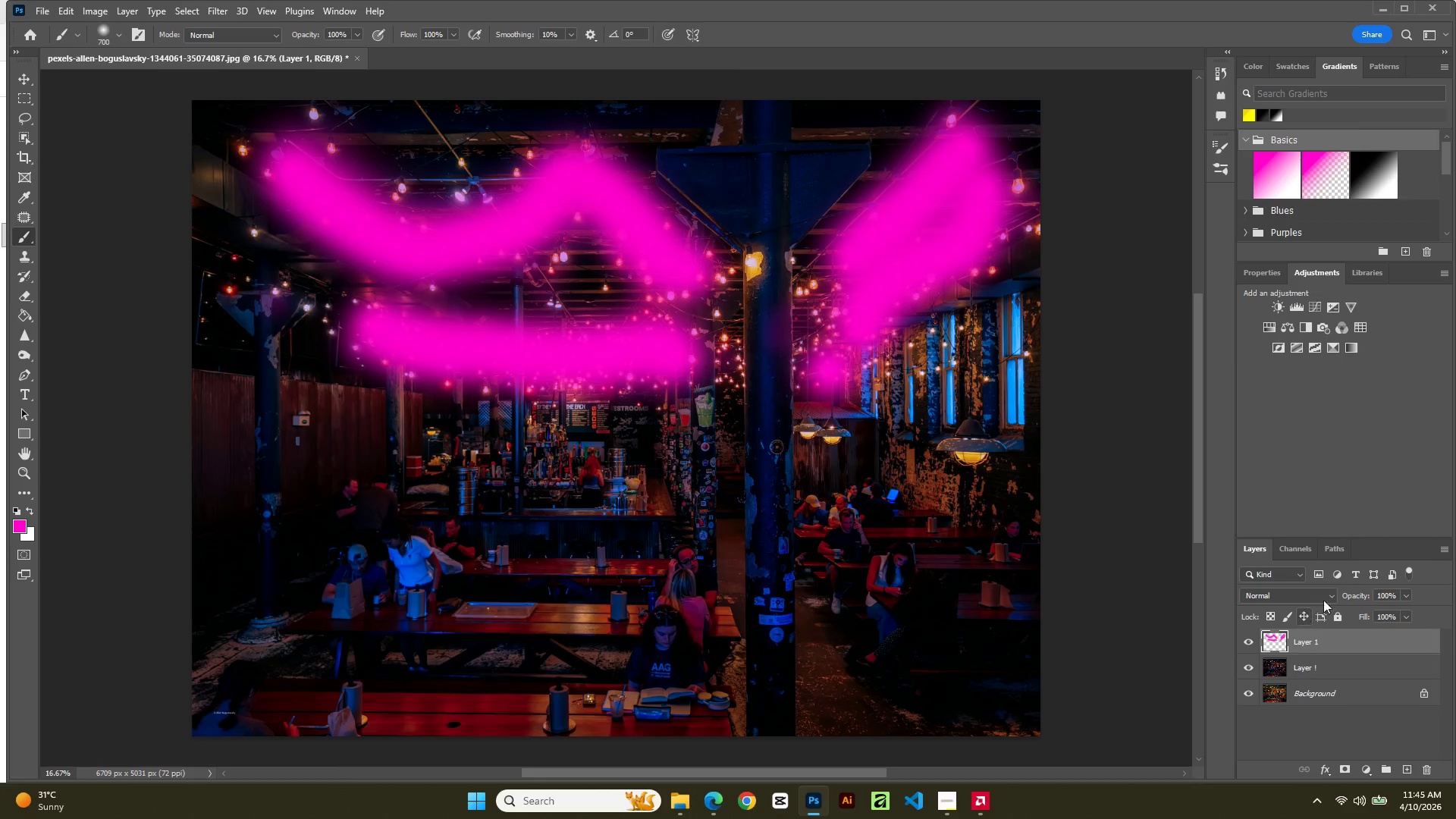 
left_click([1331, 595])
 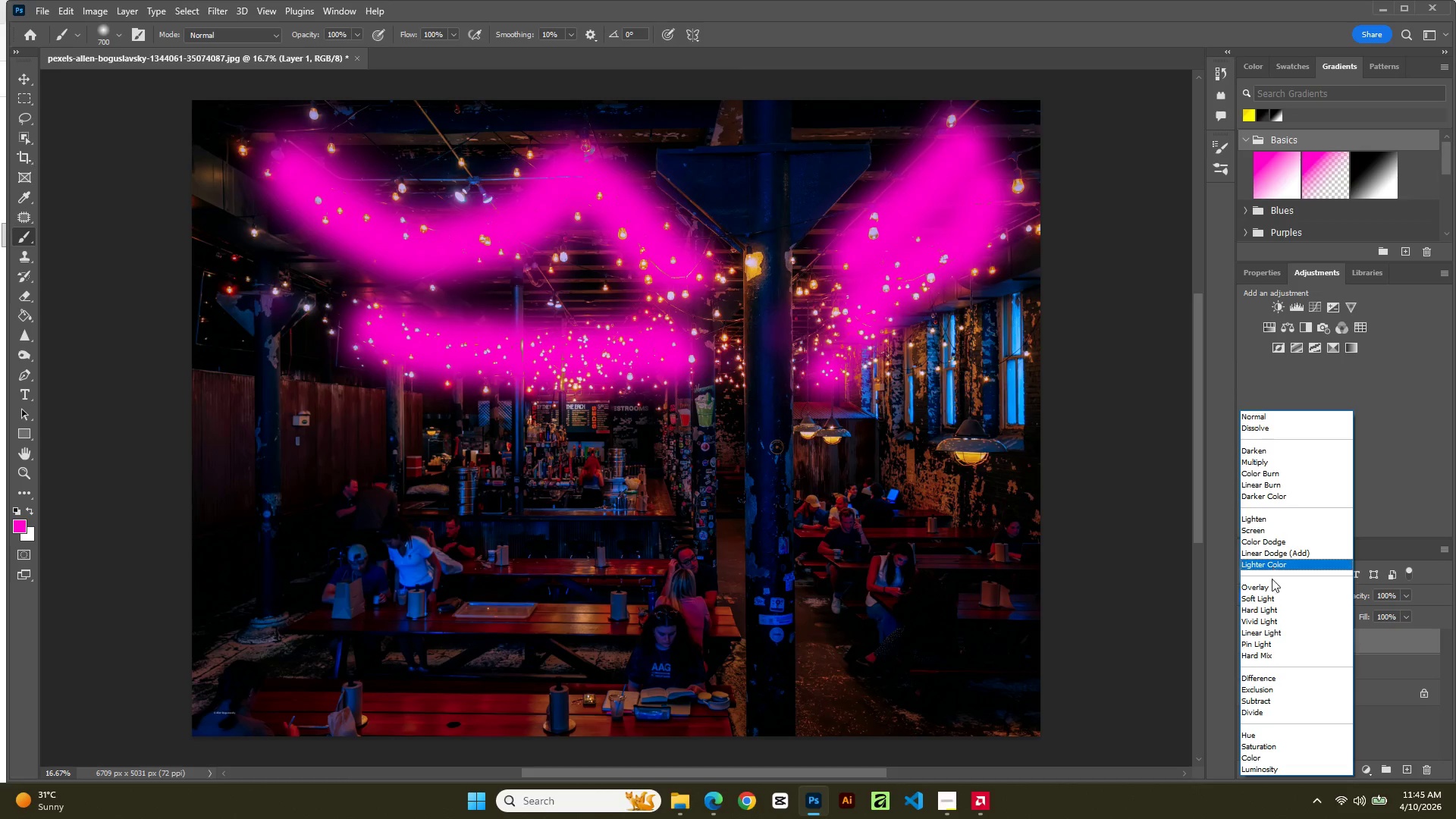 
left_click([1270, 590])
 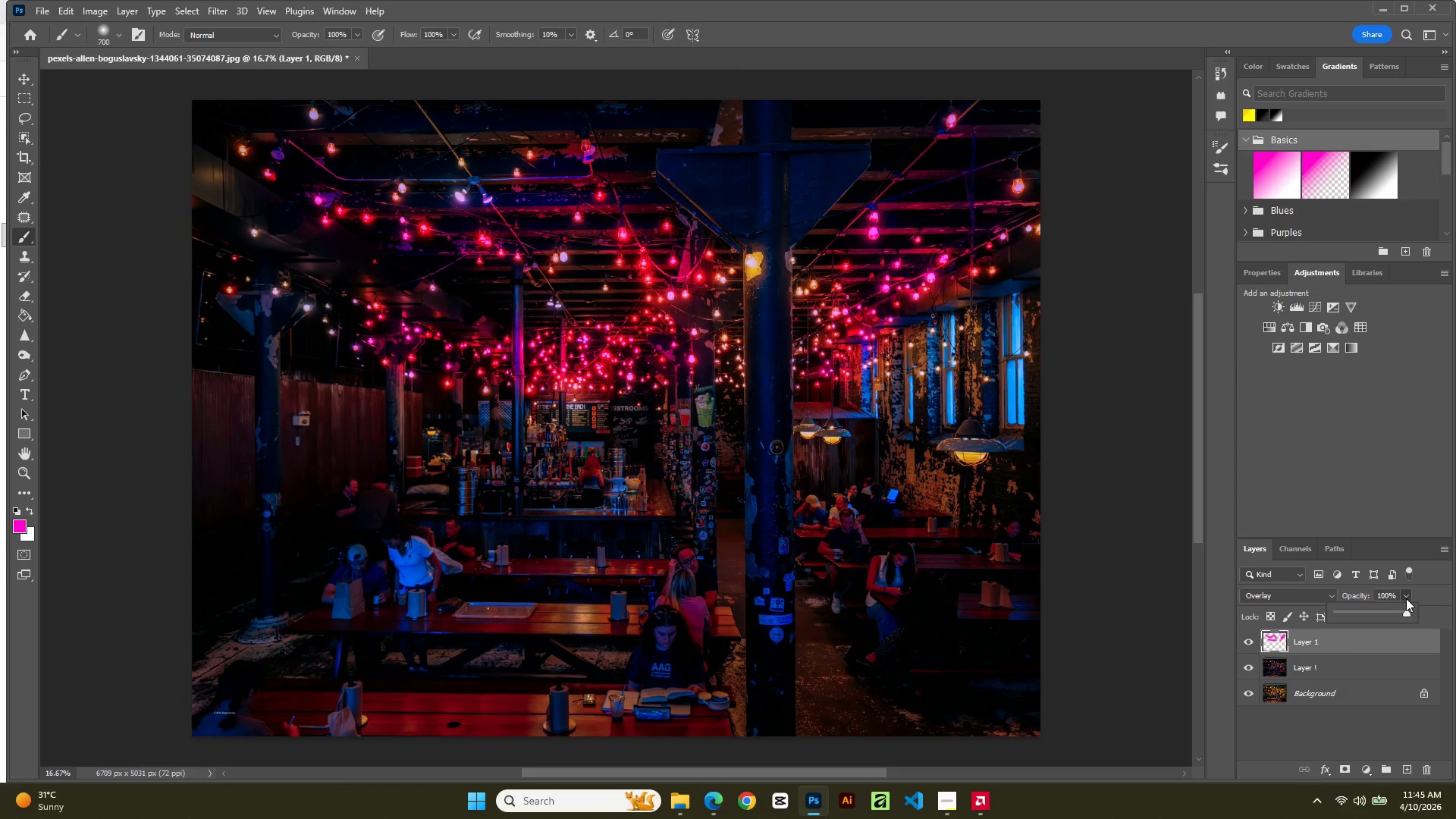 
left_click_drag(start_coordinate=[1404, 613], to_coordinate=[1329, 613])
 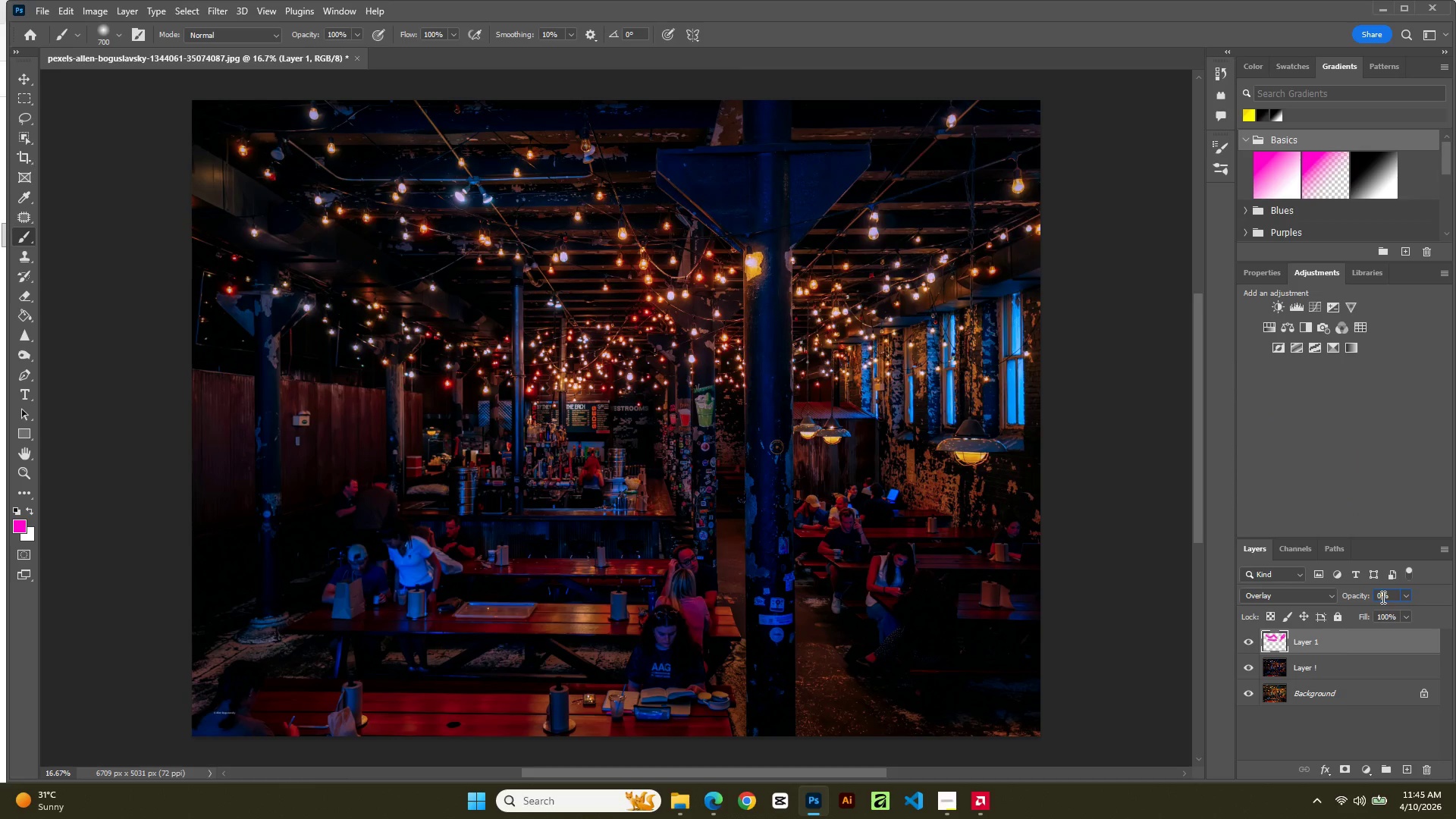 
double_click([1382, 597])
 